 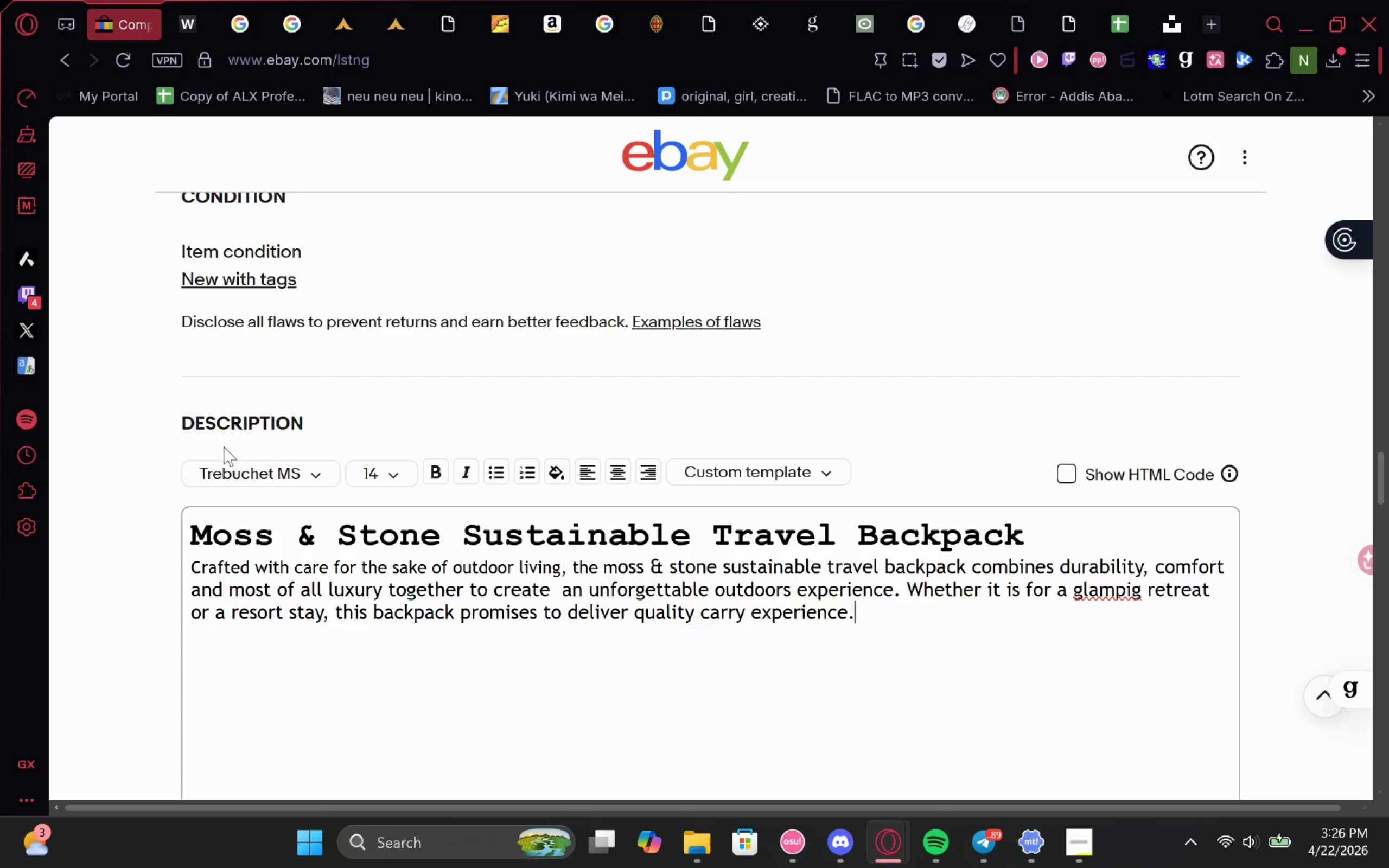 
key(Enter)
 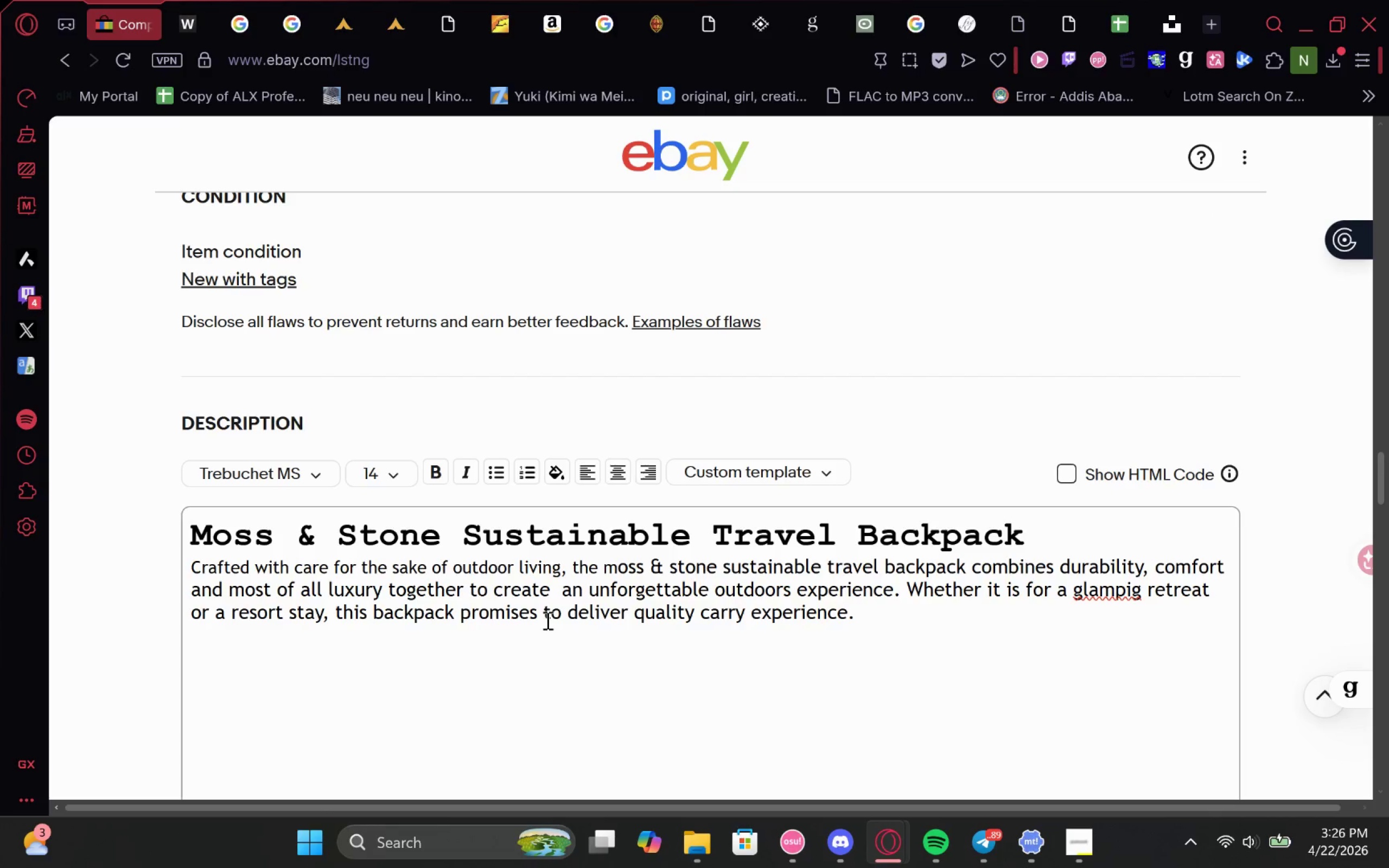 
key(Enter)
 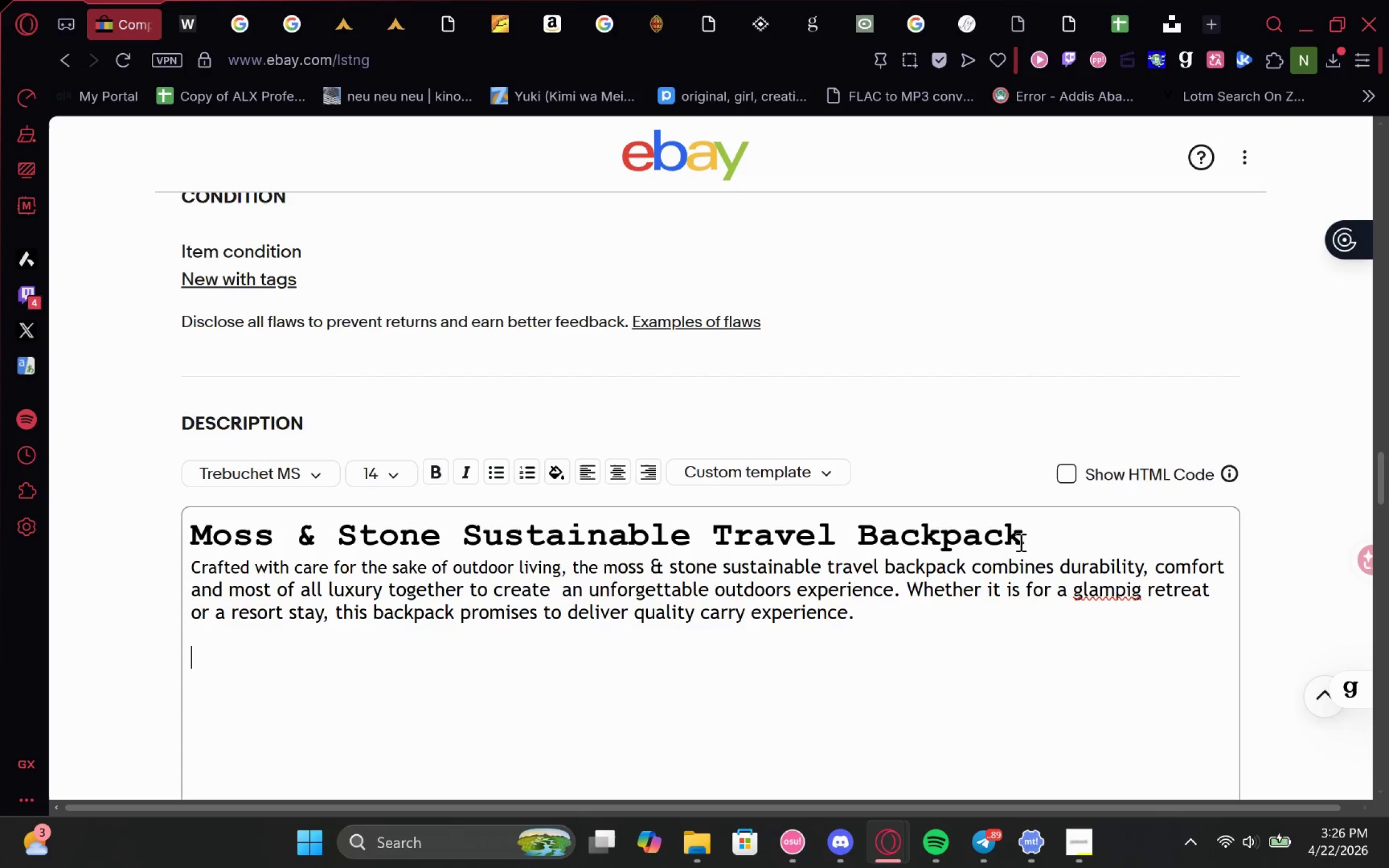 
wait(5.81)
 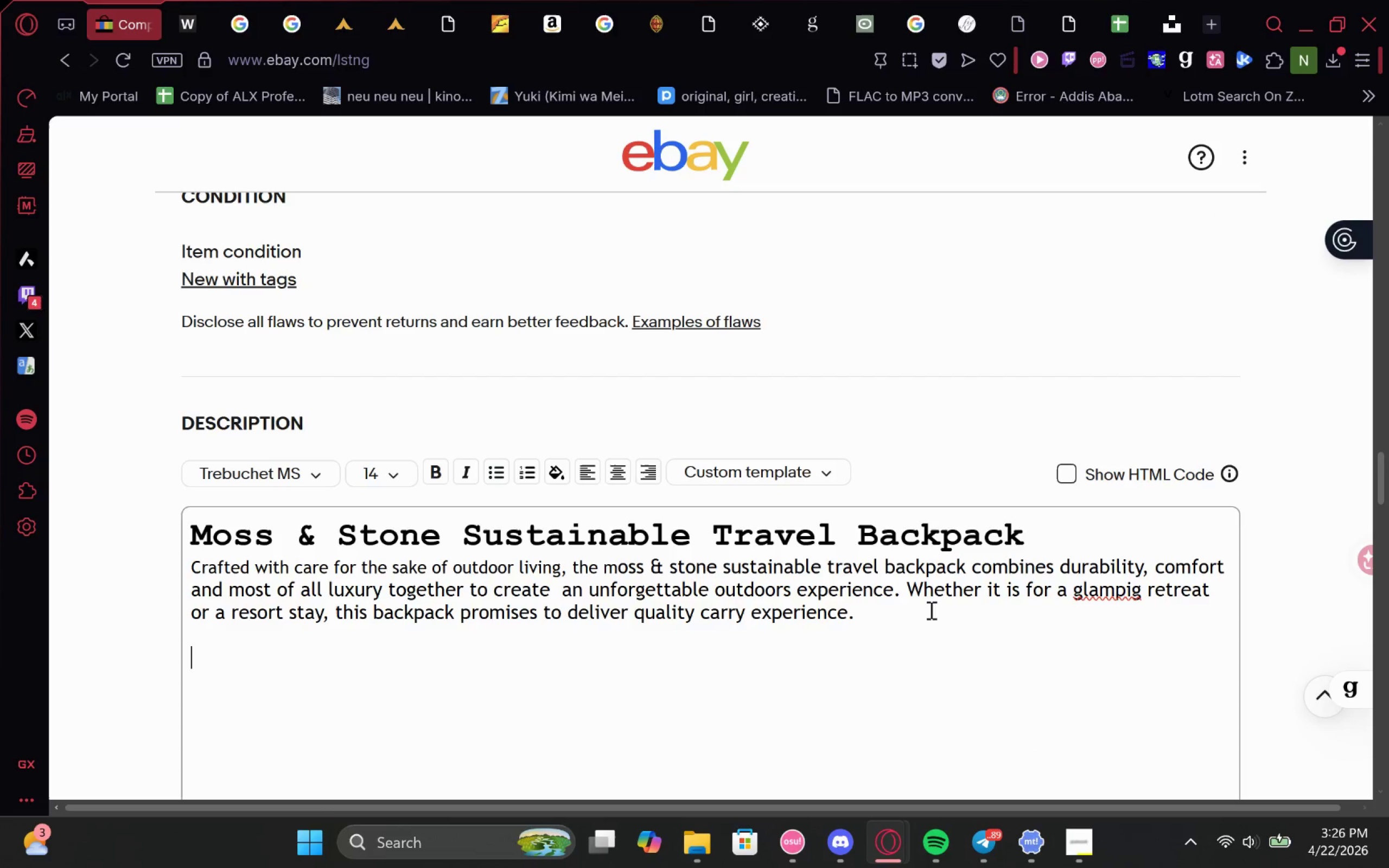 
type(Made from w)
key(Backspace)
type(eco friendly materials, this backpack is )
 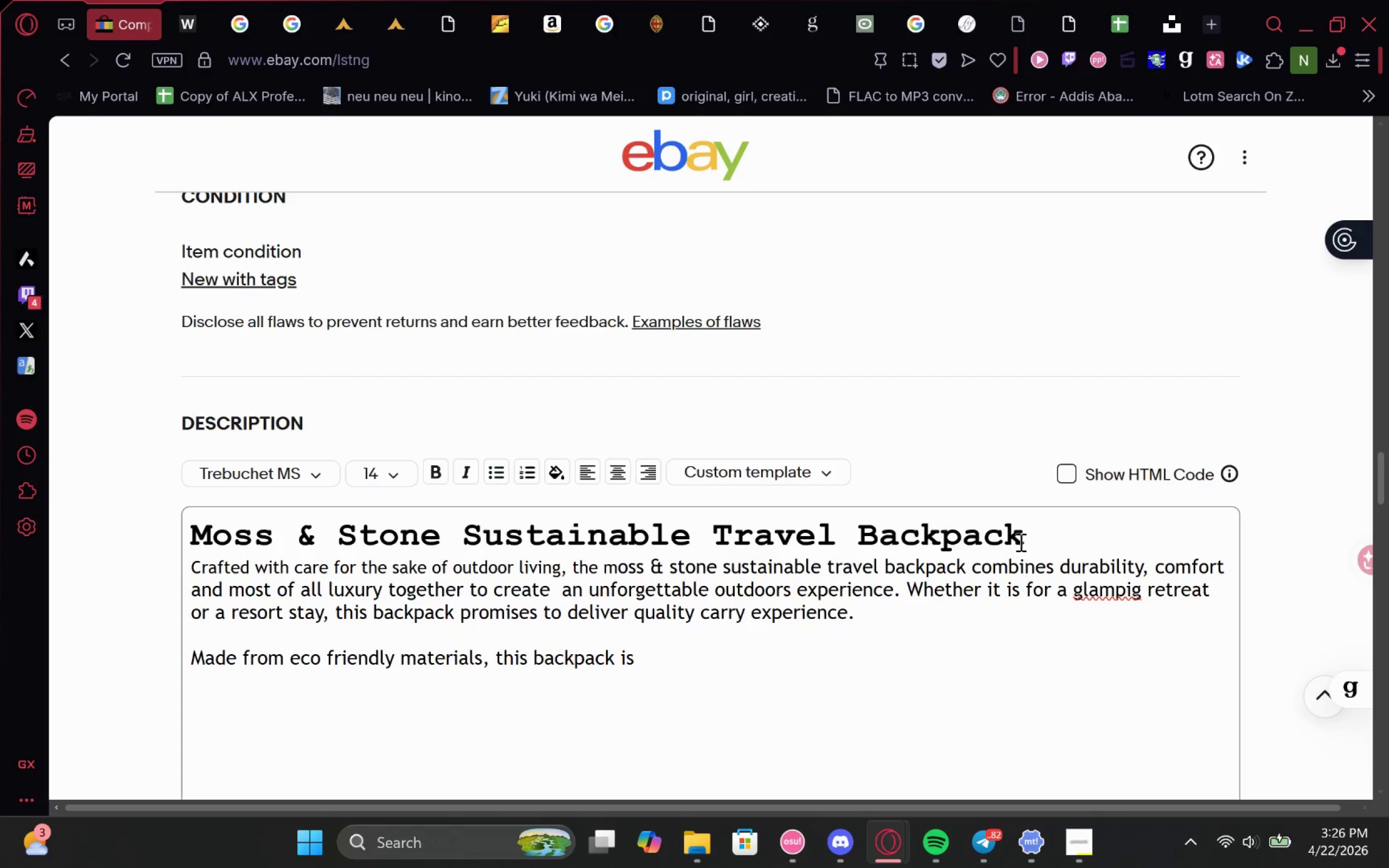 
type(built for longterm use while minimizing environmental concerns)
 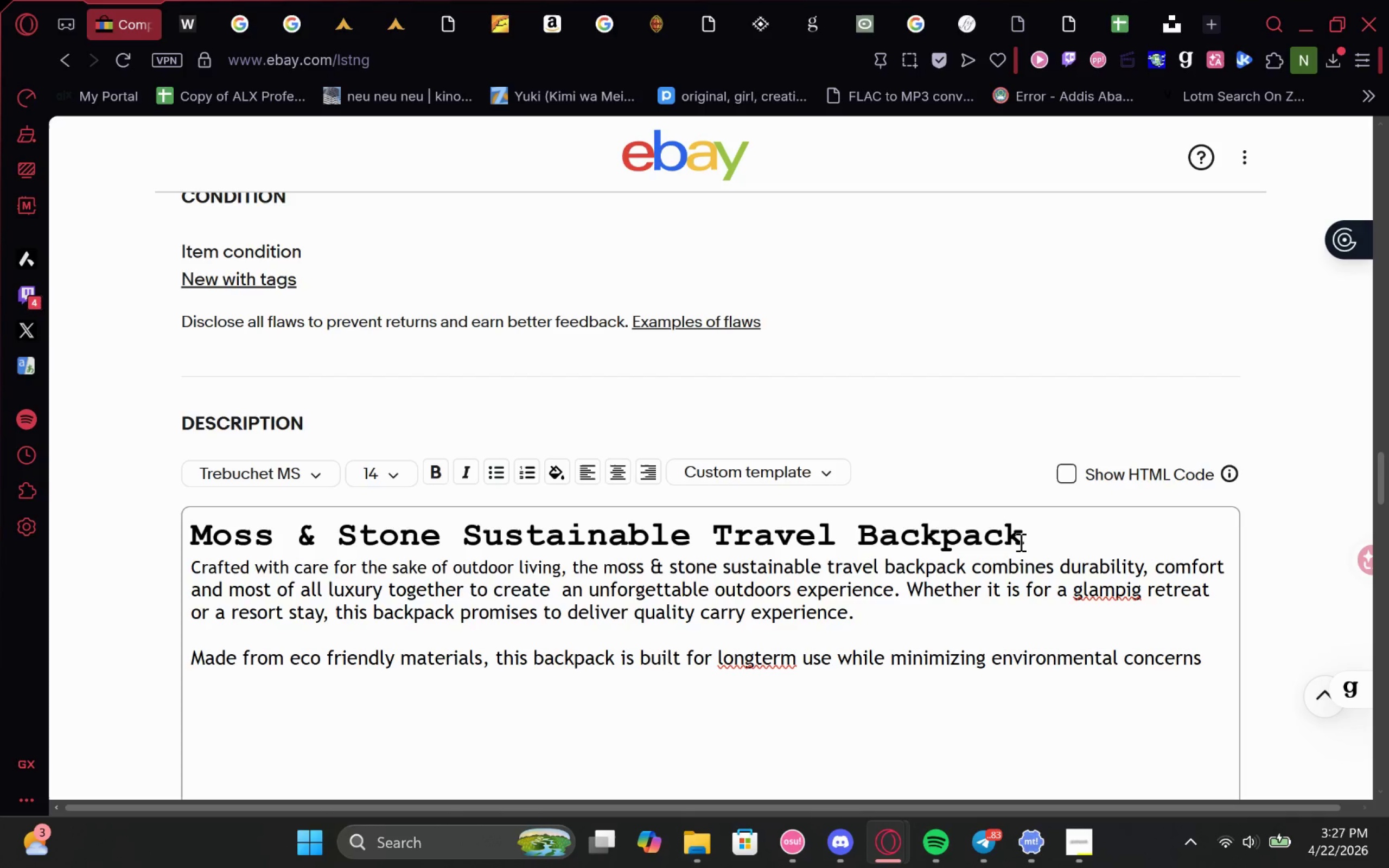 
key(Period)
 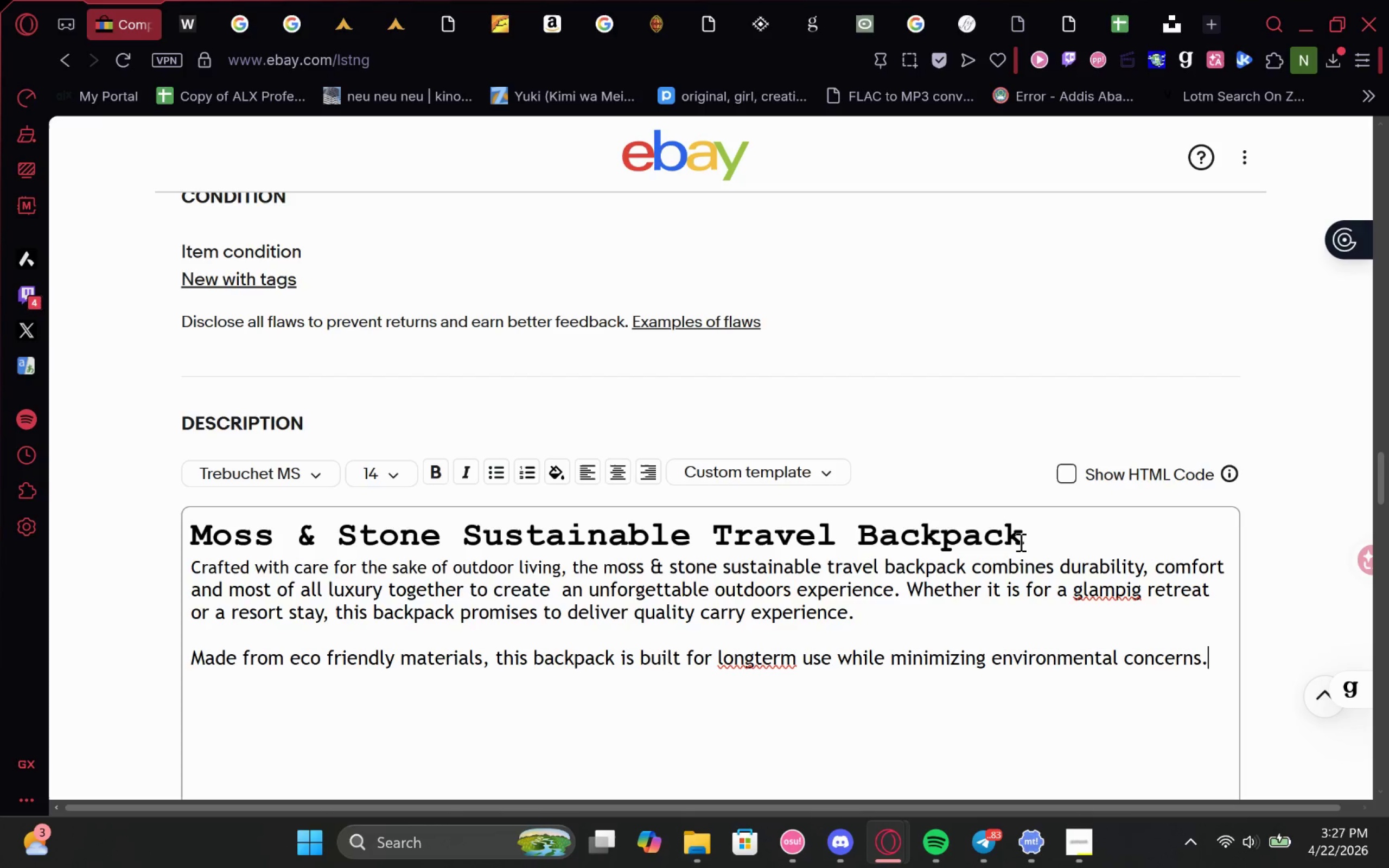 
hold_key(key=Space, duration=5.38)
 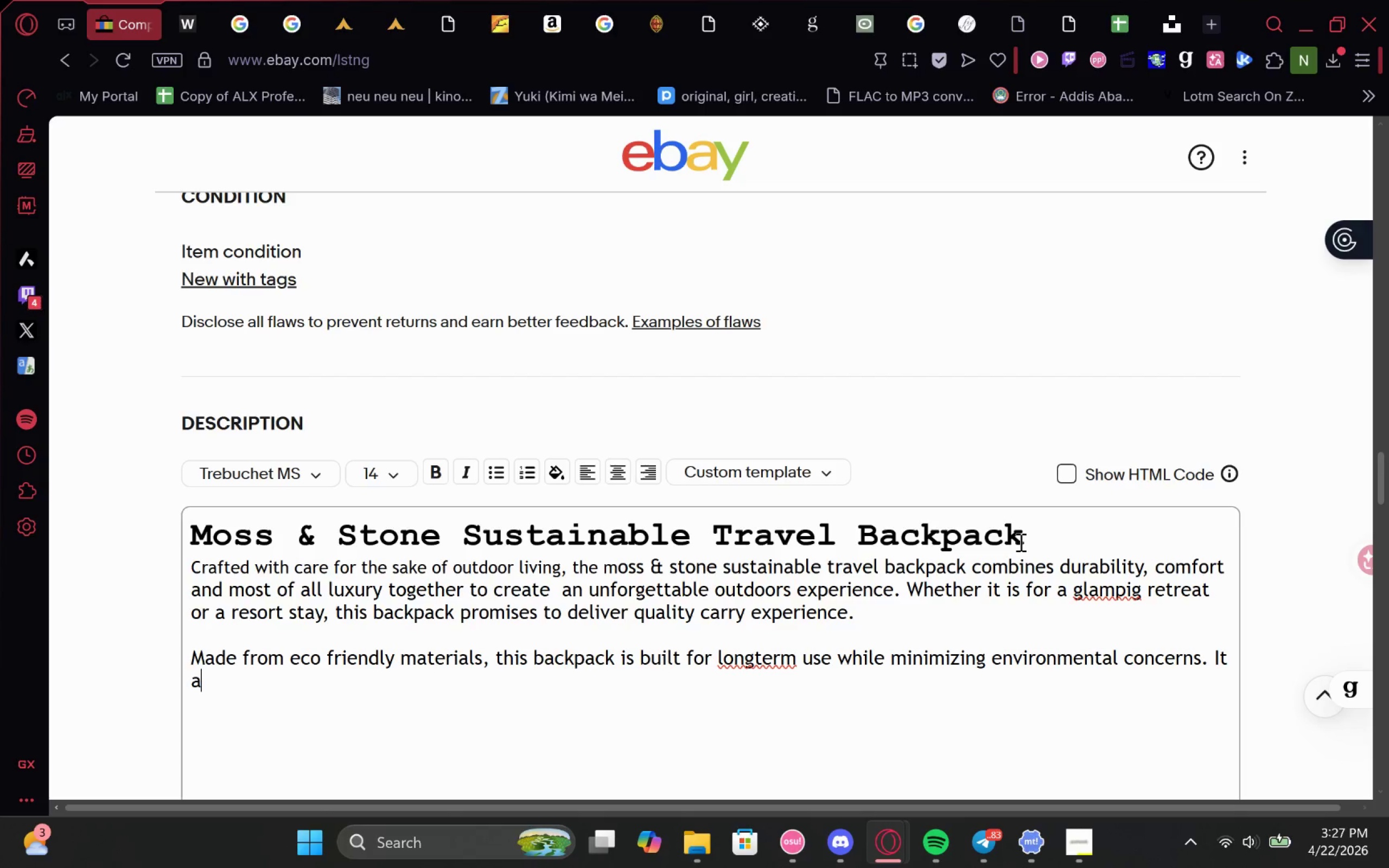 
type(Itallso )
key(Backspace)
key(Backspace)
key(Backspace)
key(Backspace)
type(so provides )
 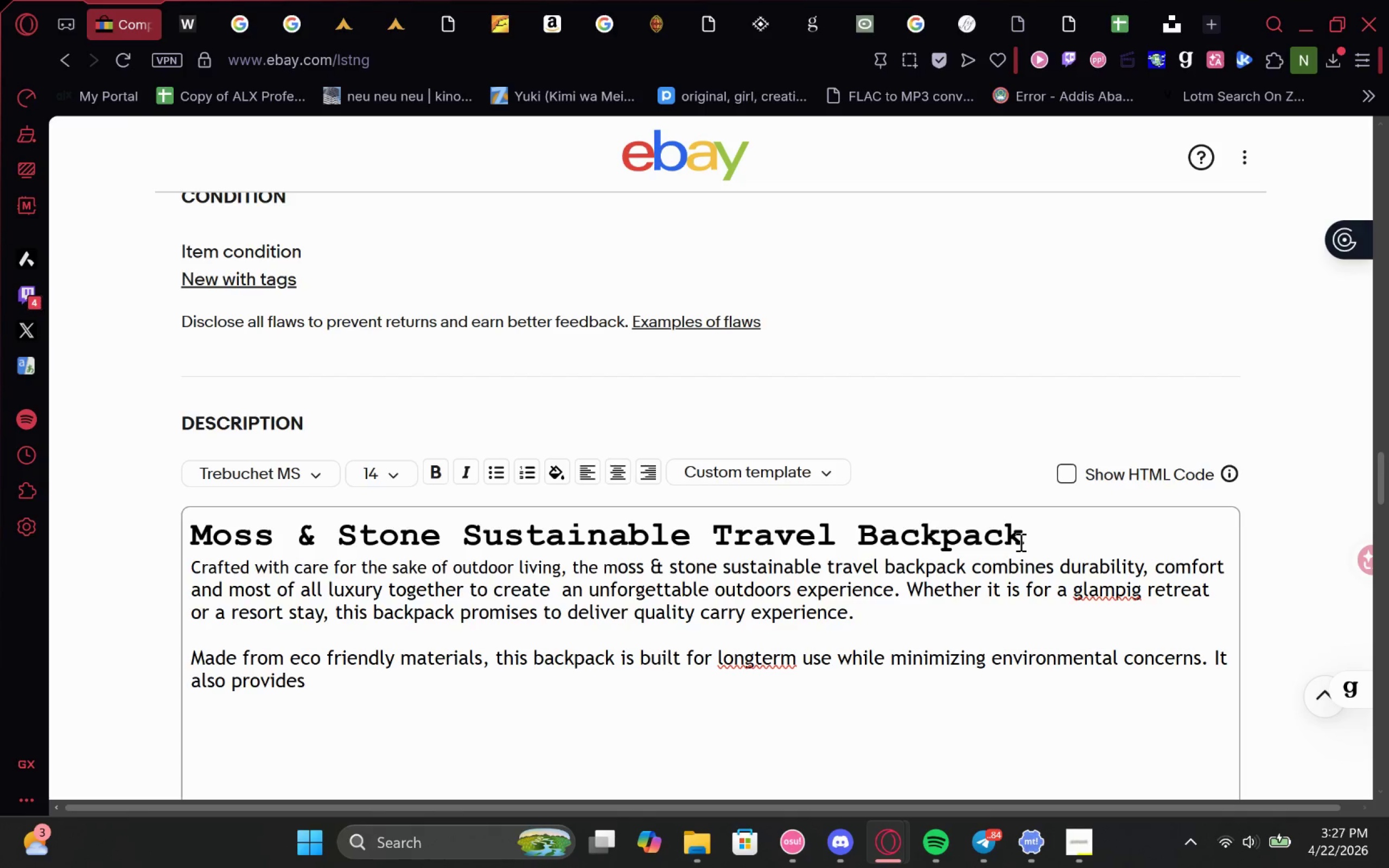 
type(resistence to wate safely protecting all your item)
 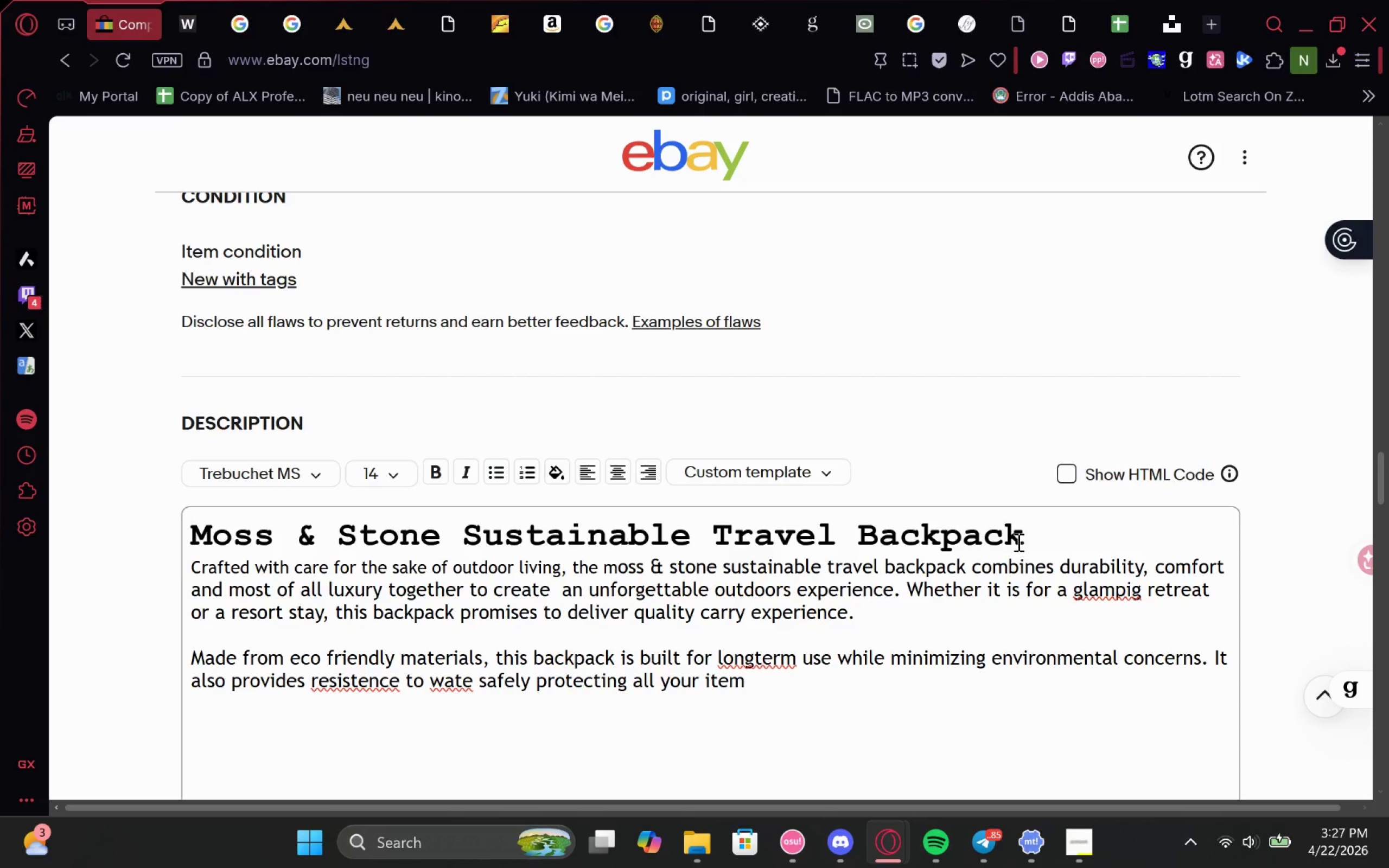 
key(S)
 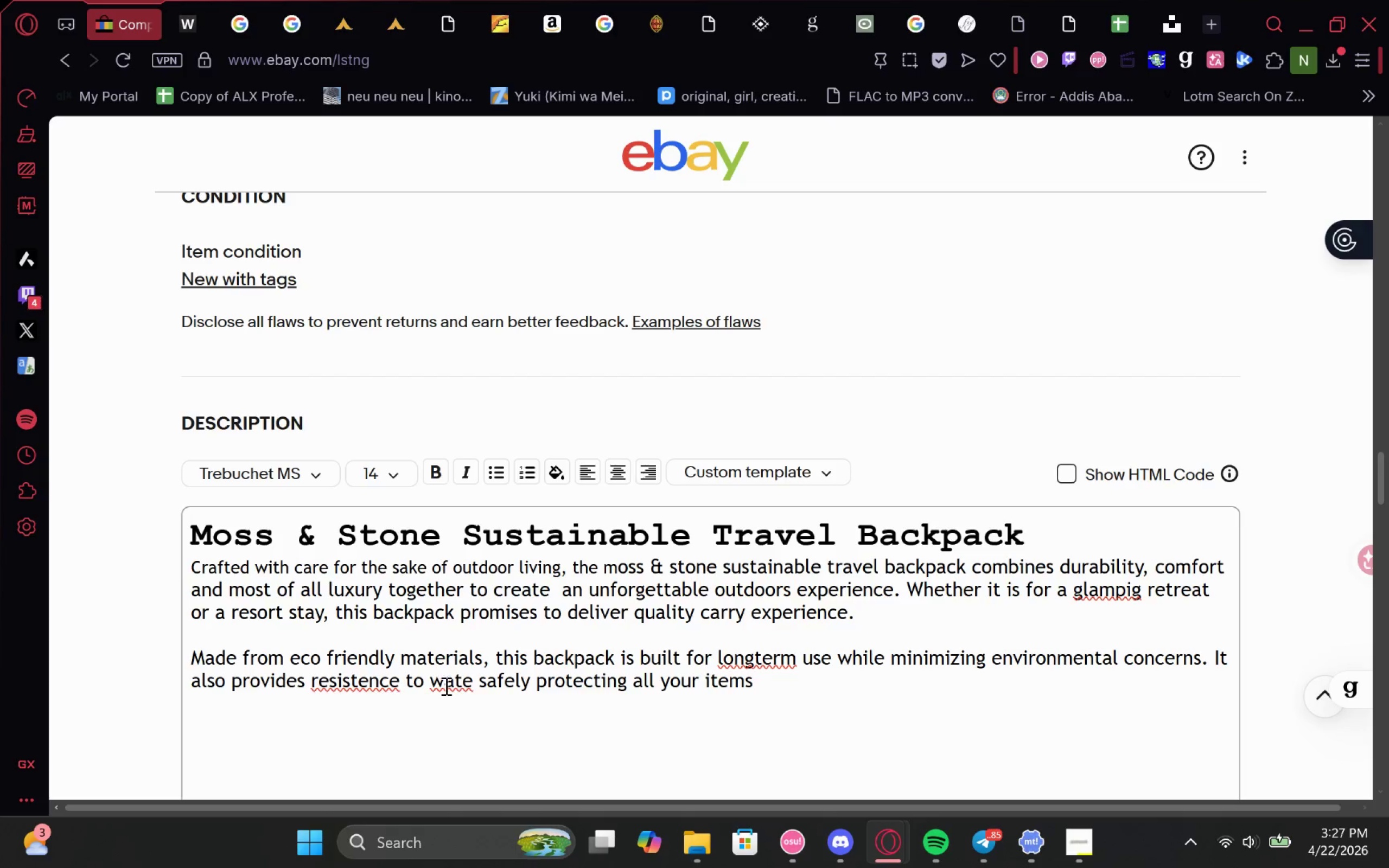 
left_click([449, 686])
 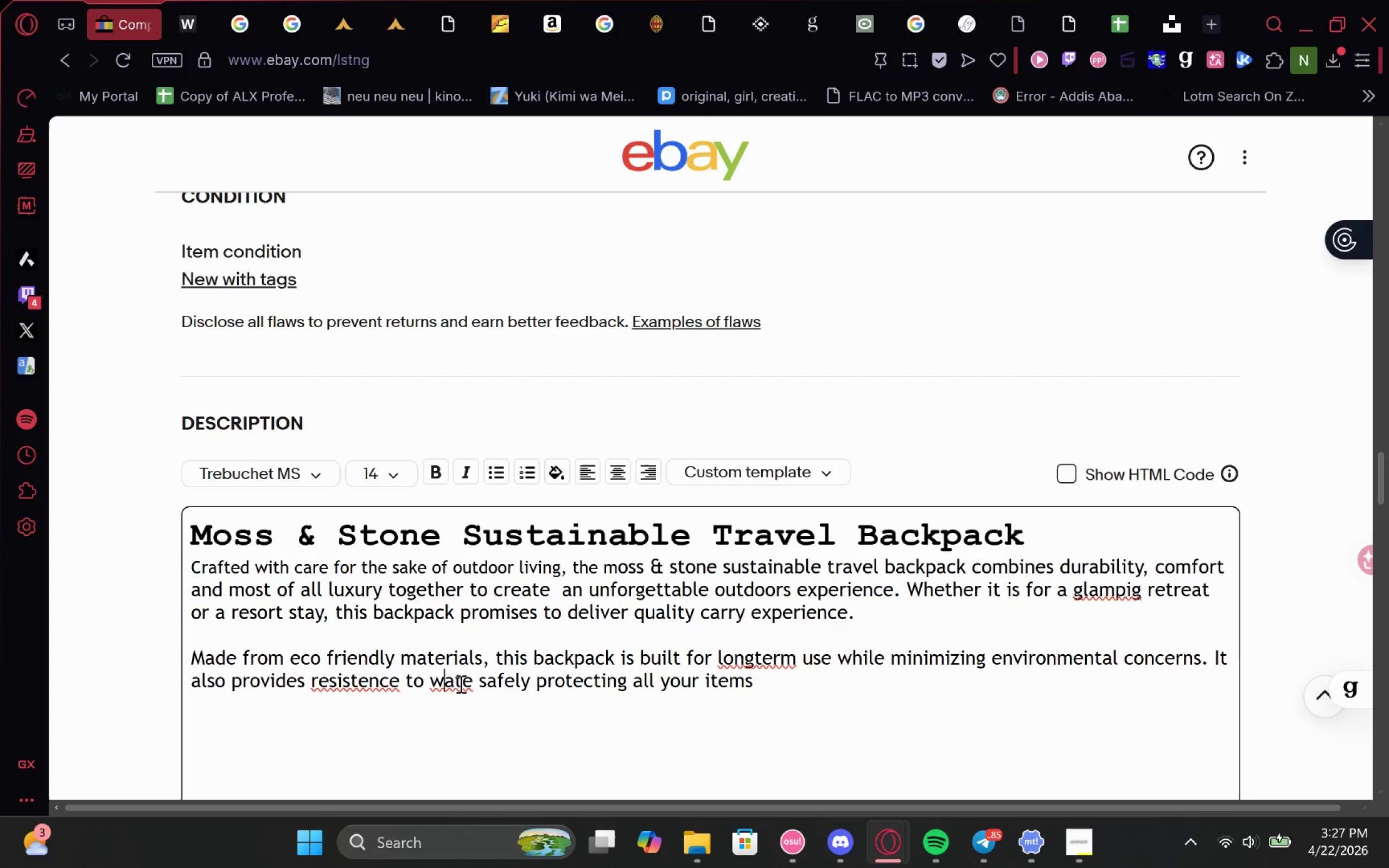 
left_click([461, 684])
 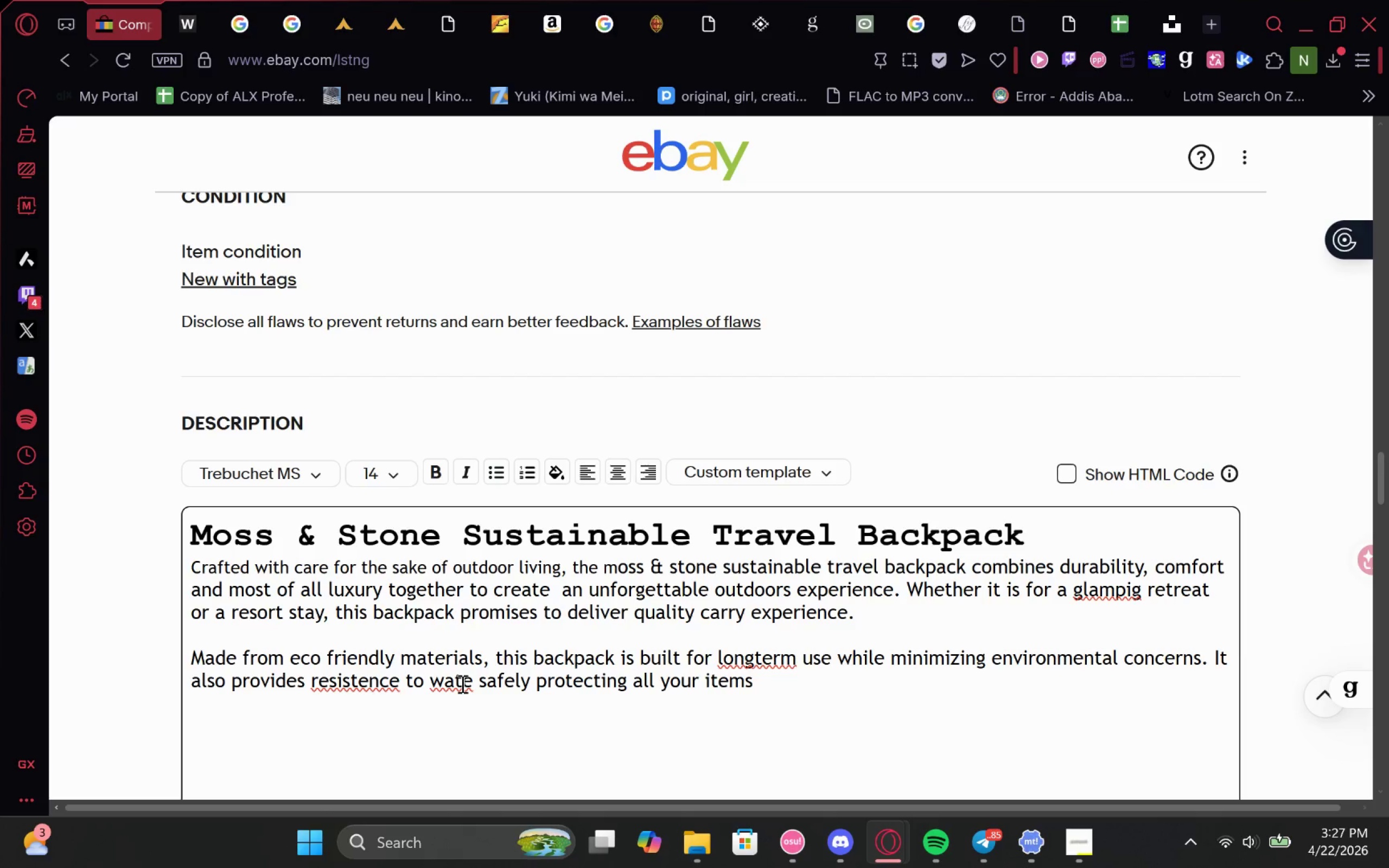 
key(ArrowRight)
 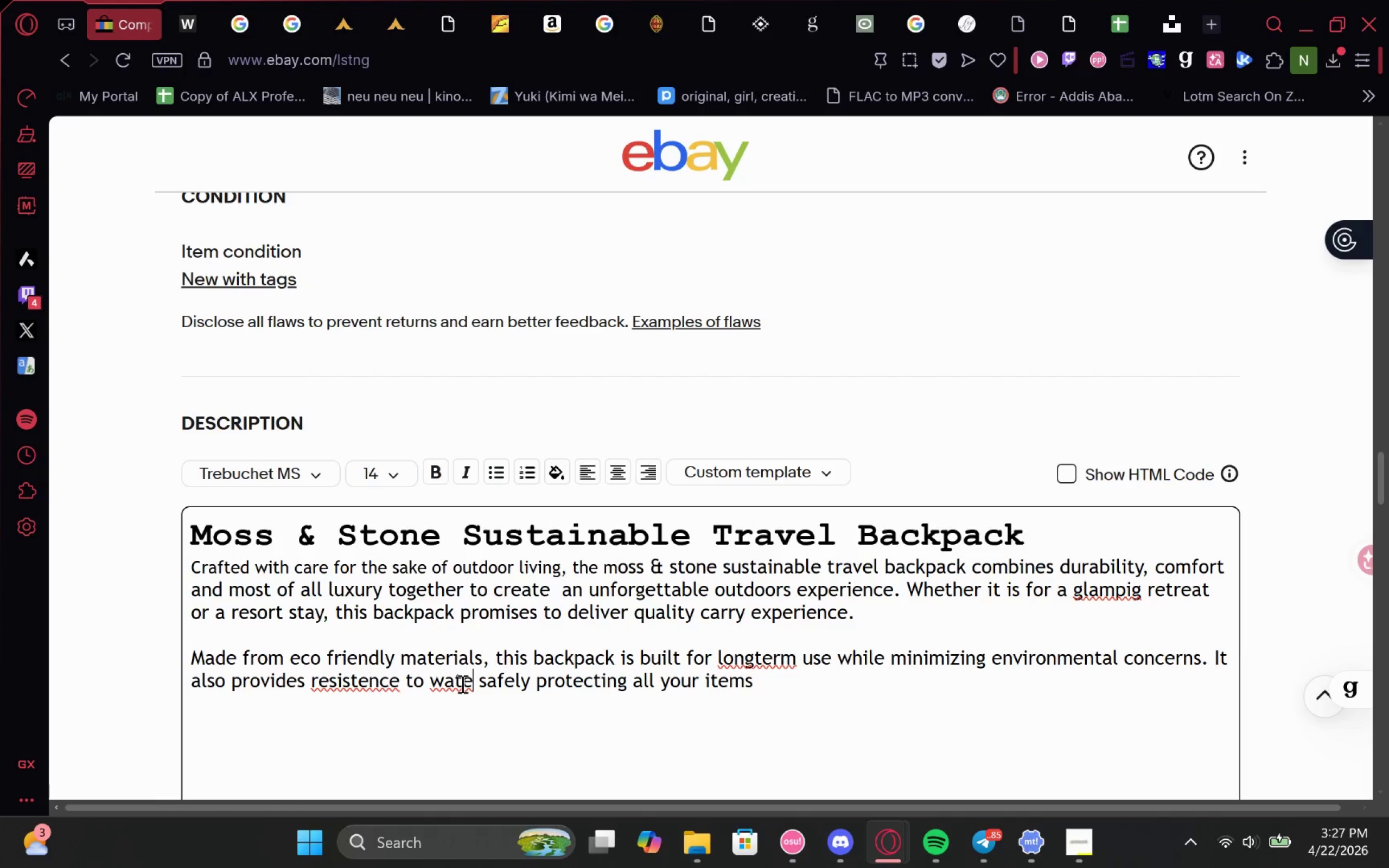 
key(R)
 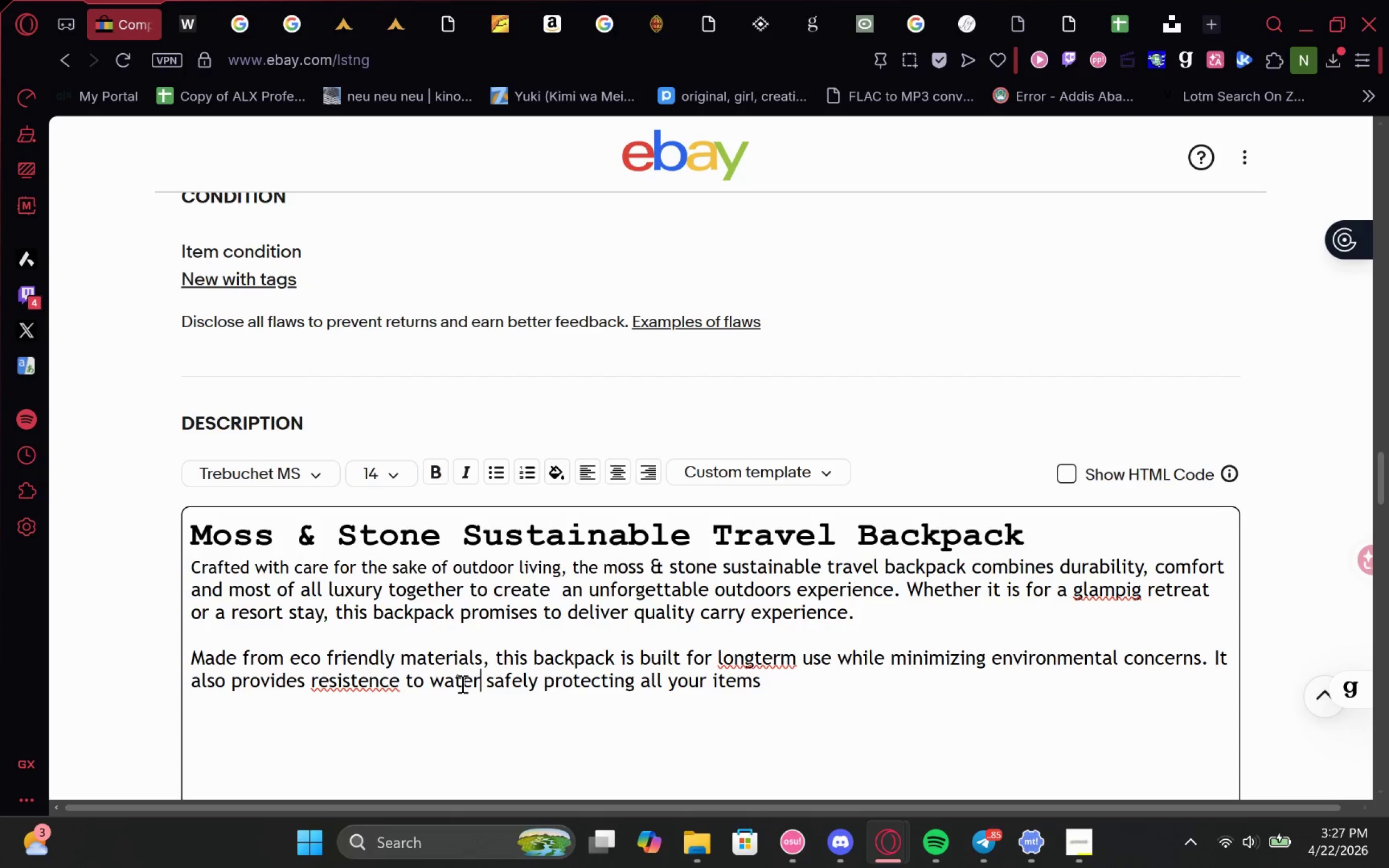 
hold_key(key=ArrowLeft, duration=0.83)
 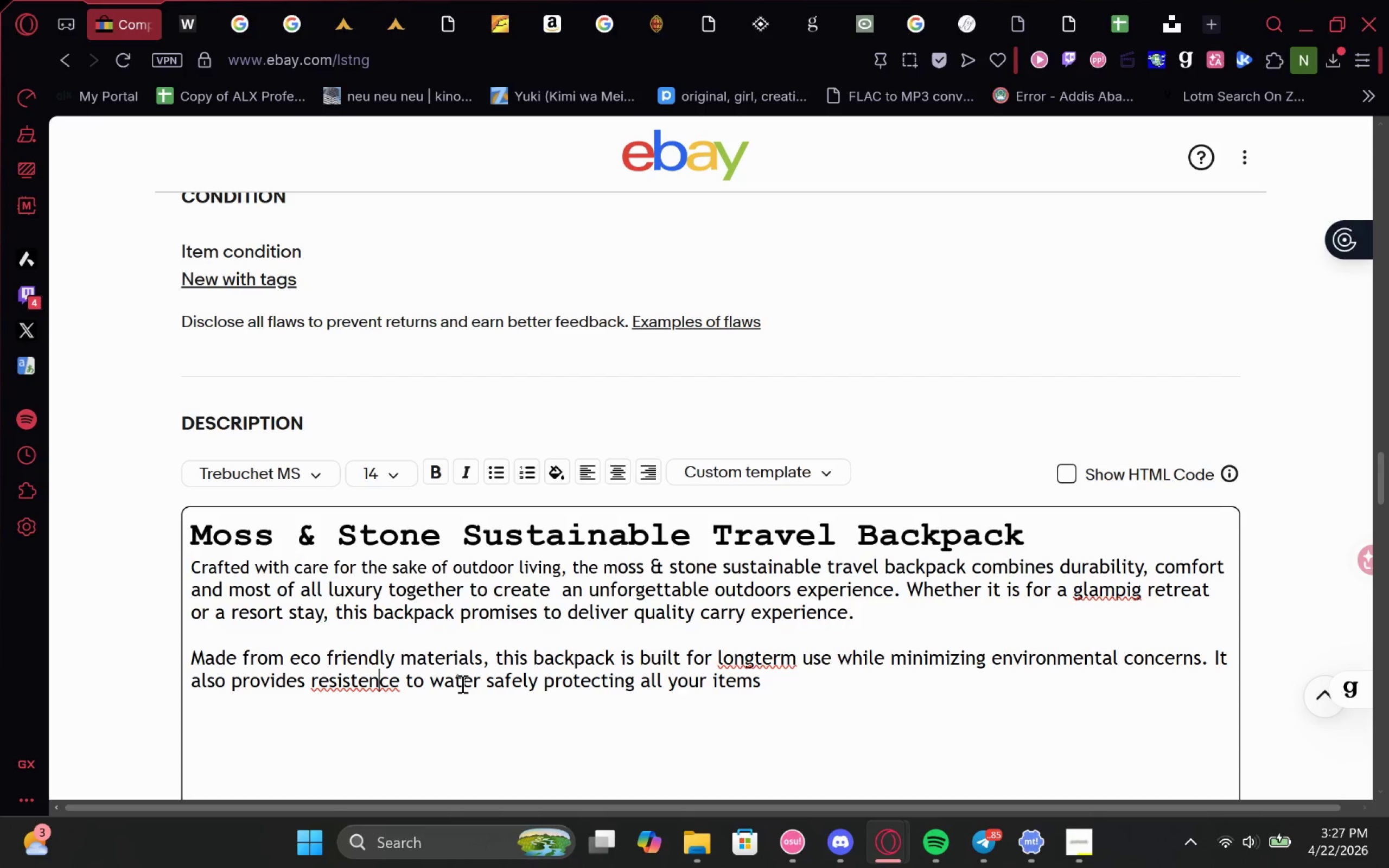 
key(ArrowLeft)
 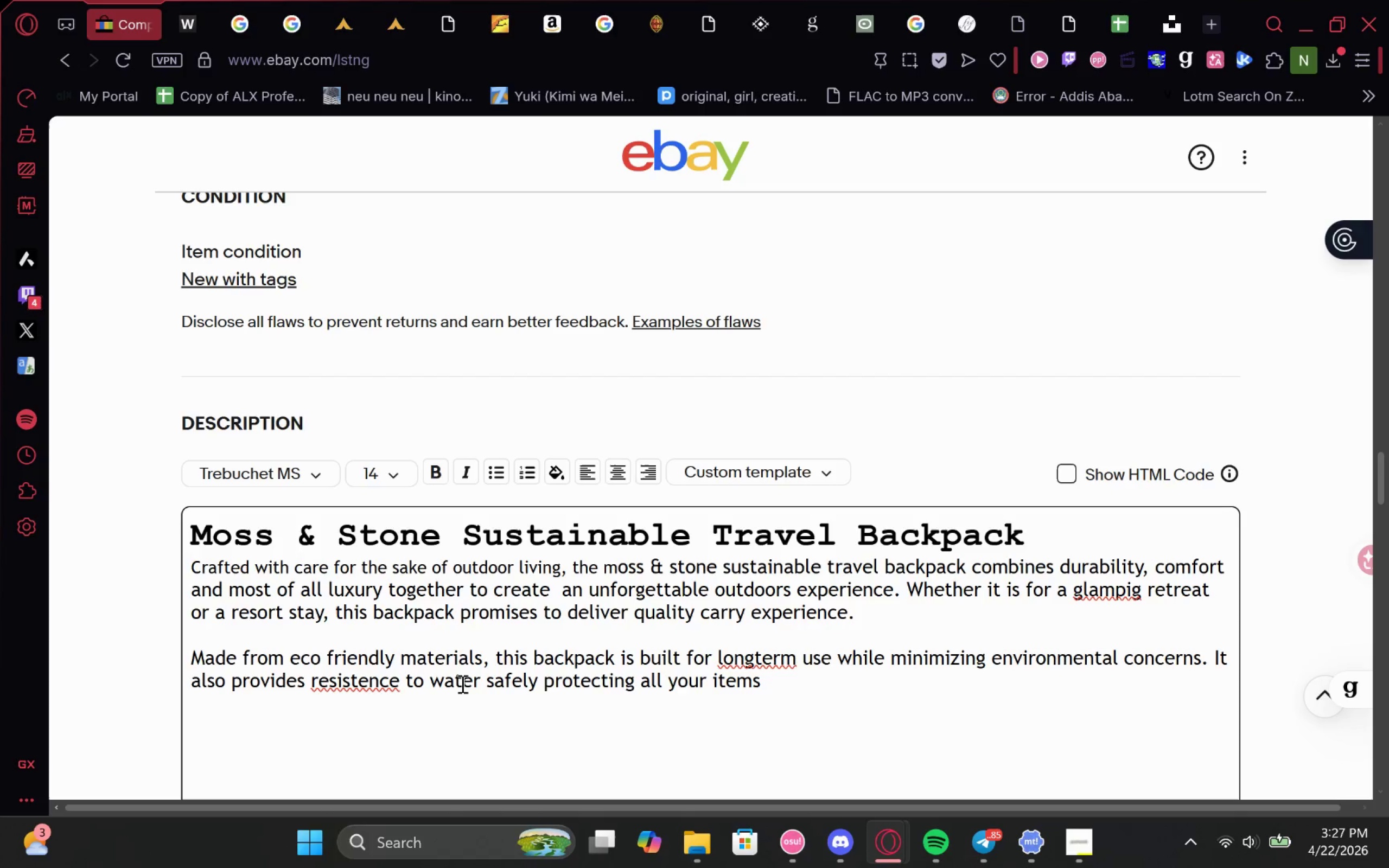 
key(Backspace)
 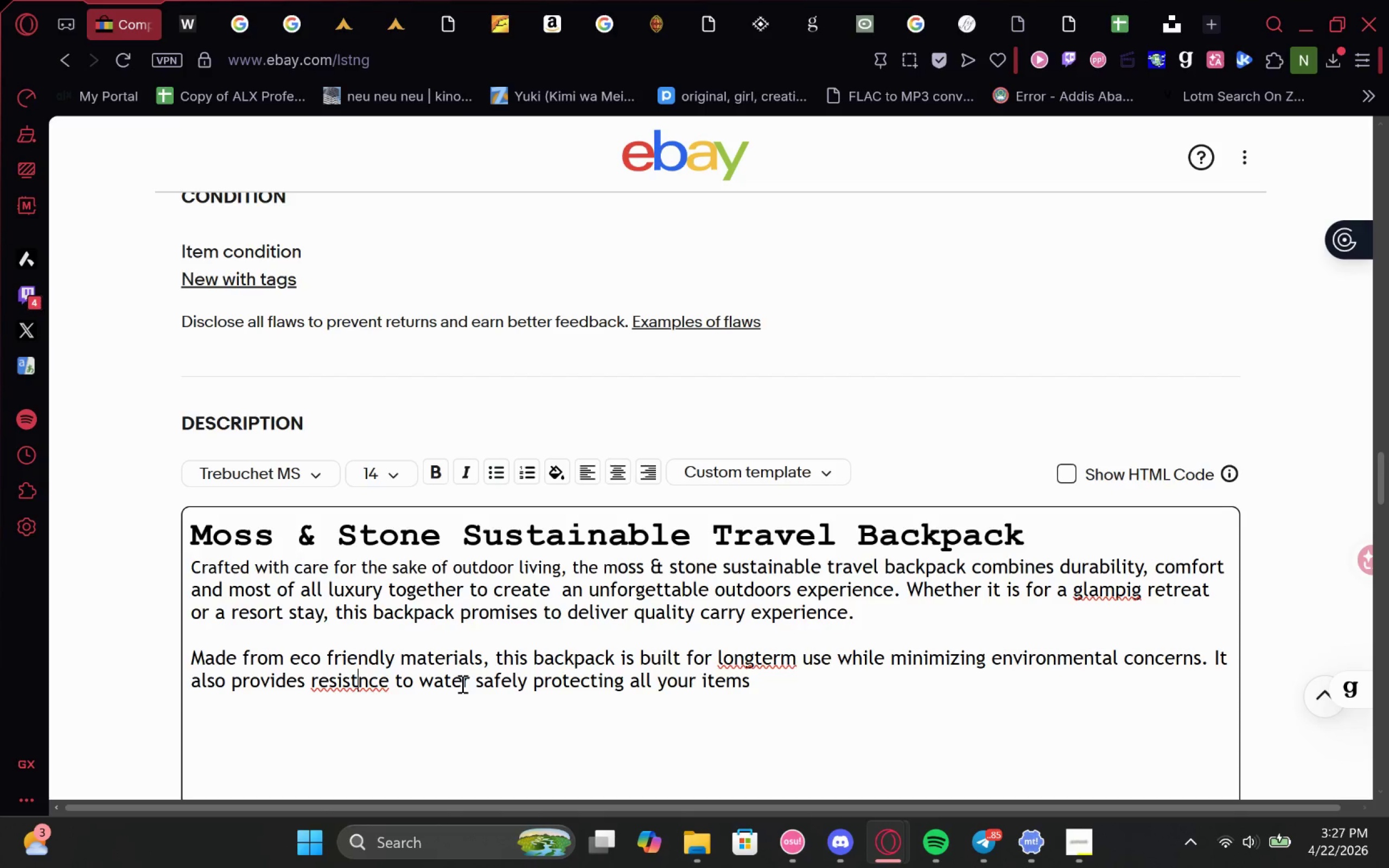 
key(ArrowLeft)
 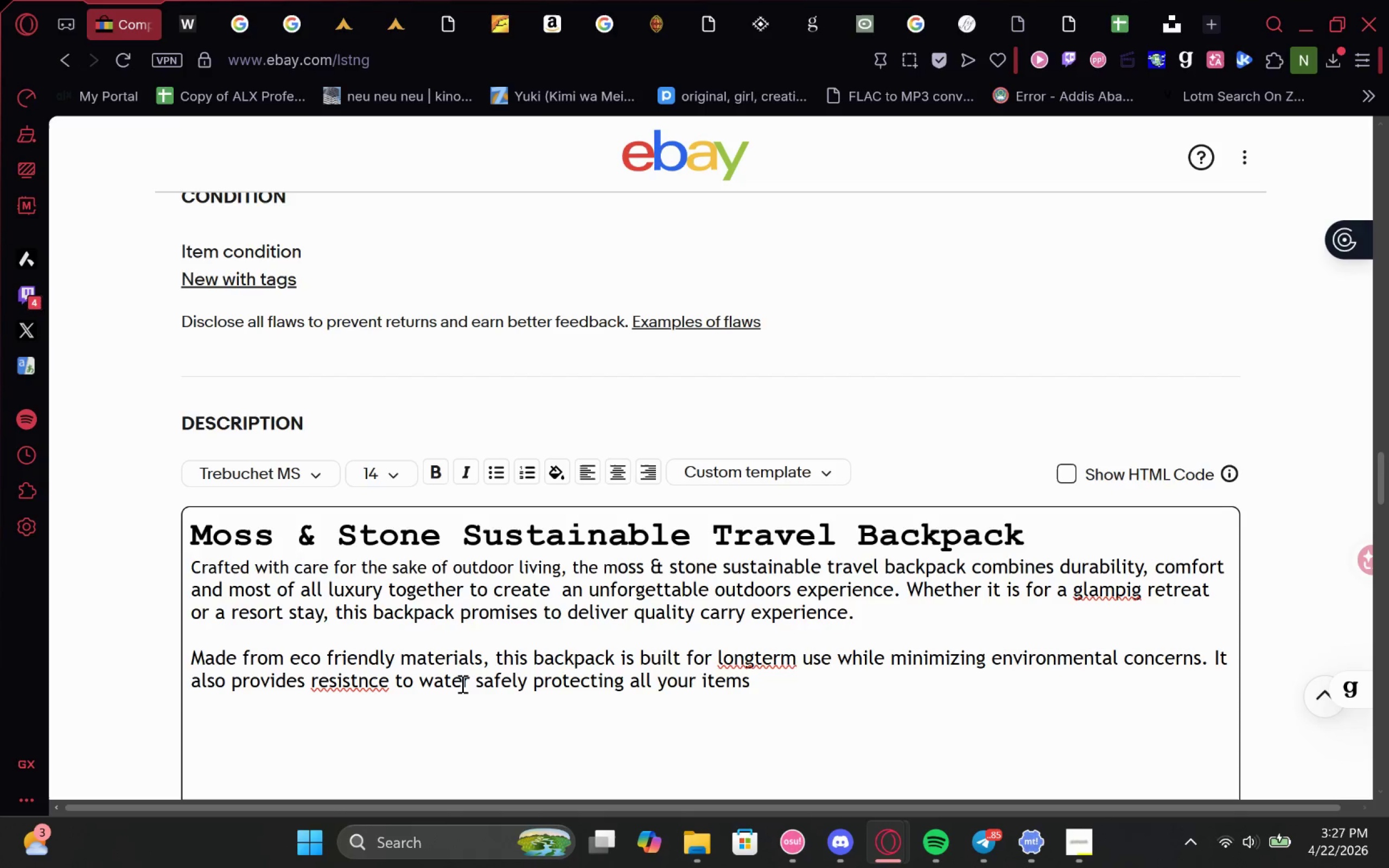 
key(ArrowRight)
 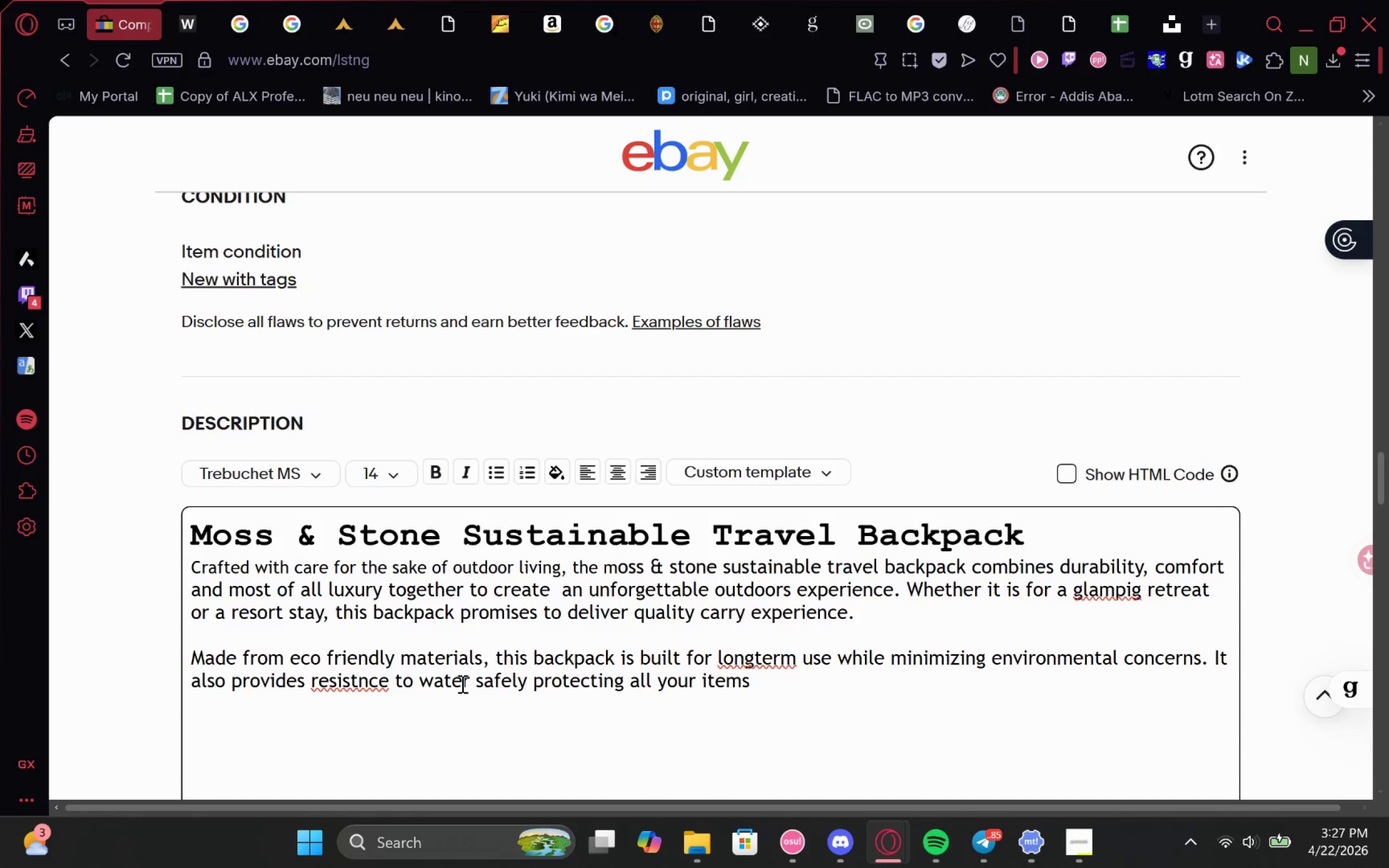 
key(A)
 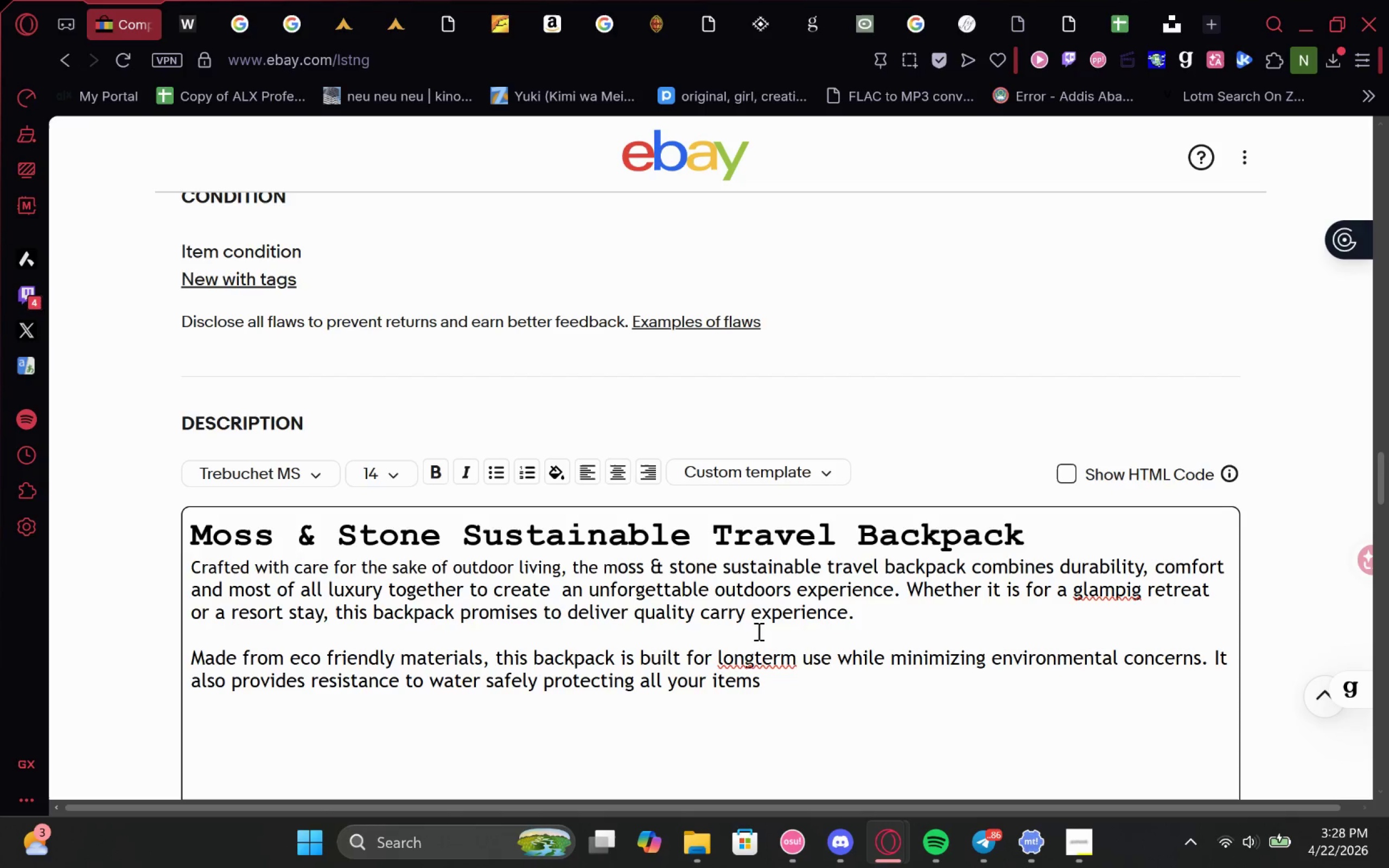 
left_click([753, 657])
 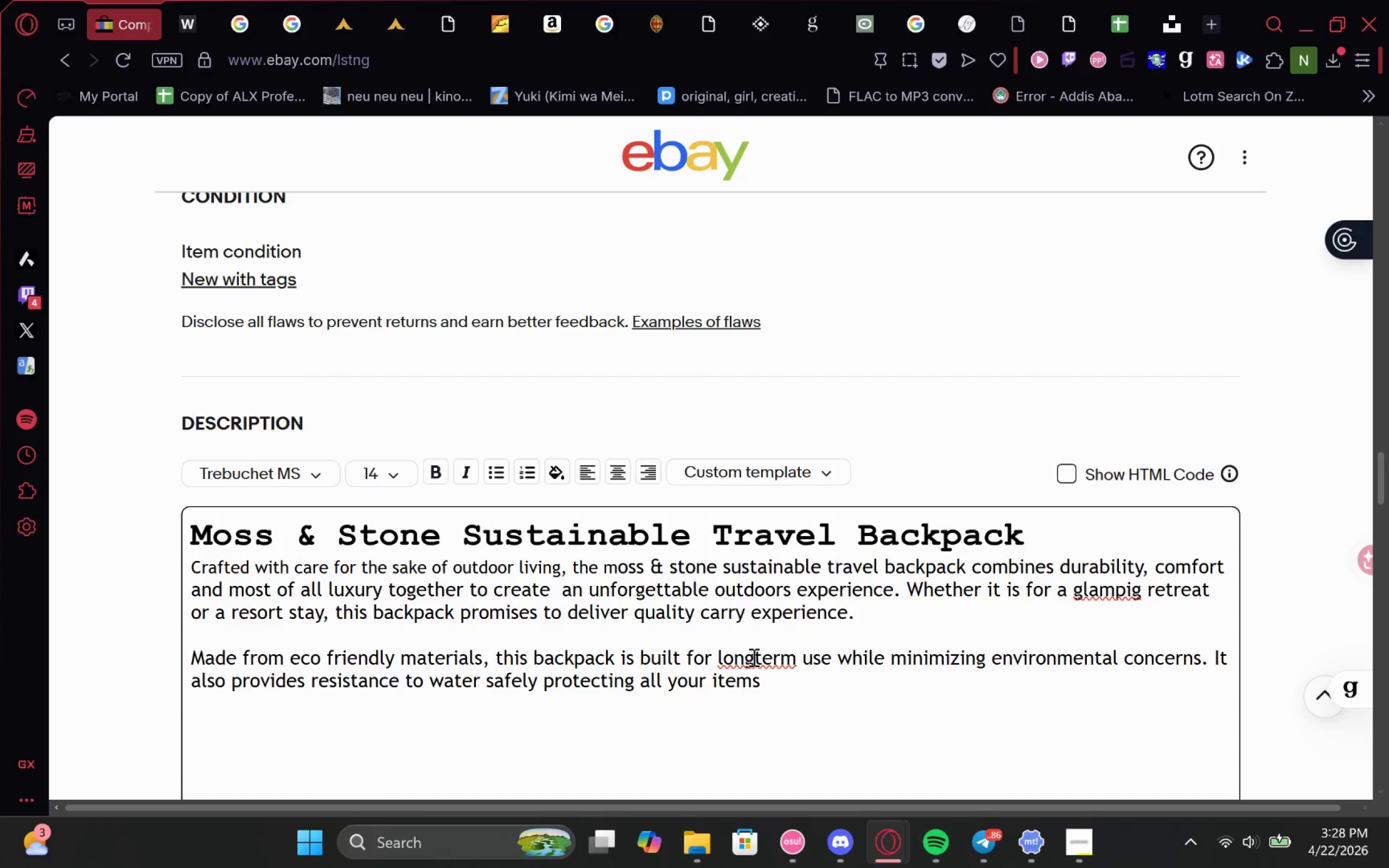 
key(Minus)
 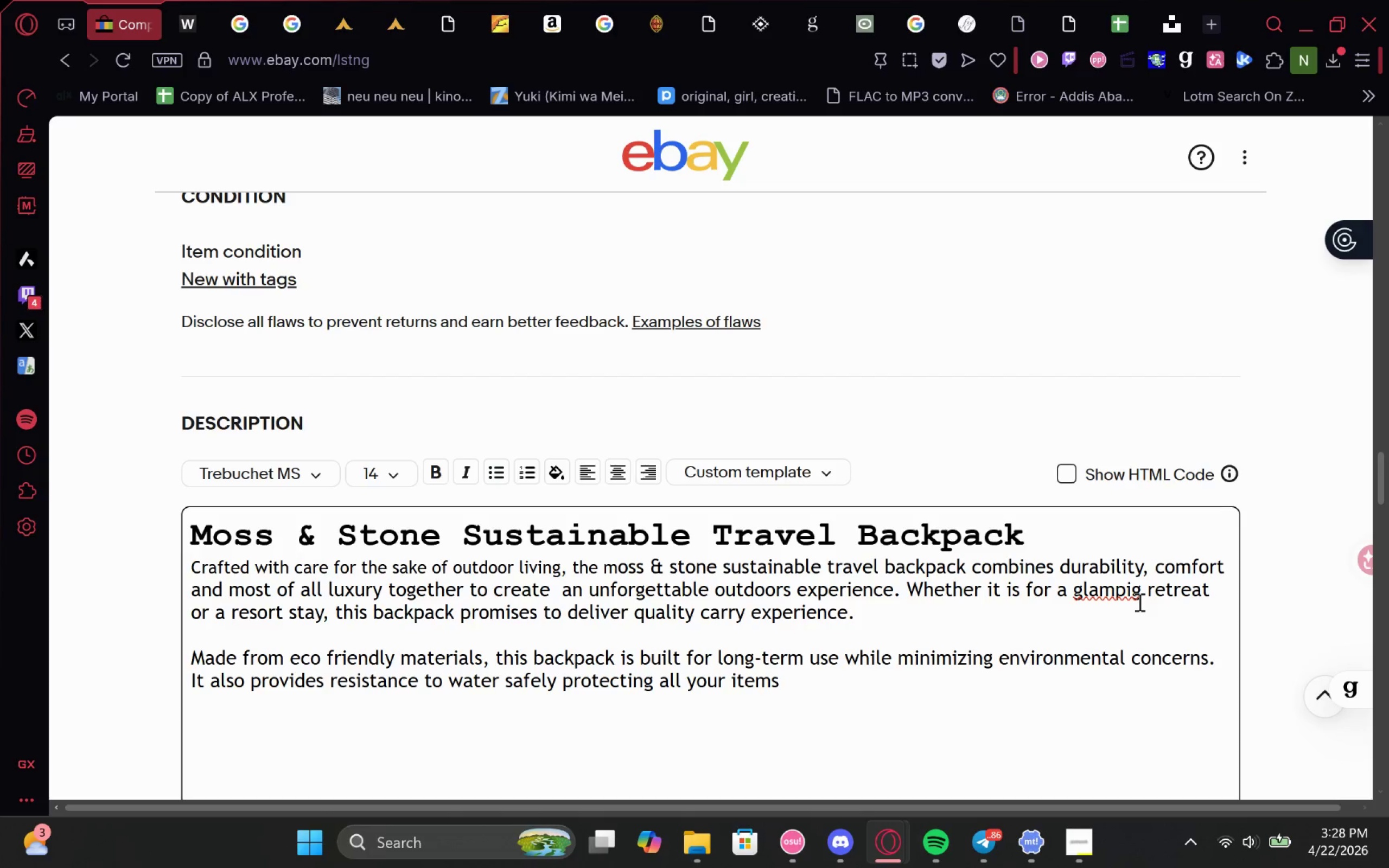 
left_click([1134, 590])
 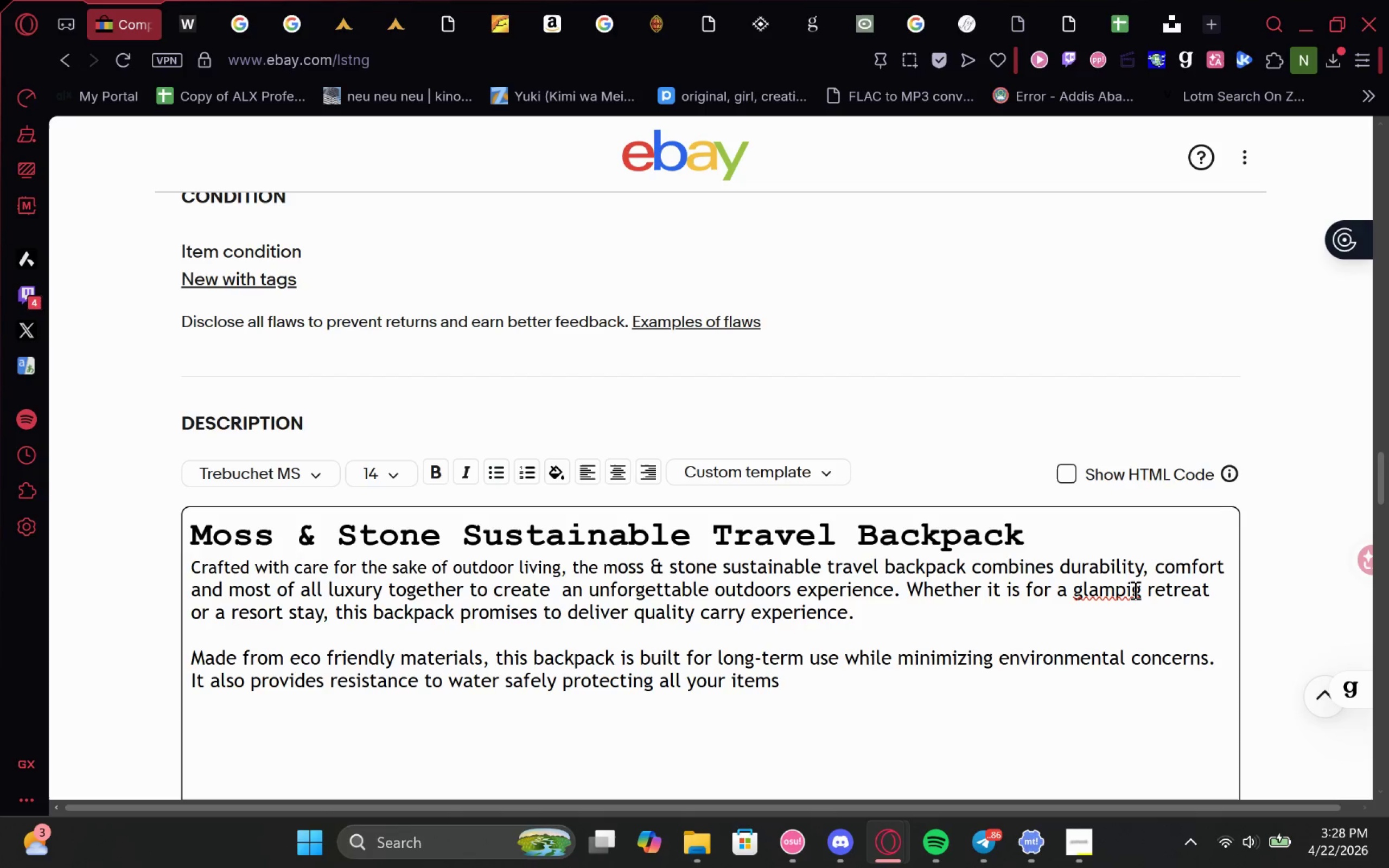 
key(M)
 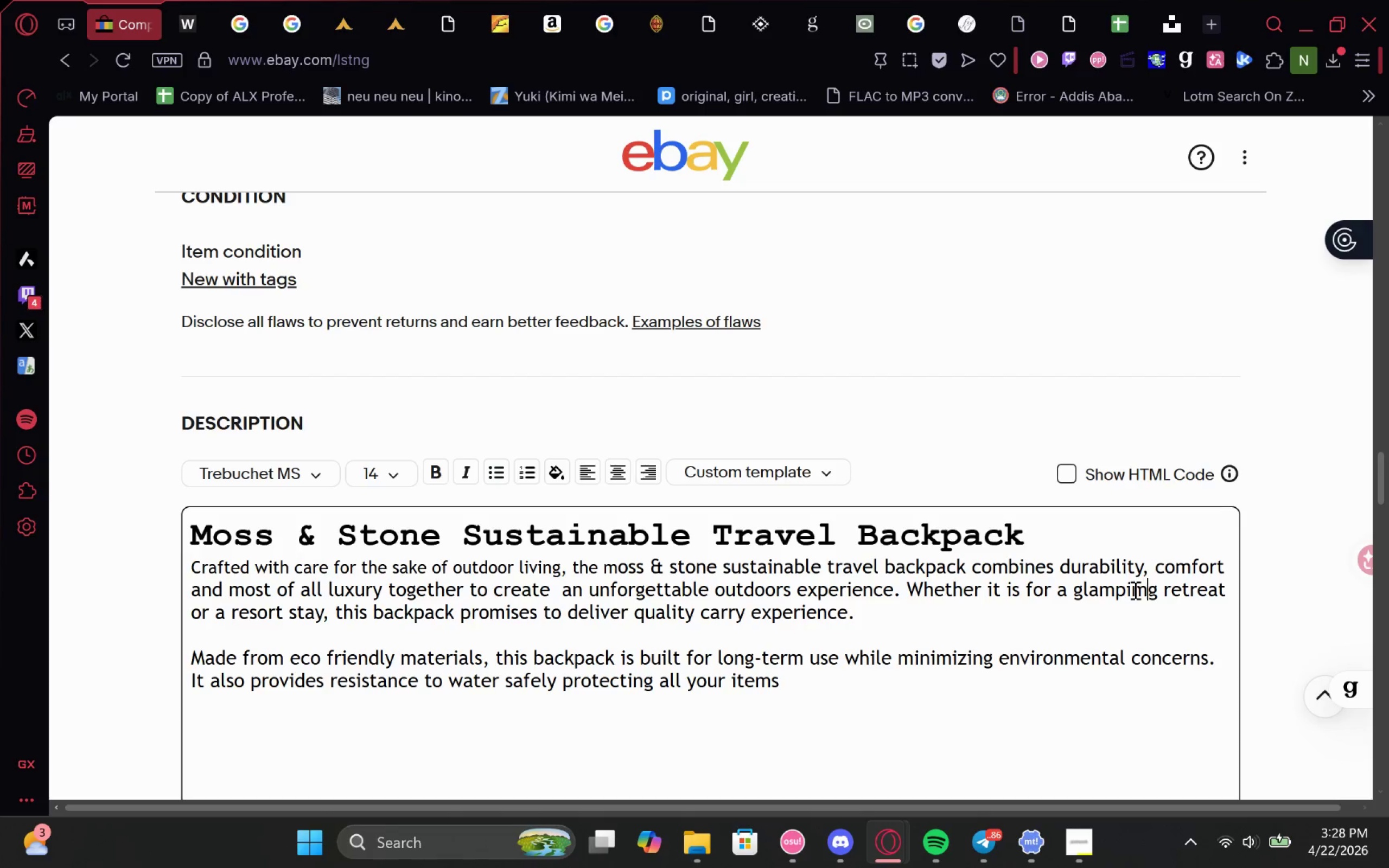 
key(Backspace)
 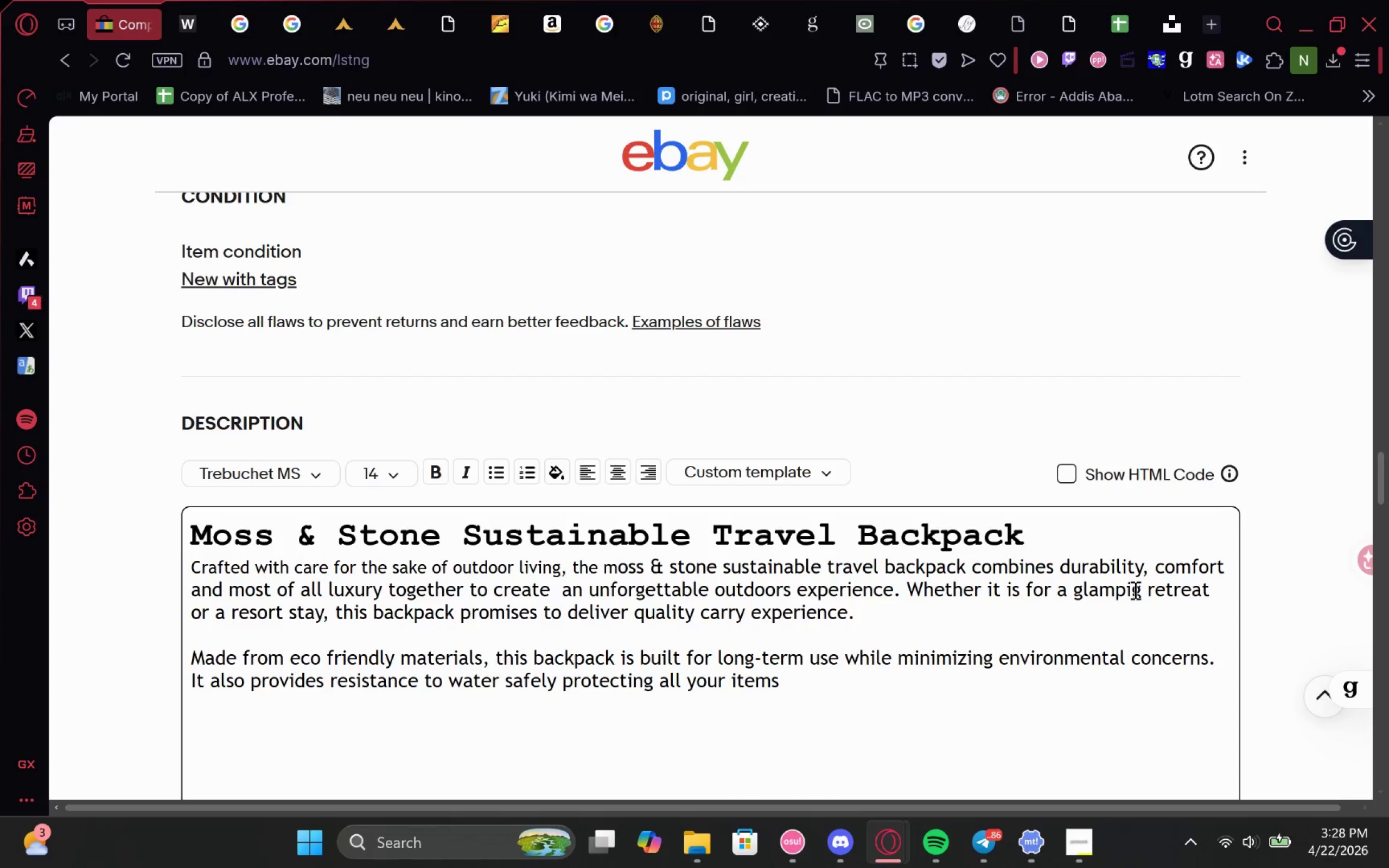 
key(N)
 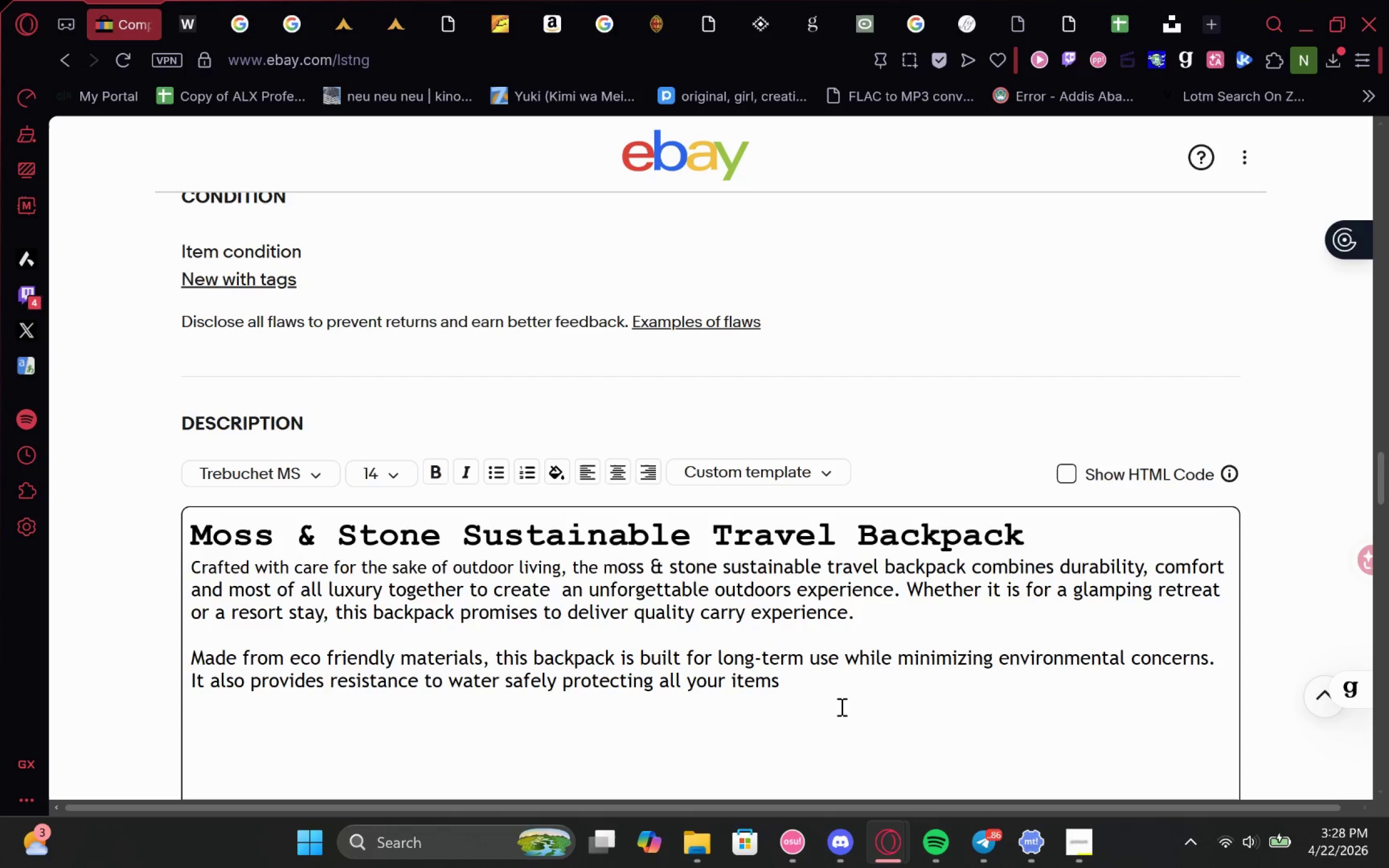 
left_click([827, 699])
 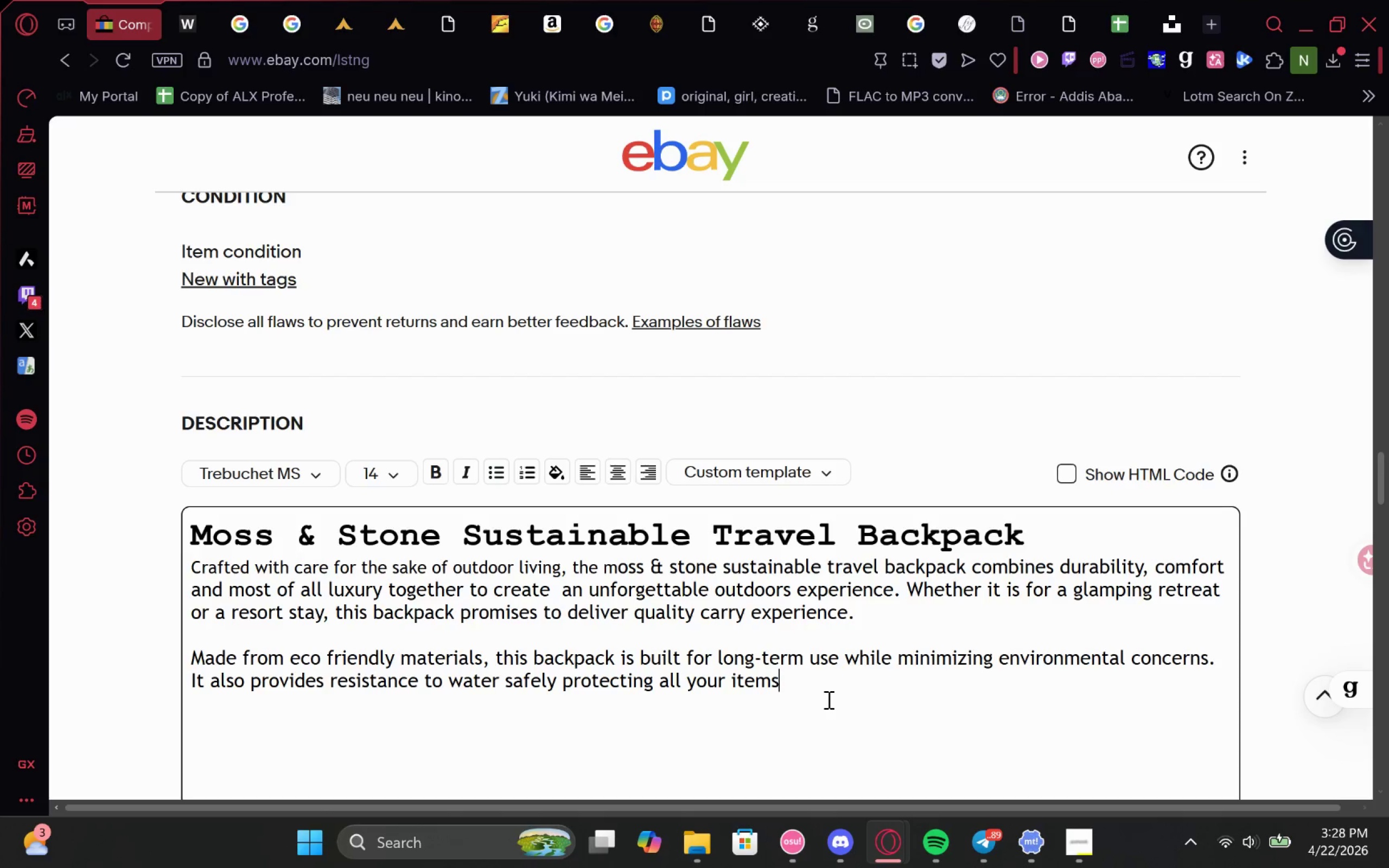 
key(Period)
 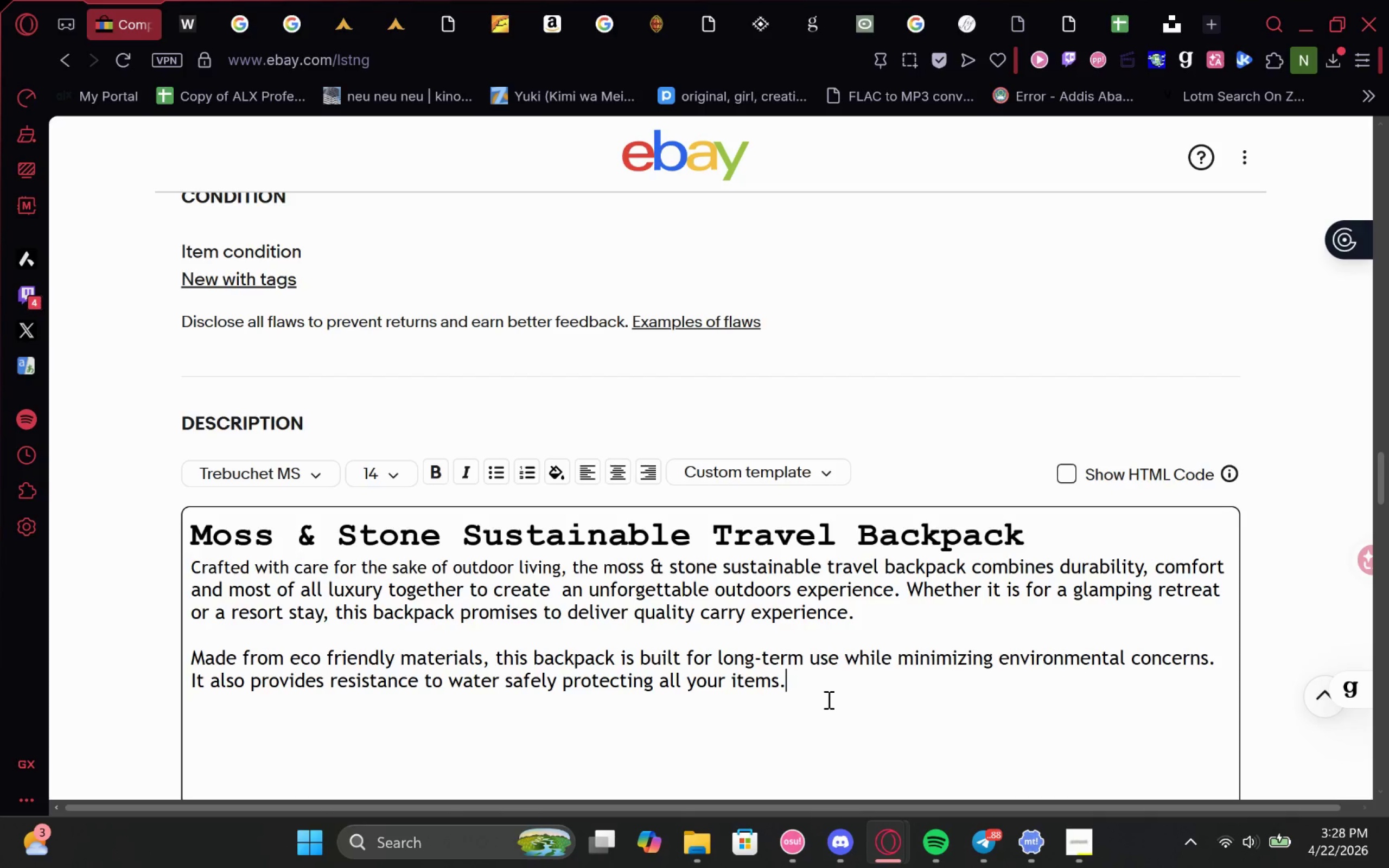 
hold_key(key=ShiftLeft, duration=0.34)
 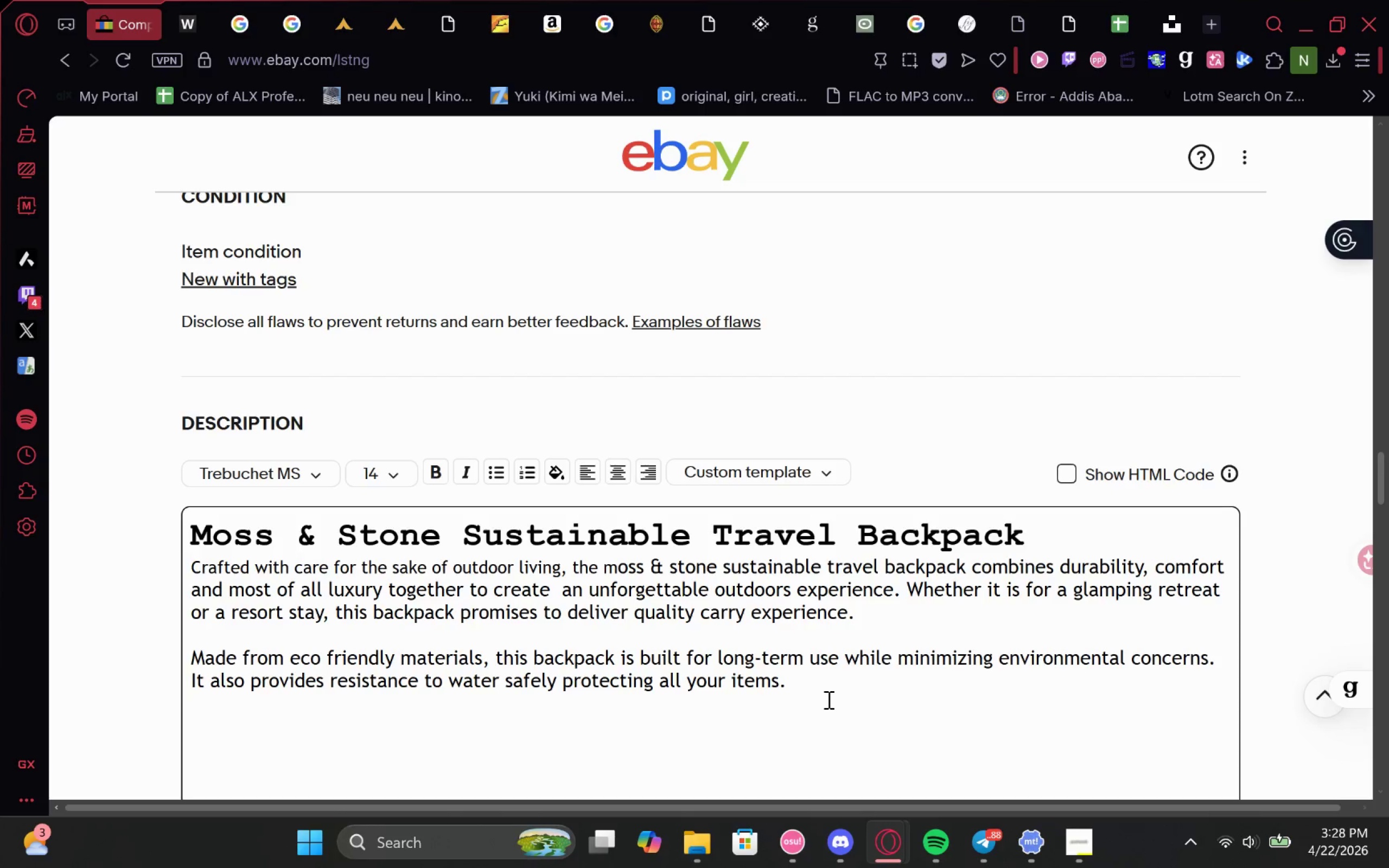 
key(Enter)
 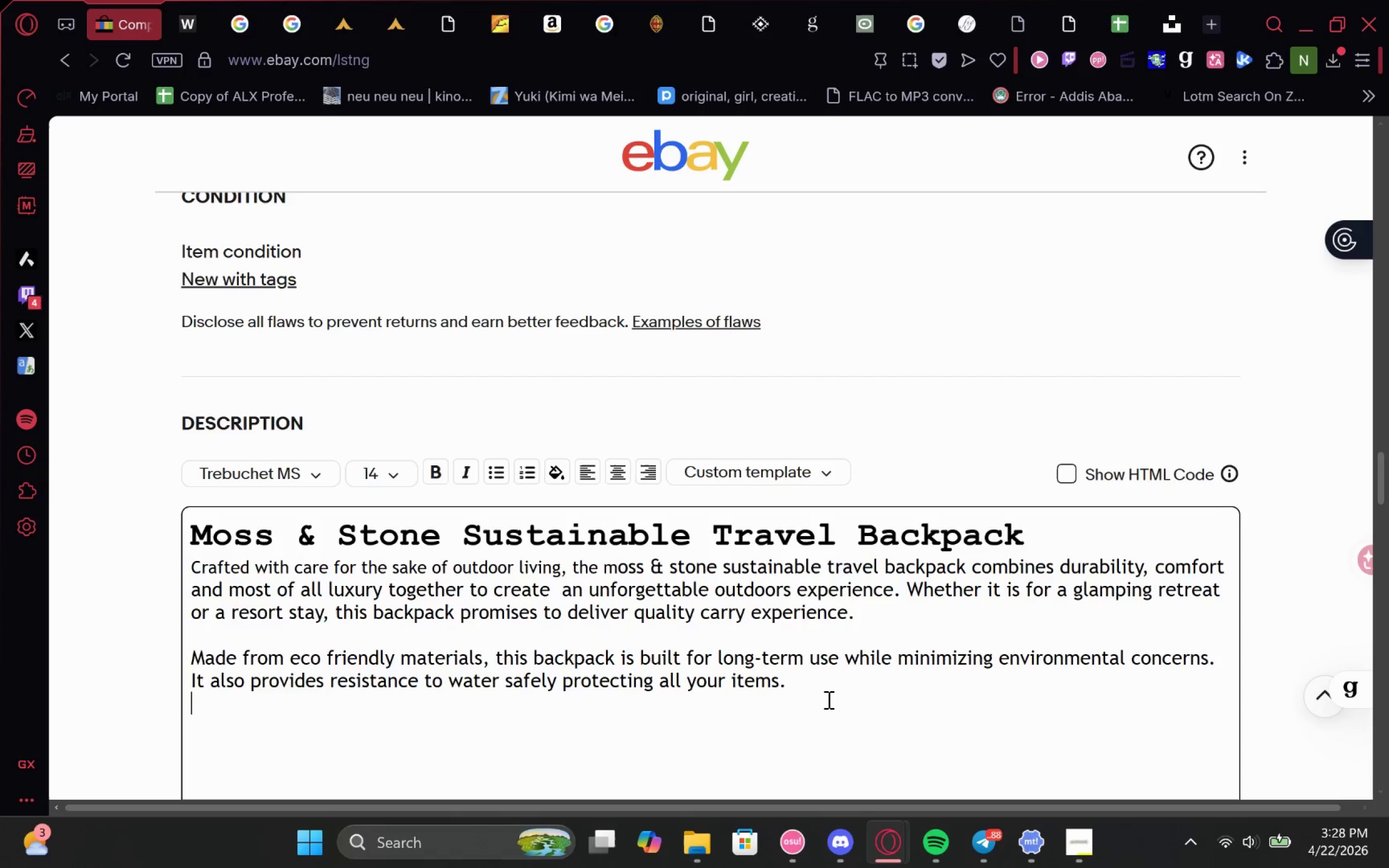 
key(Enter)
 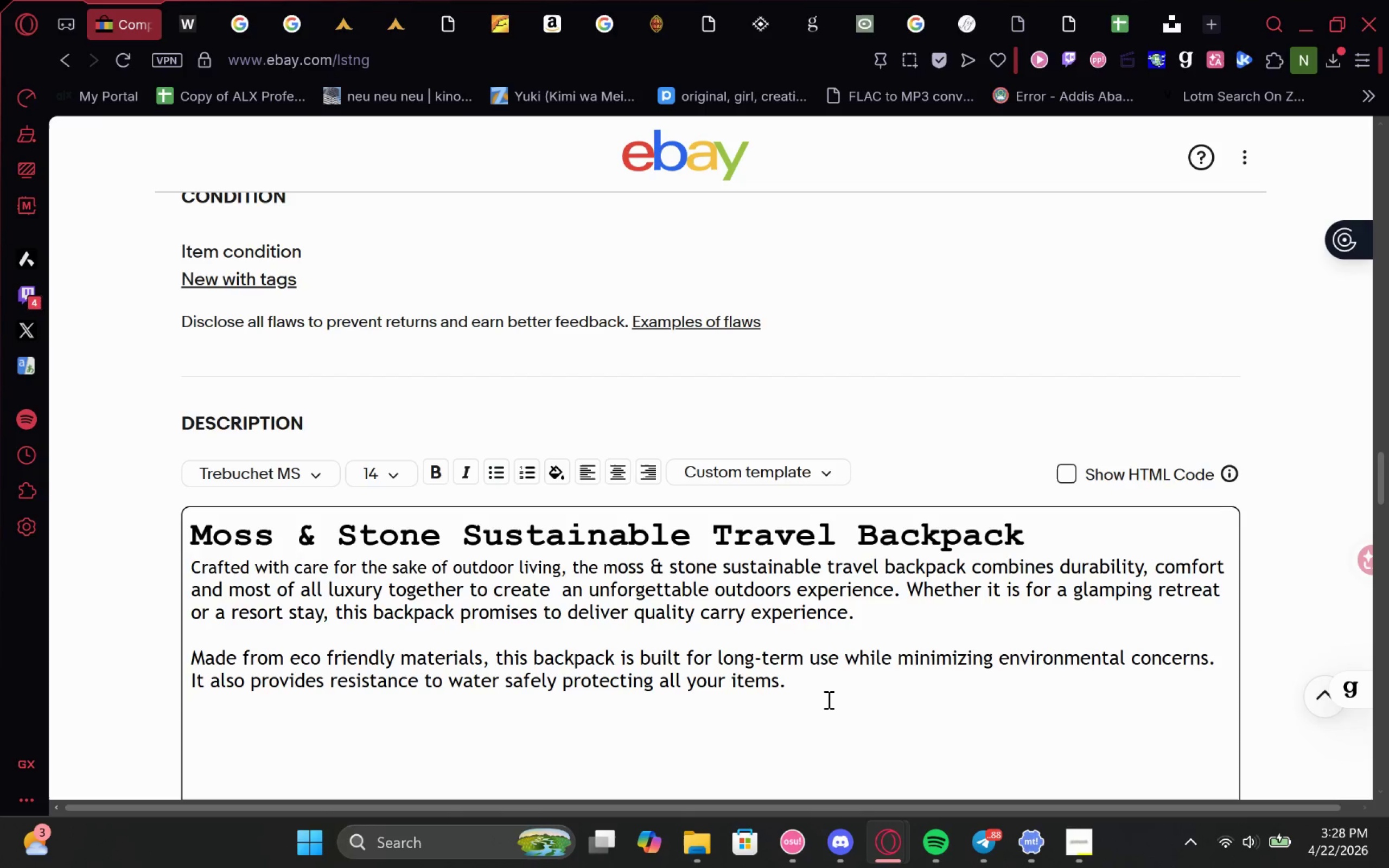 
key(Backspace)
 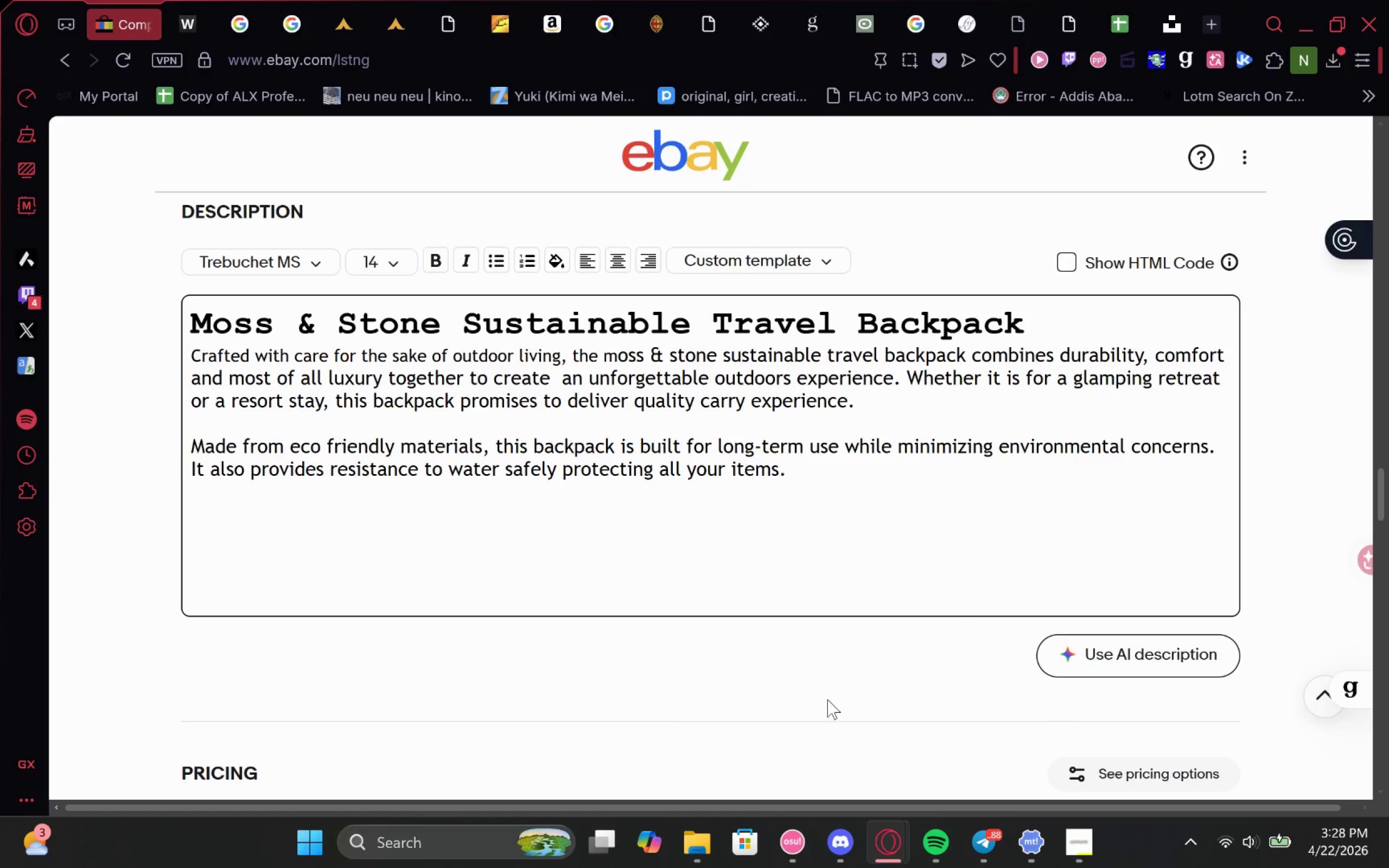 
wait(5.2)
 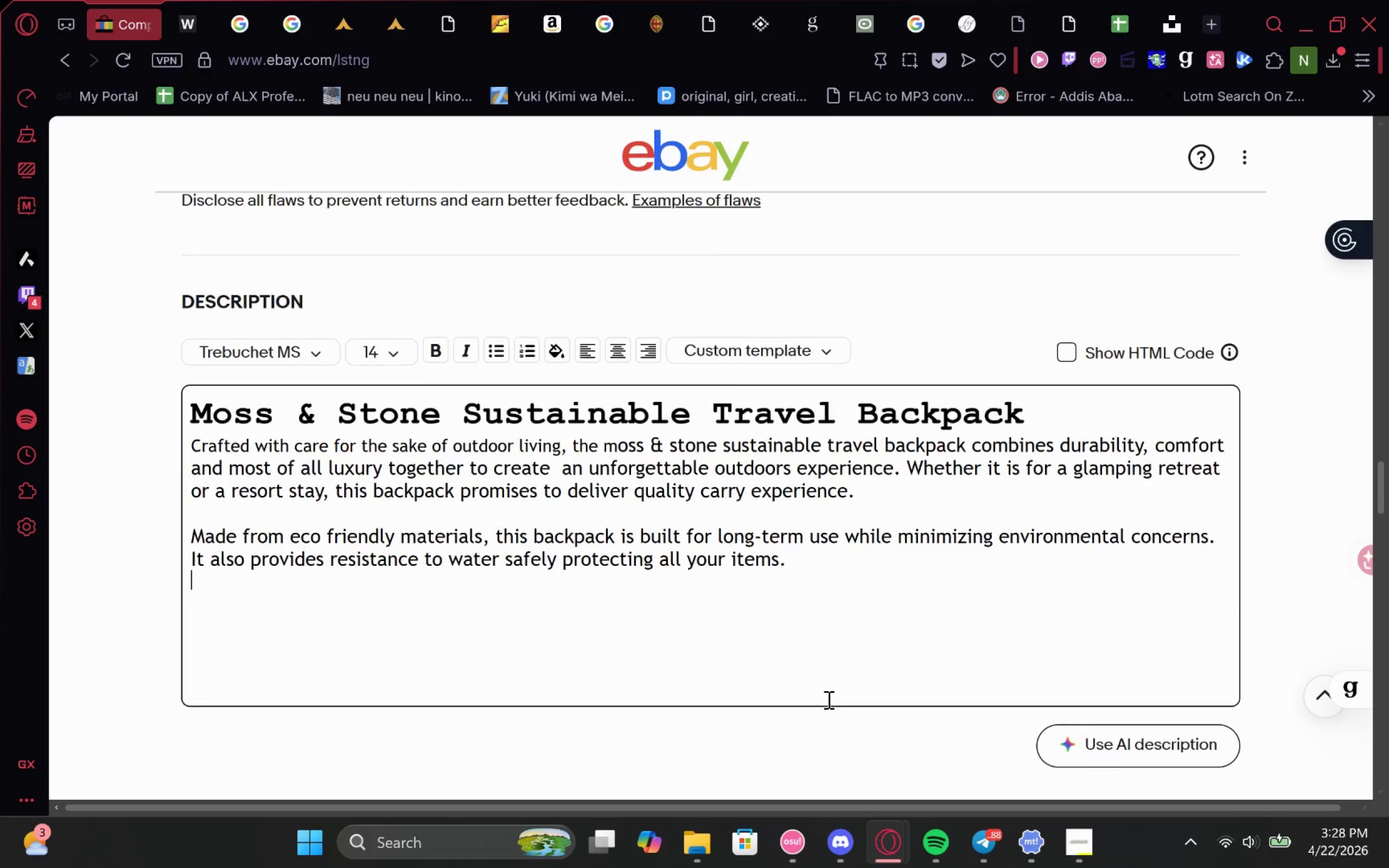 
left_click([785, 465])
 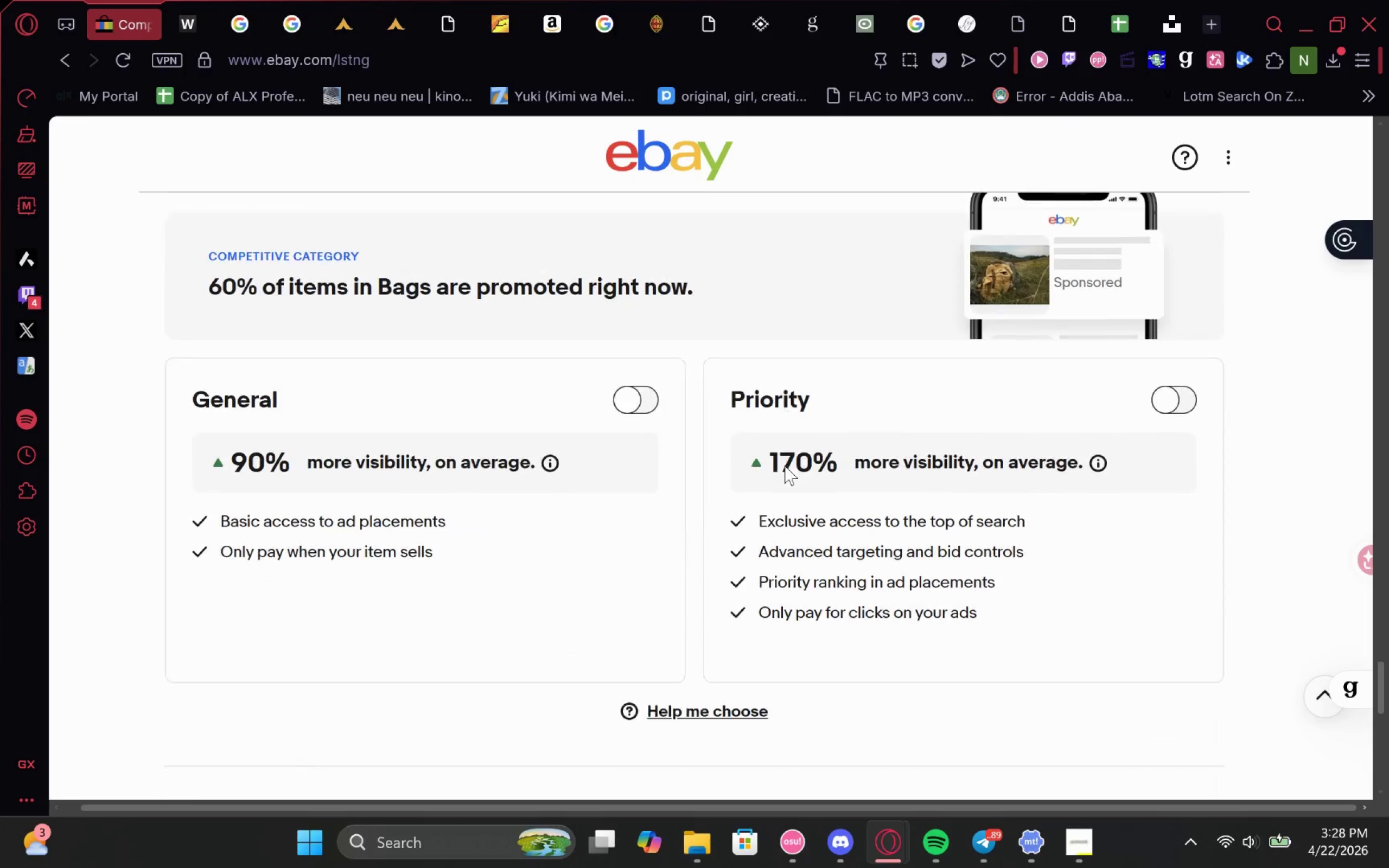 
wait(23.89)
 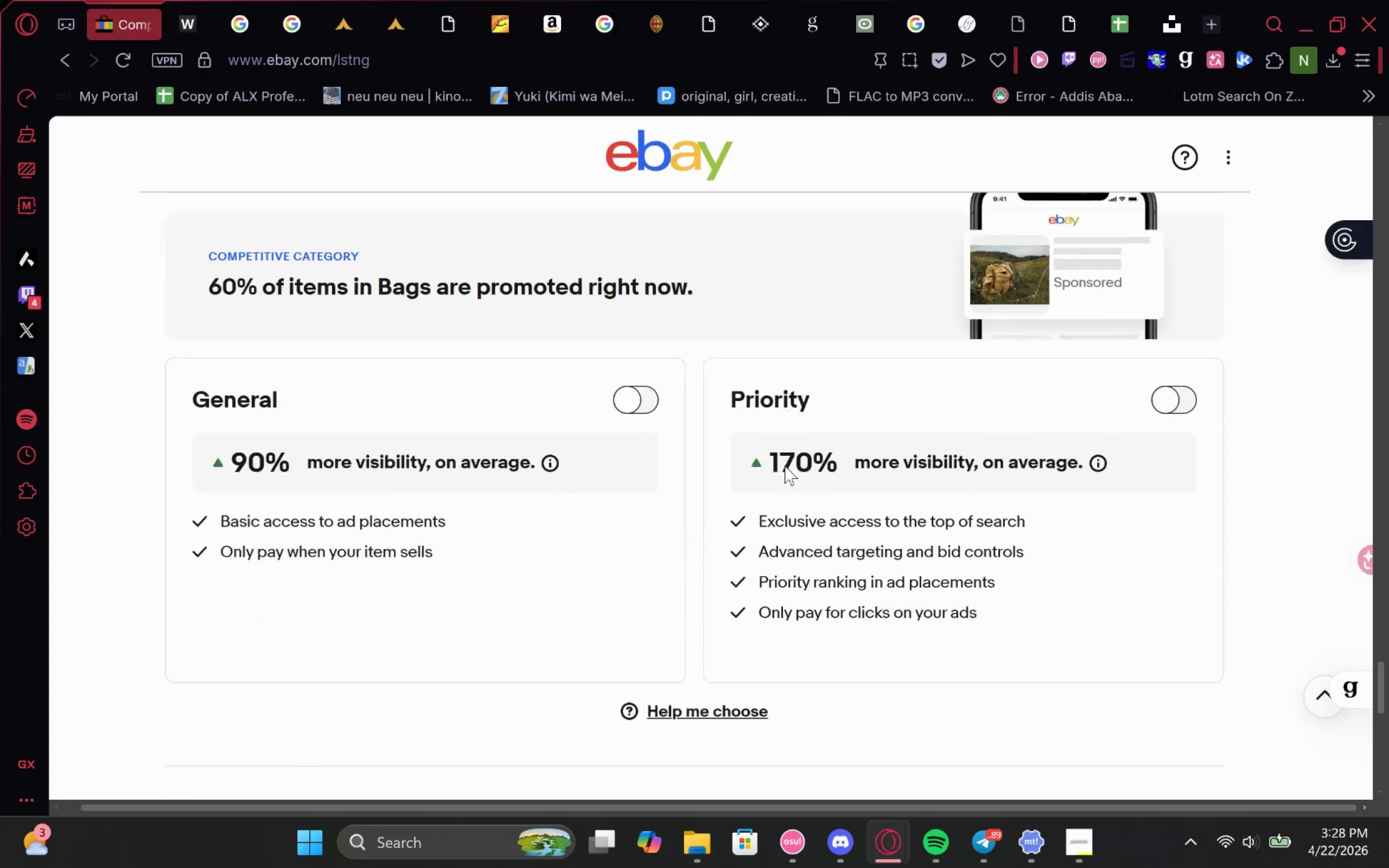 
left_click([764, 377])
 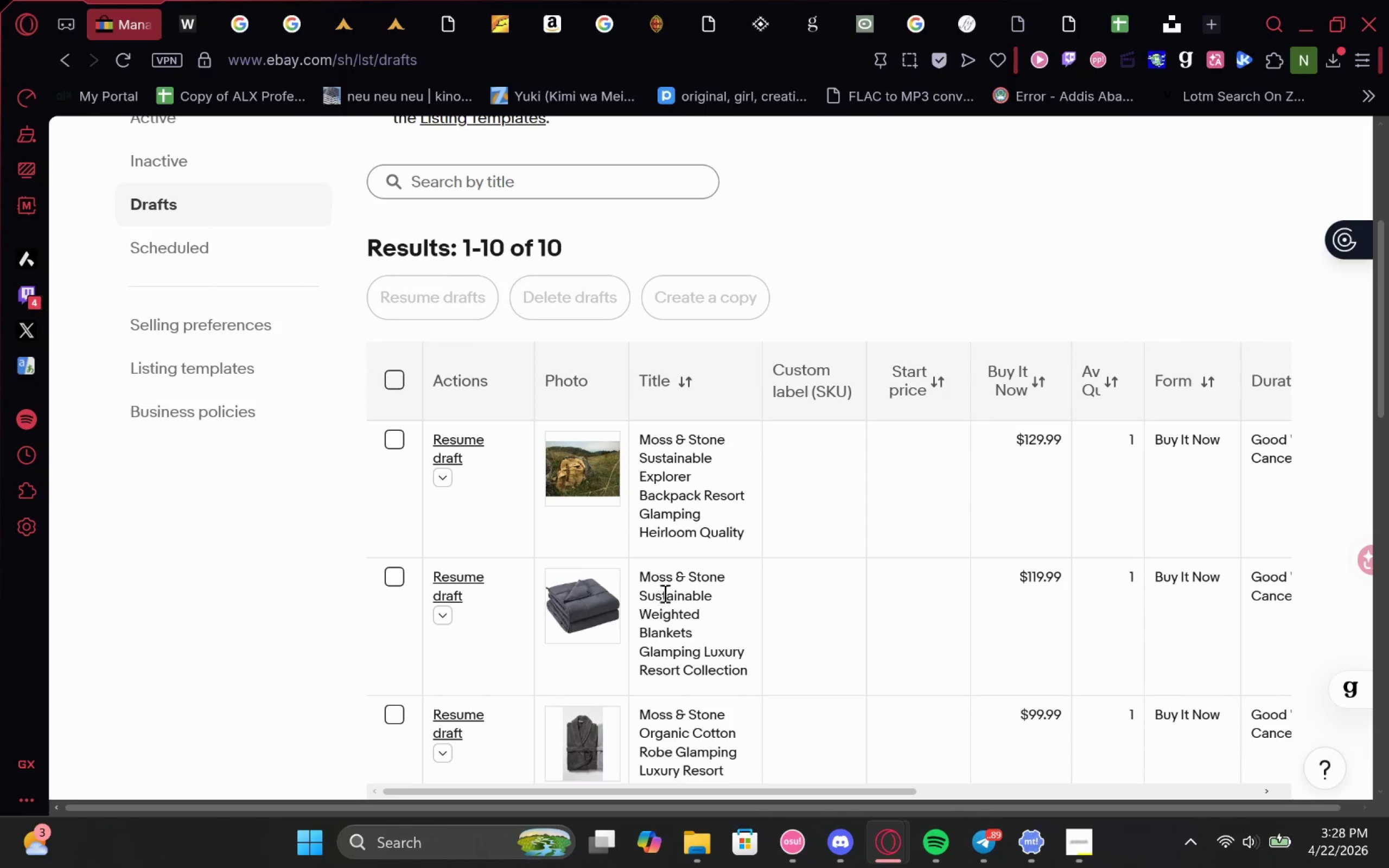 
wait(6.94)
 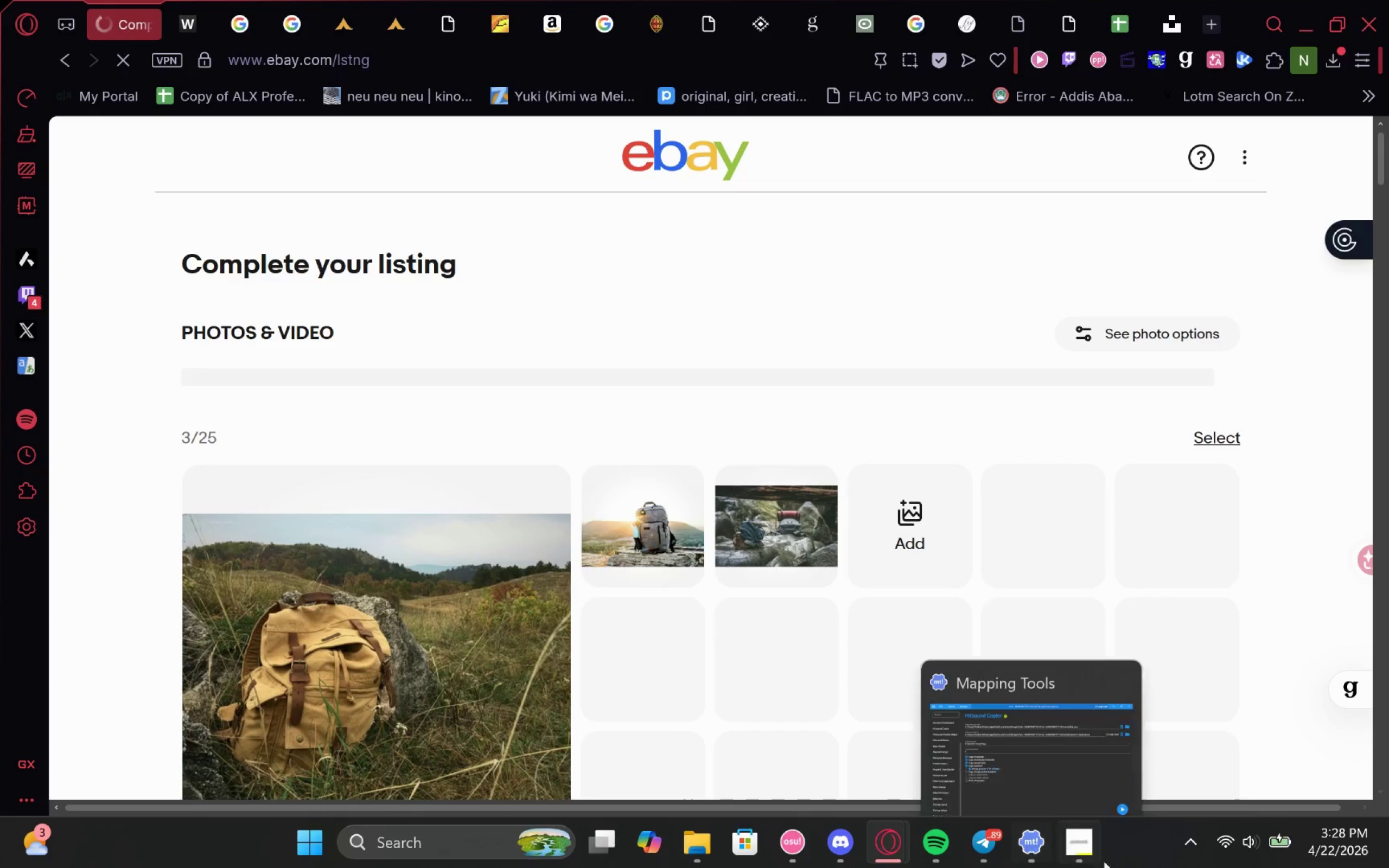 
left_click([1163, 14])
 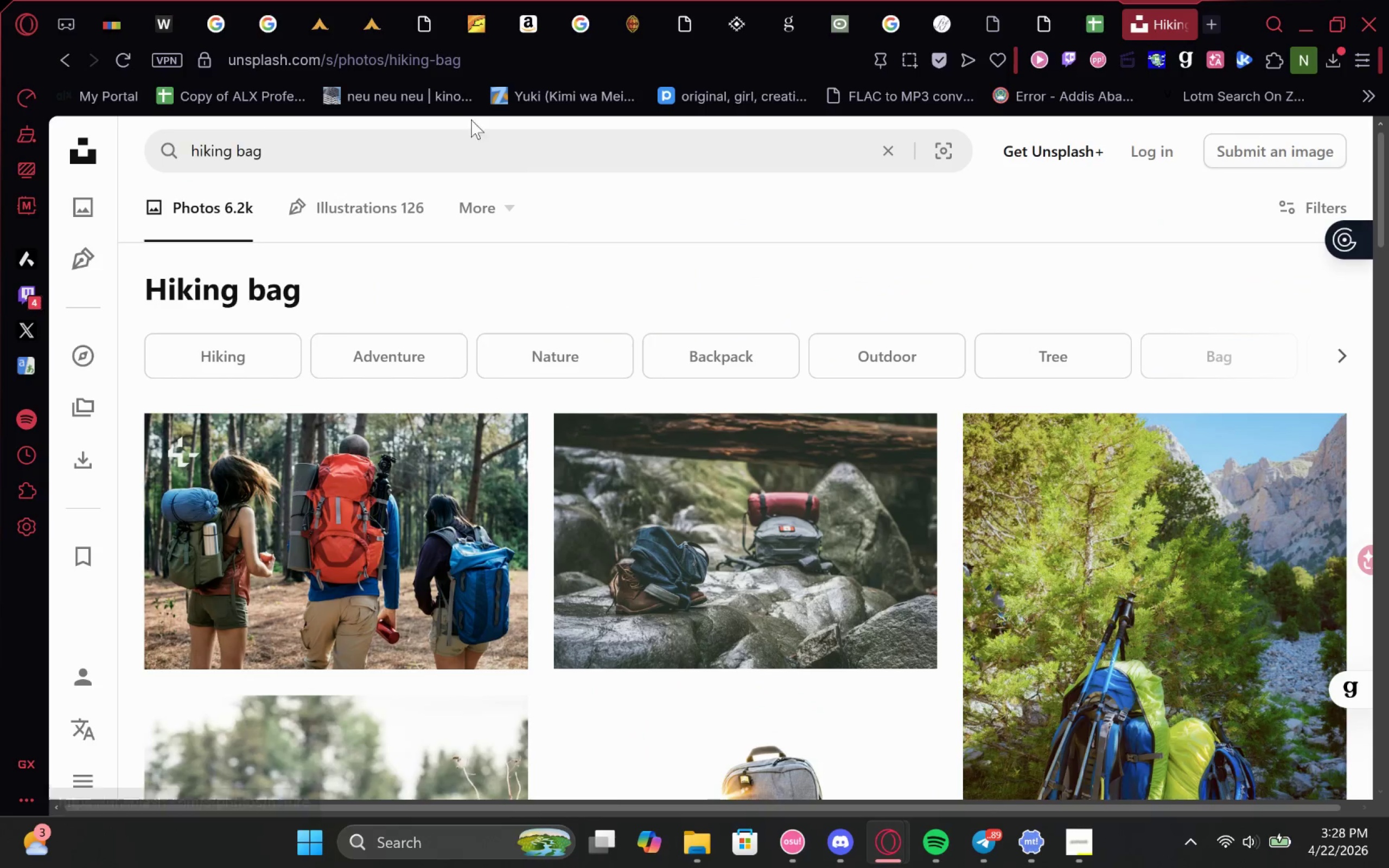 
left_click_drag(start_coordinate=[453, 140], to_coordinate=[0, 183])
 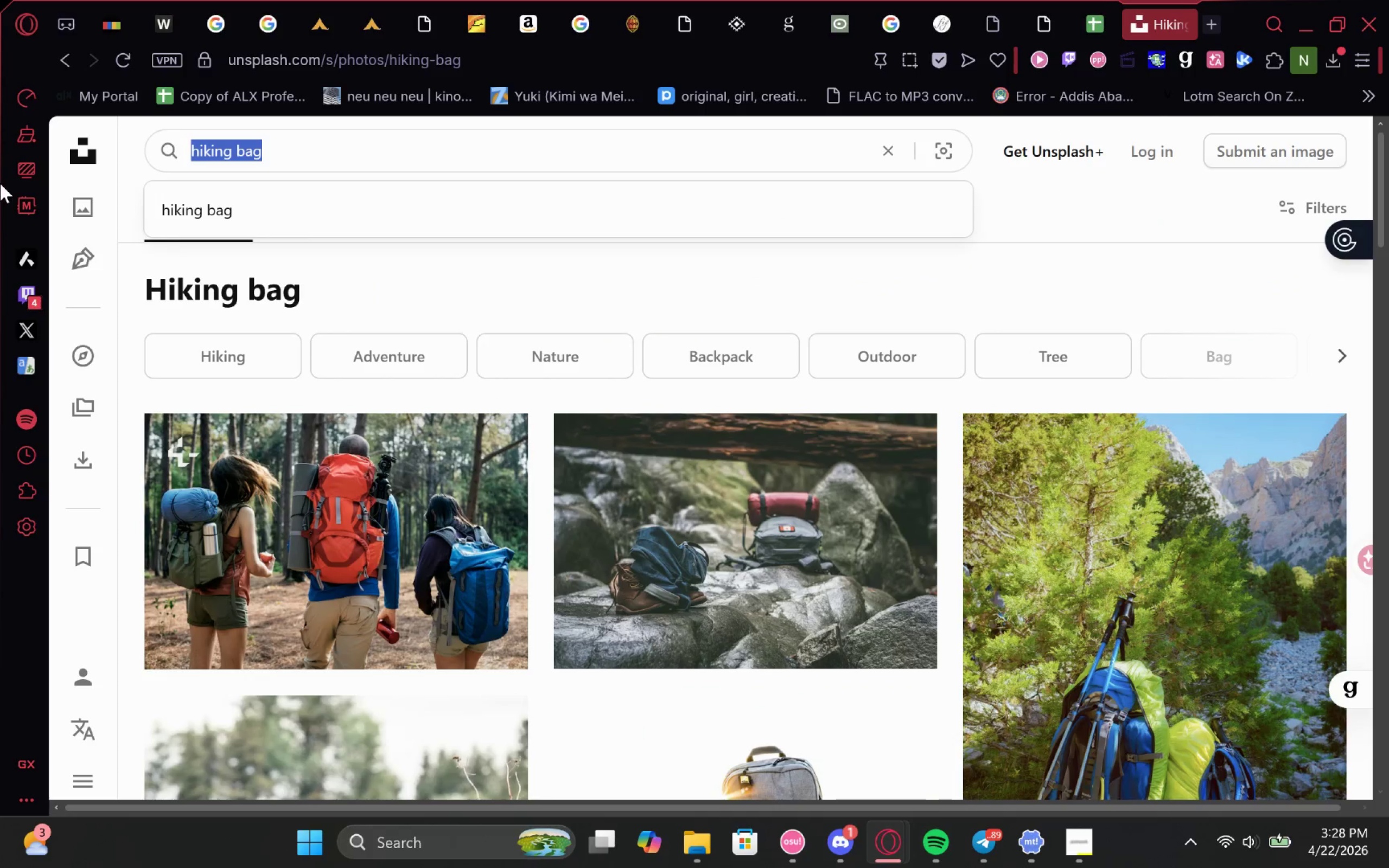 
type(weightd blanket)
 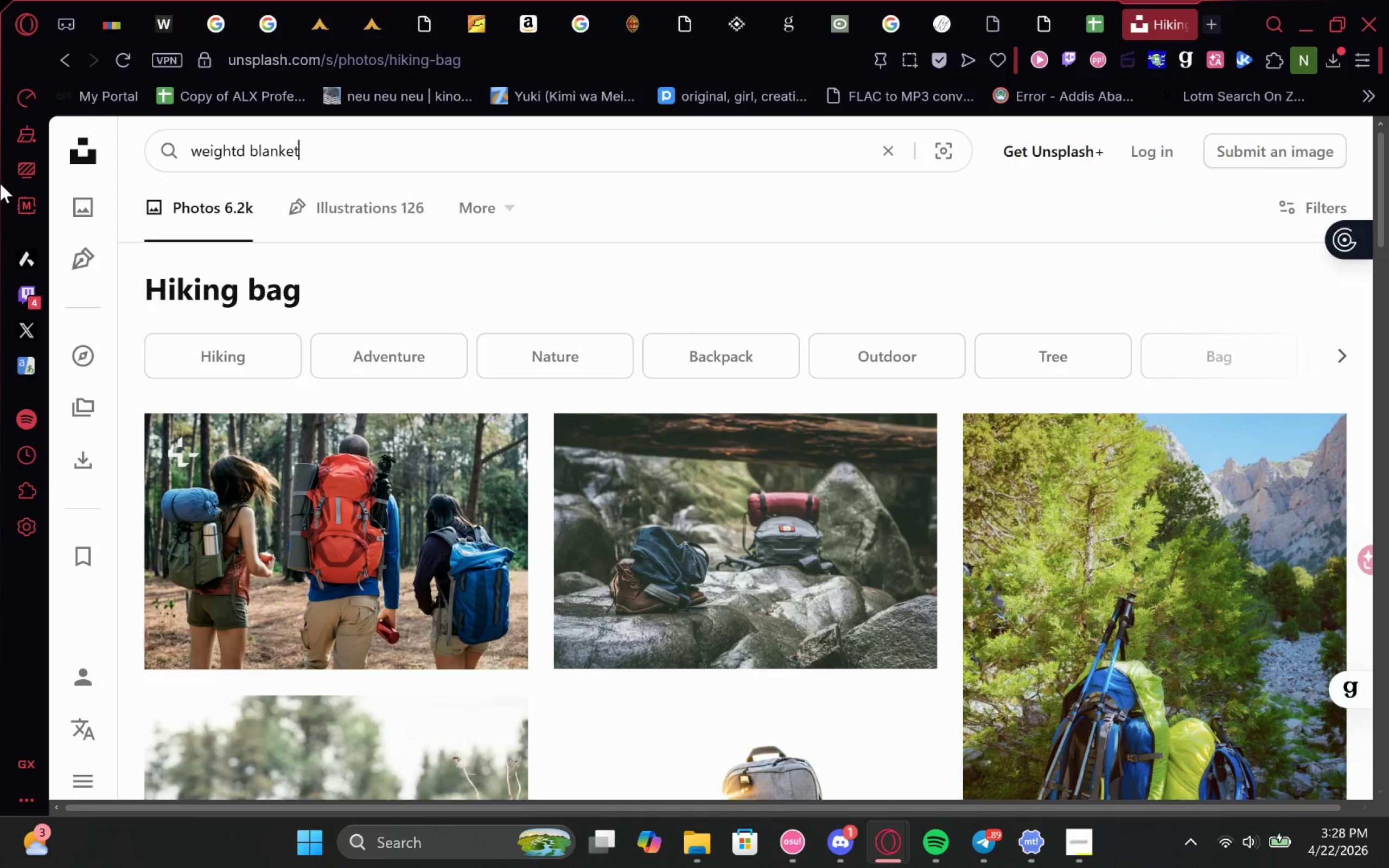 
key(Enter)
 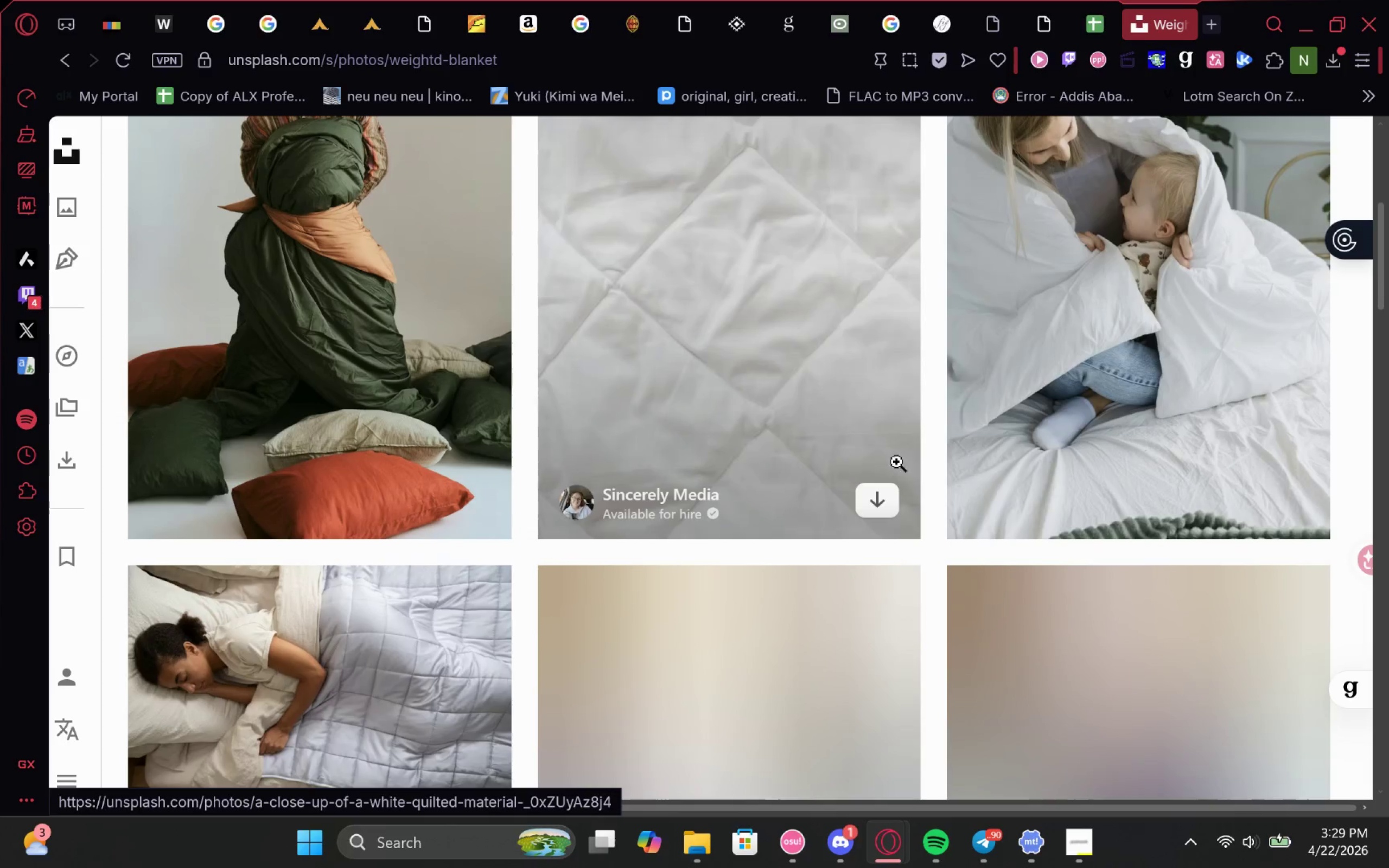 
wait(5.19)
 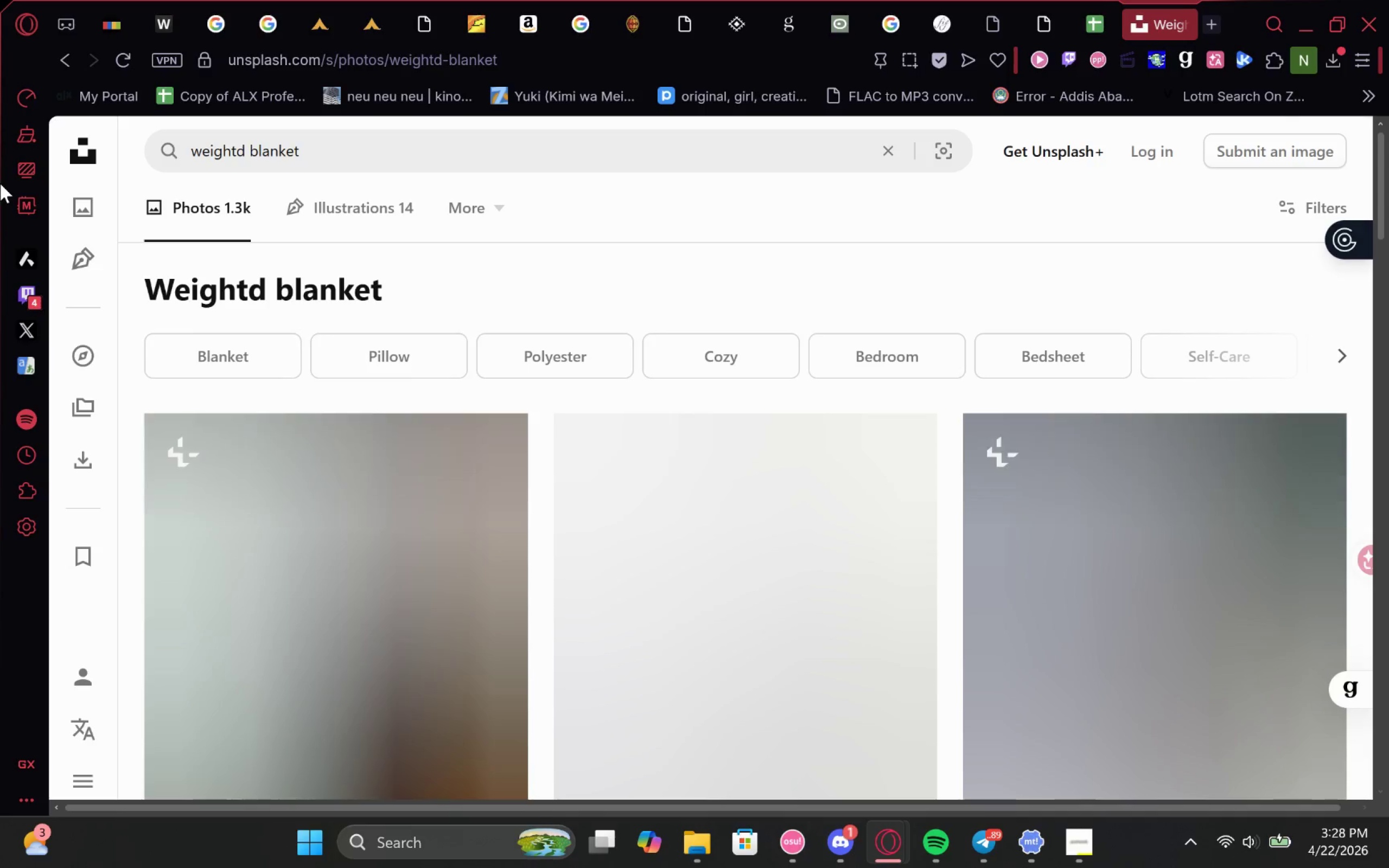 
left_click([868, 493])
 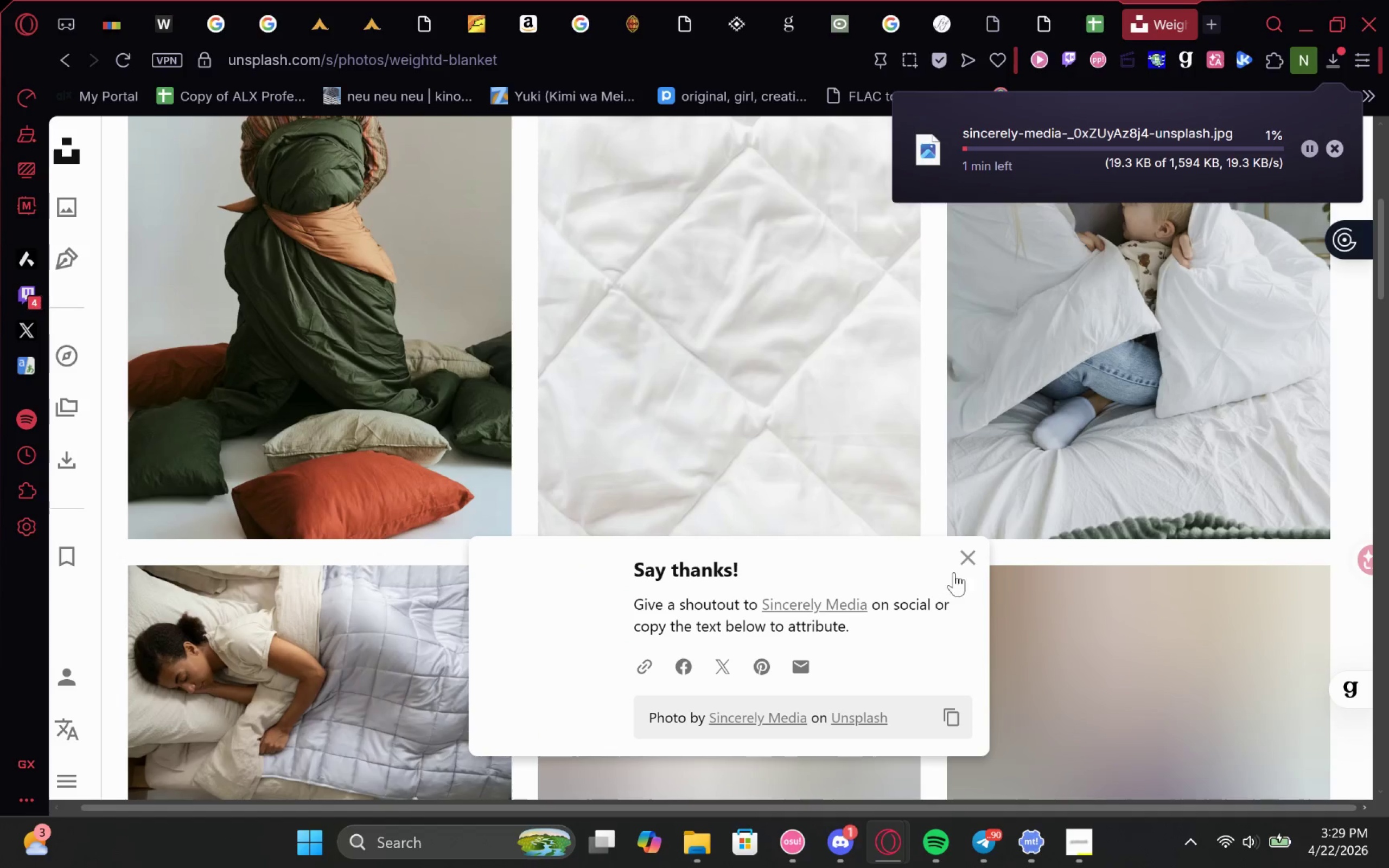 
left_click([970, 563])
 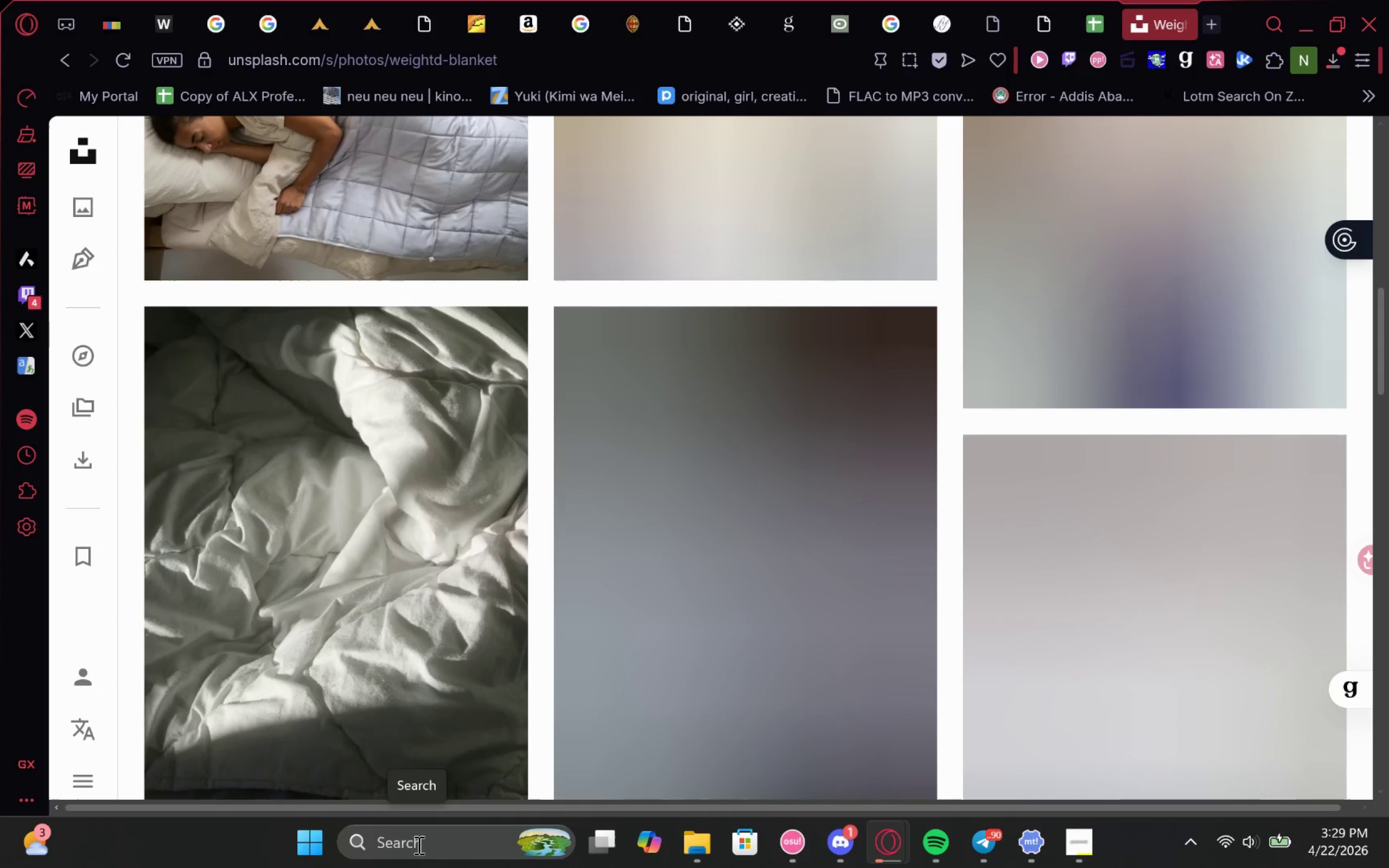 
wait(6.7)
 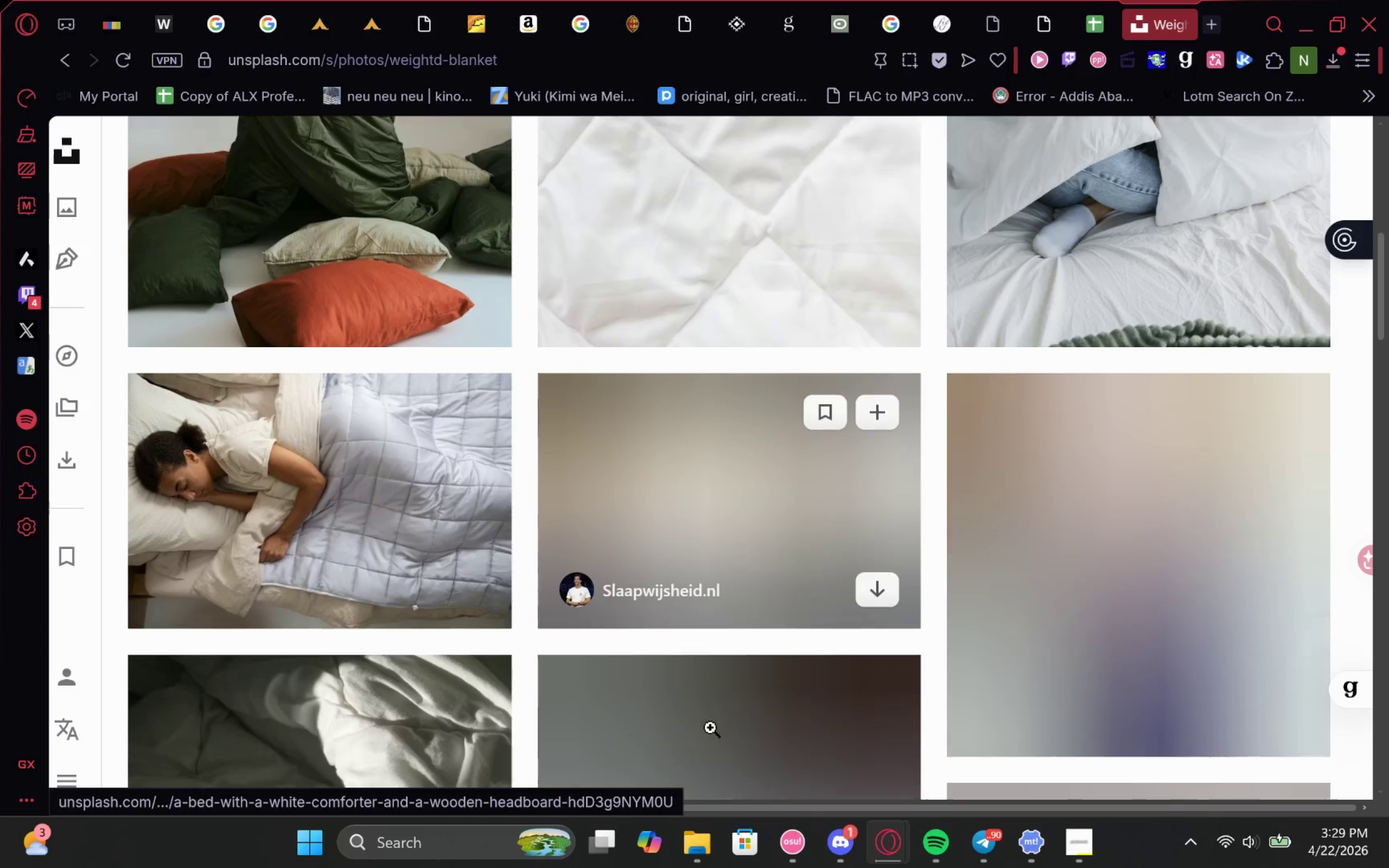 
left_click([470, 502])
 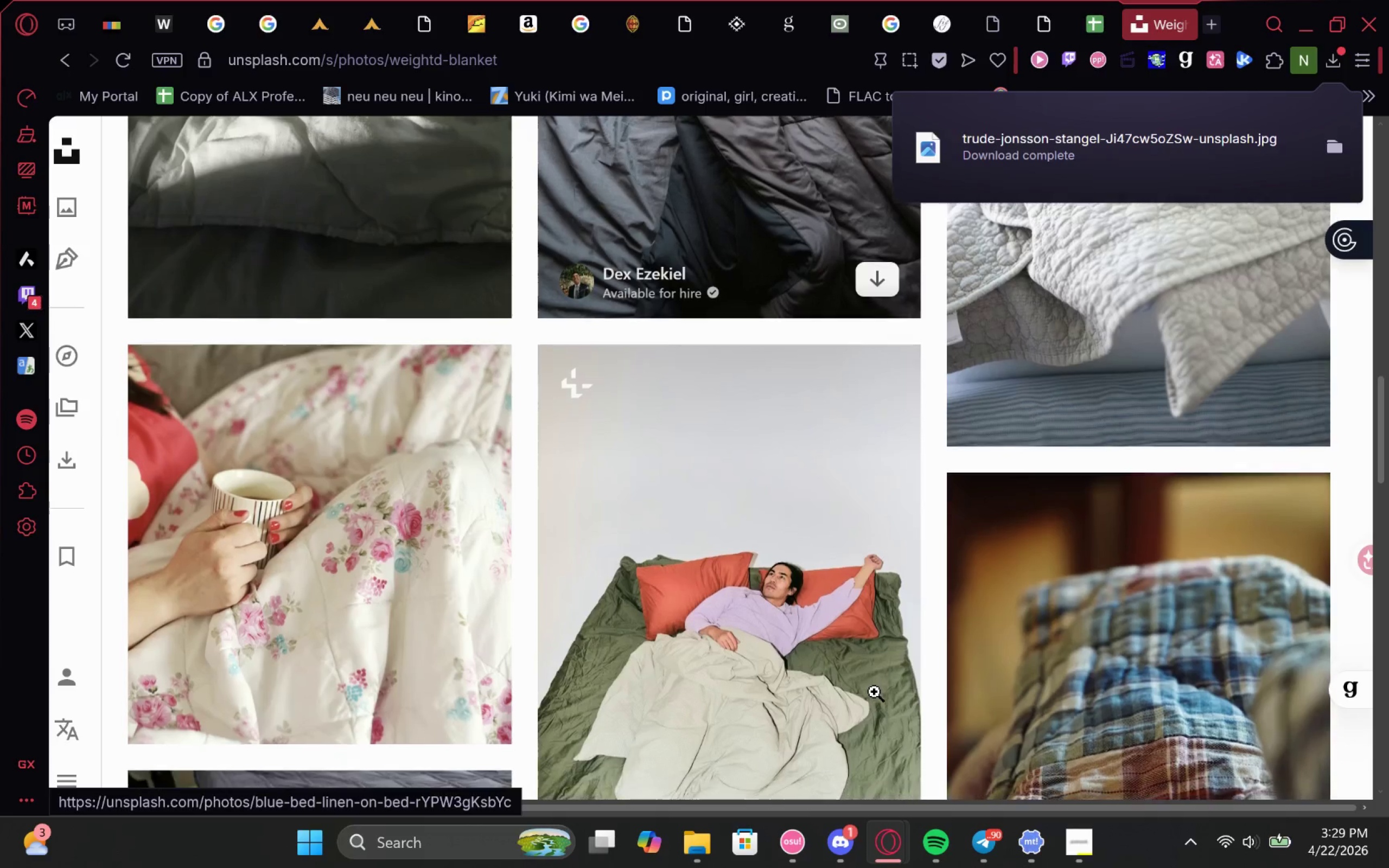 
wait(18.08)
 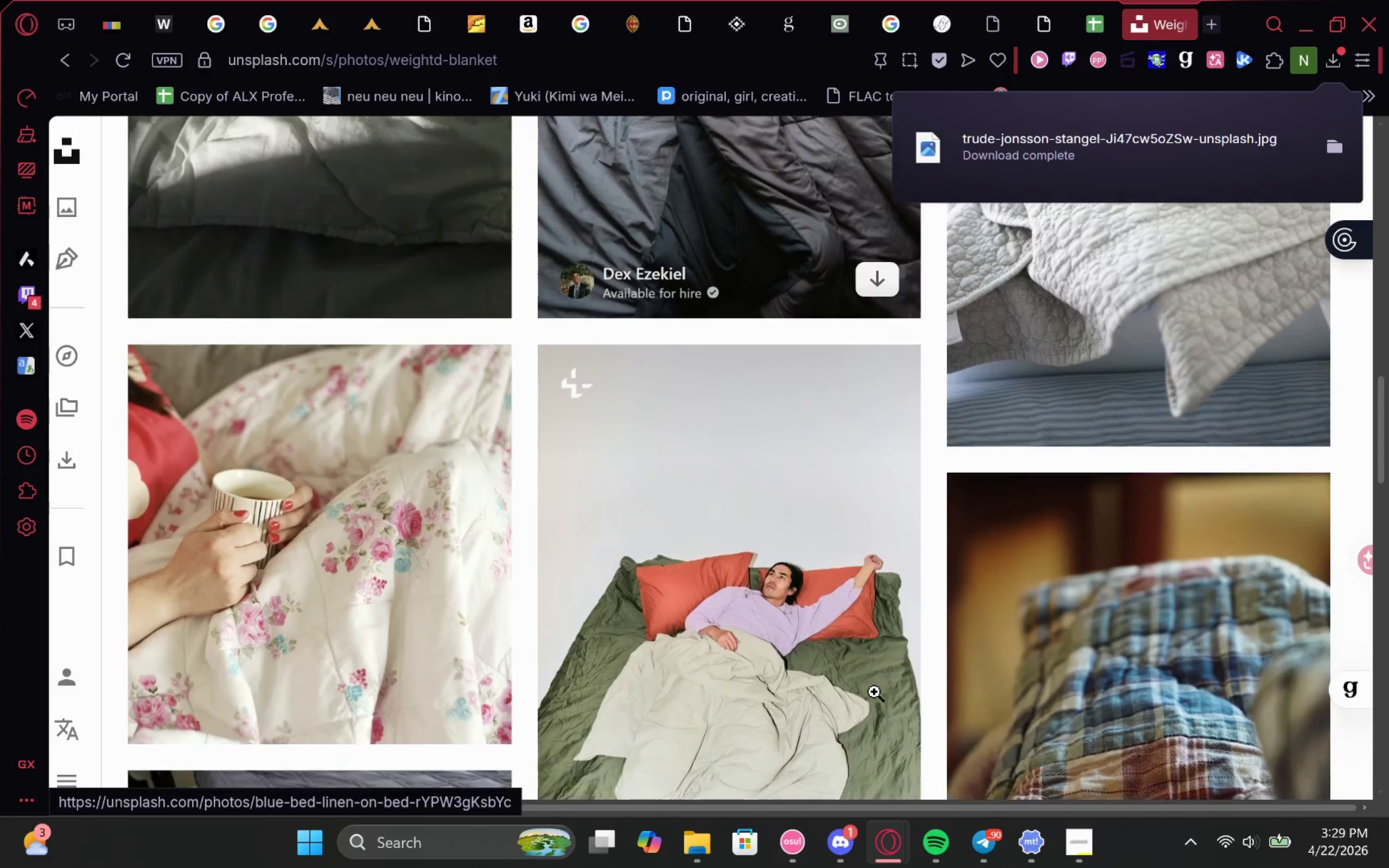 
left_click([1285, 585])
 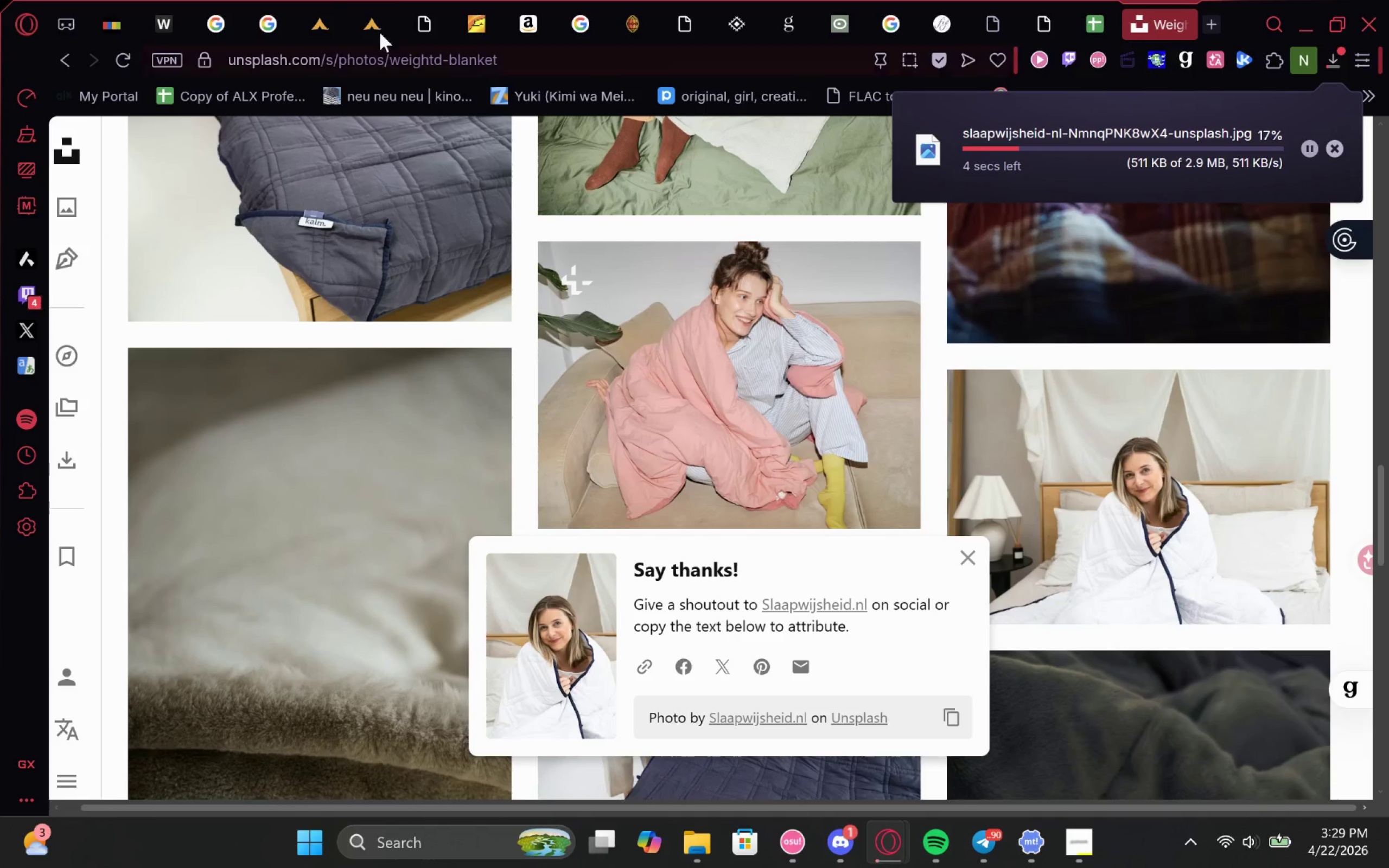 
left_click([132, 5])
 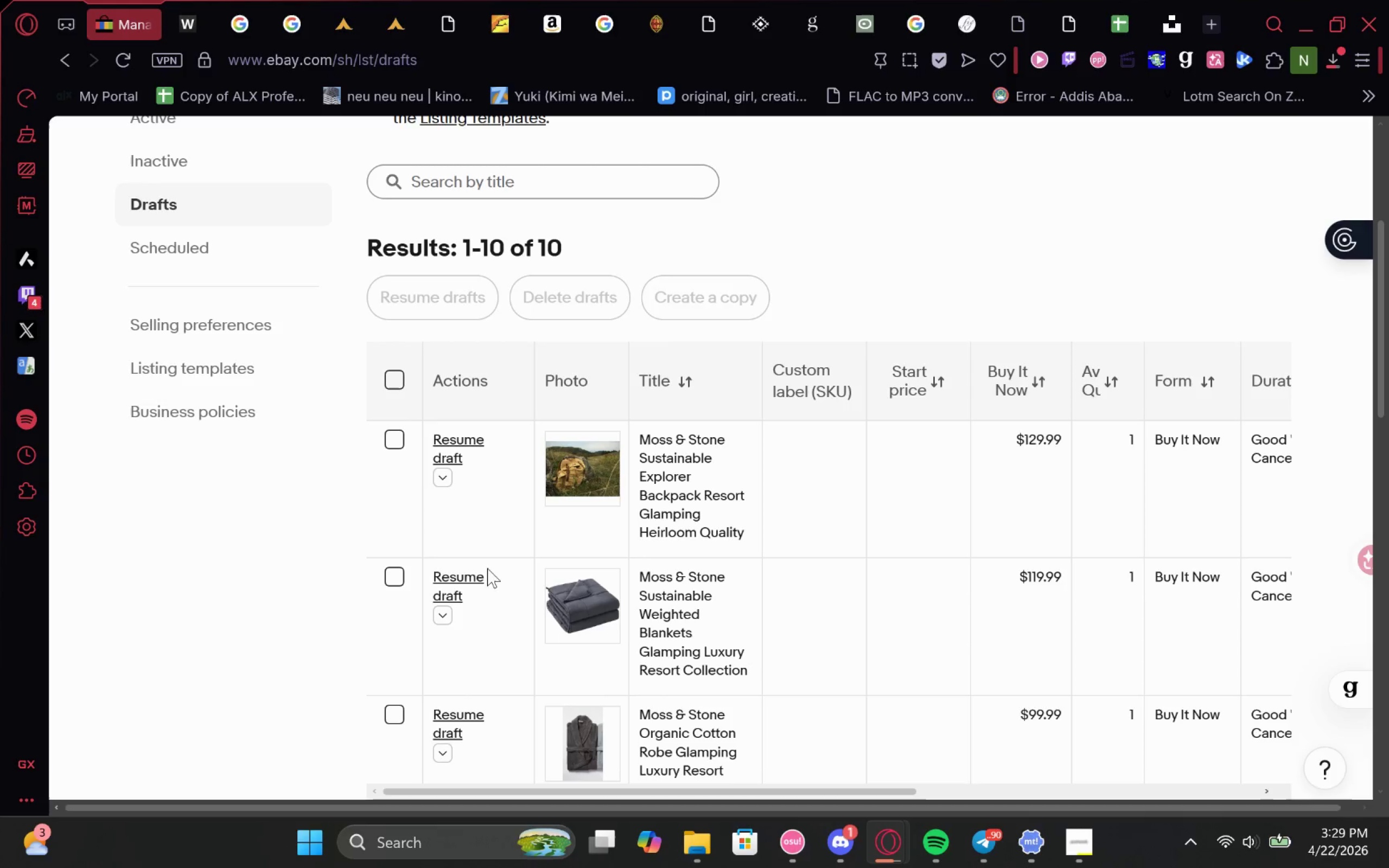 
left_click([441, 584])
 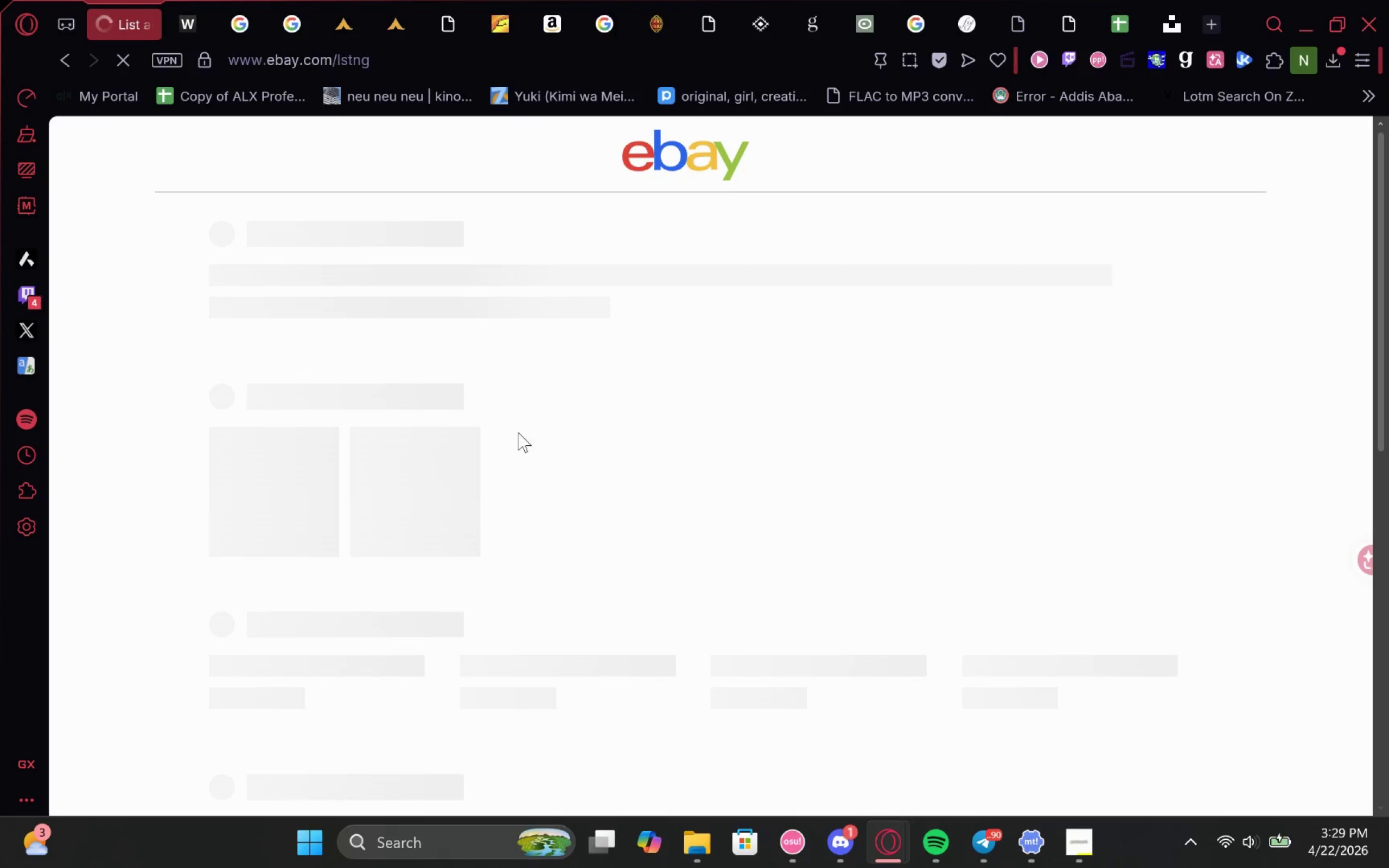 
scroll: coordinate [386, 237], scroll_direction: none, amount: 0.0
 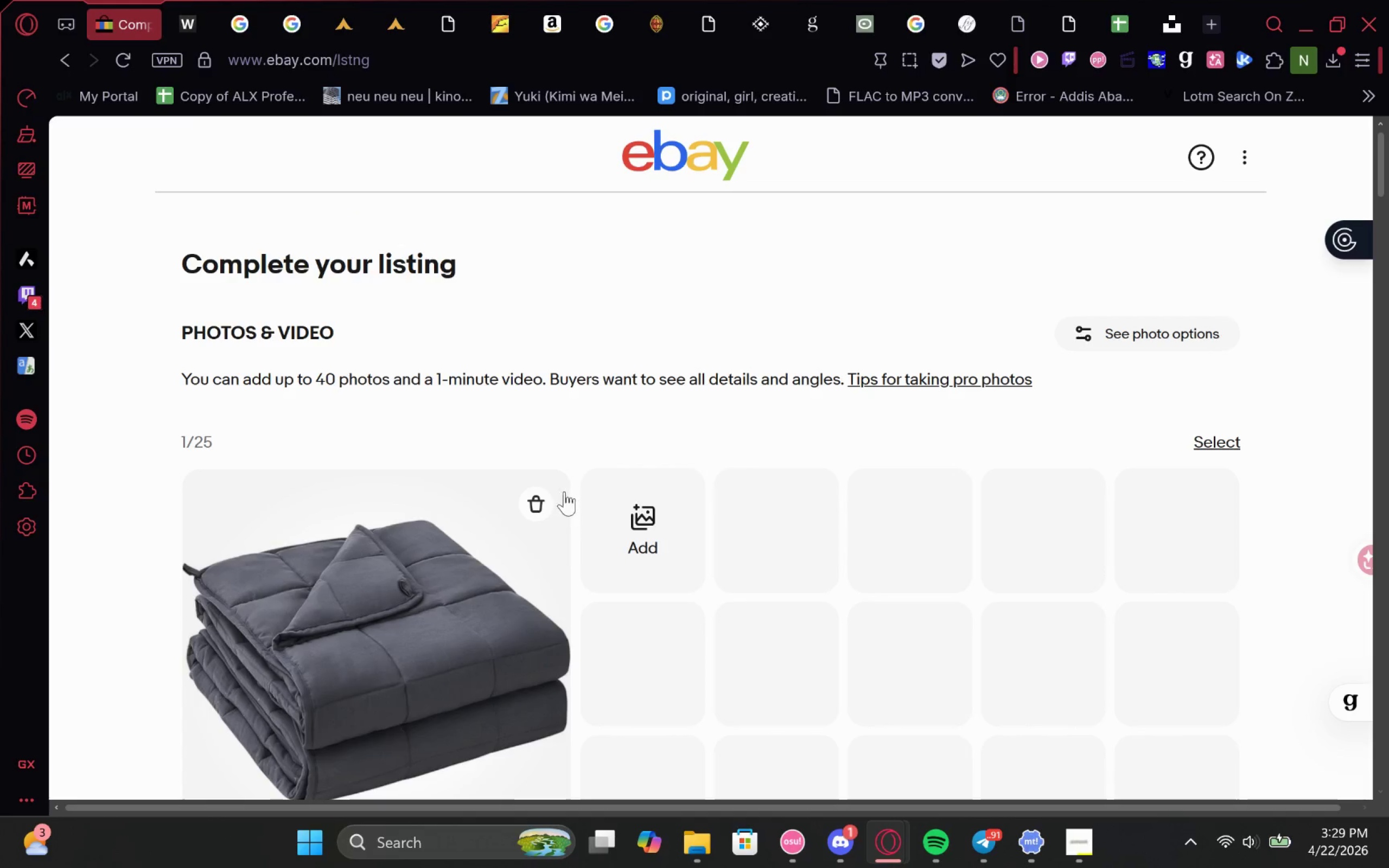 
left_click([543, 867])
 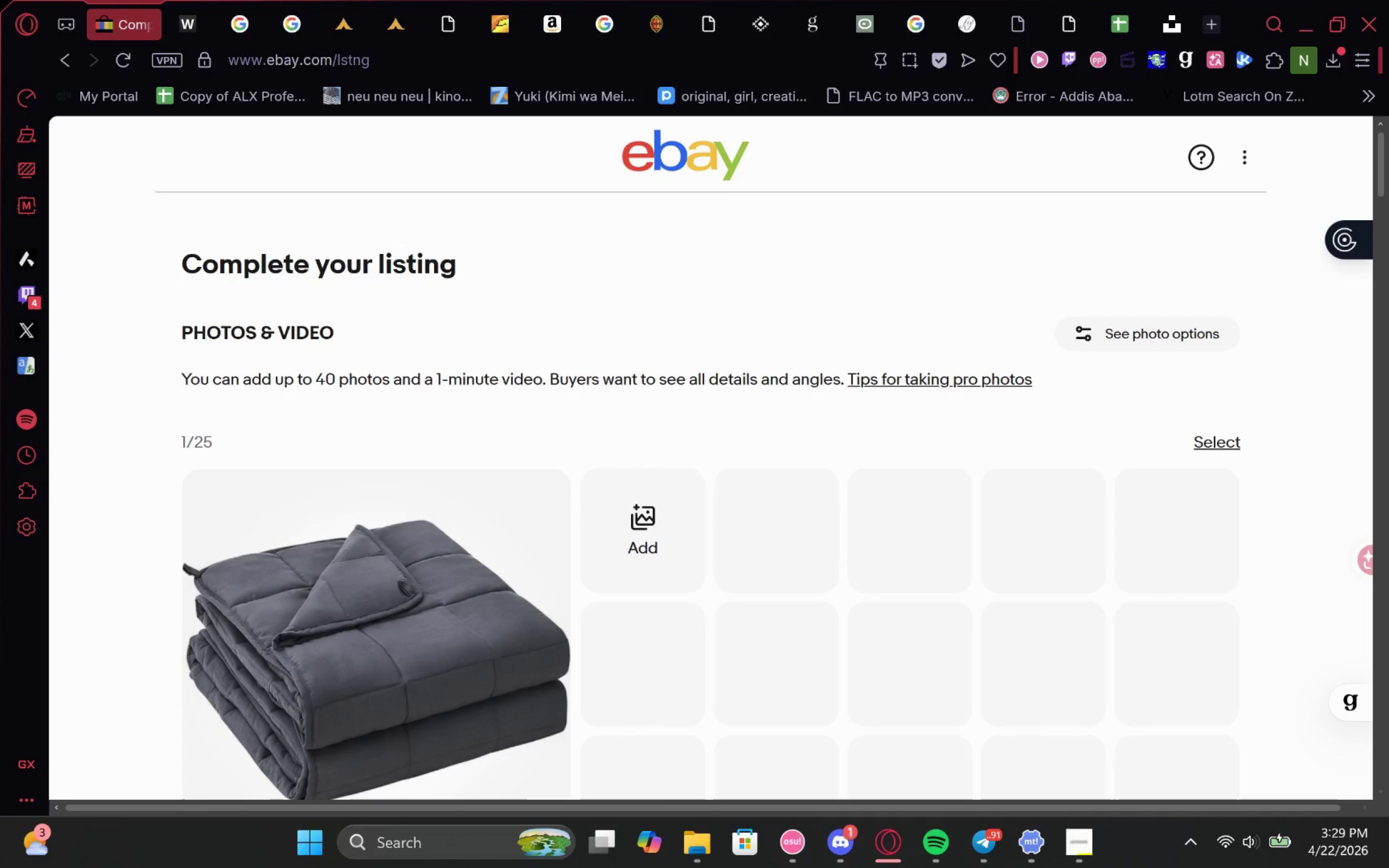 
scroll: coordinate [462, 867], scroll_direction: none, amount: 0.0
 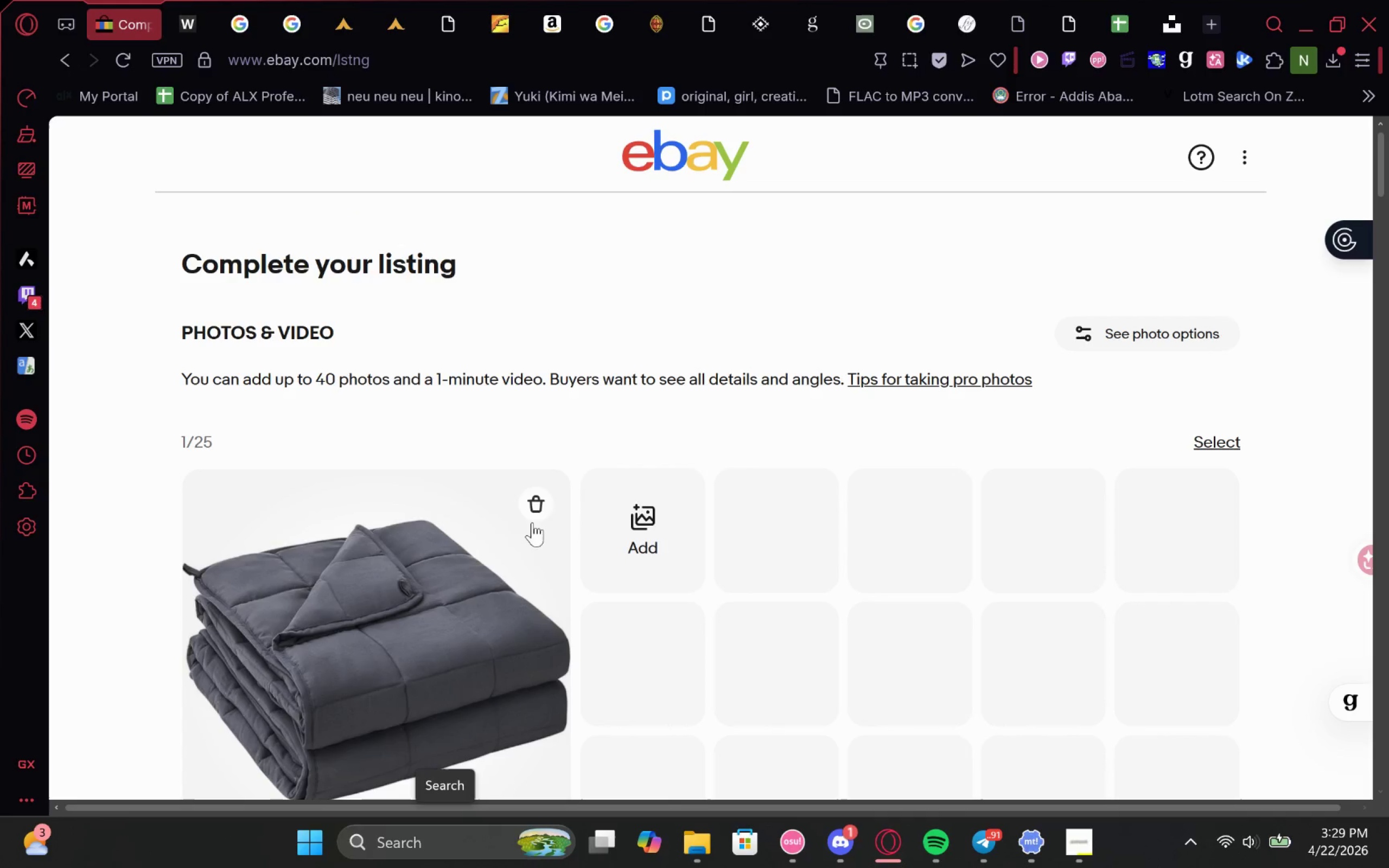 
left_click([542, 505])
 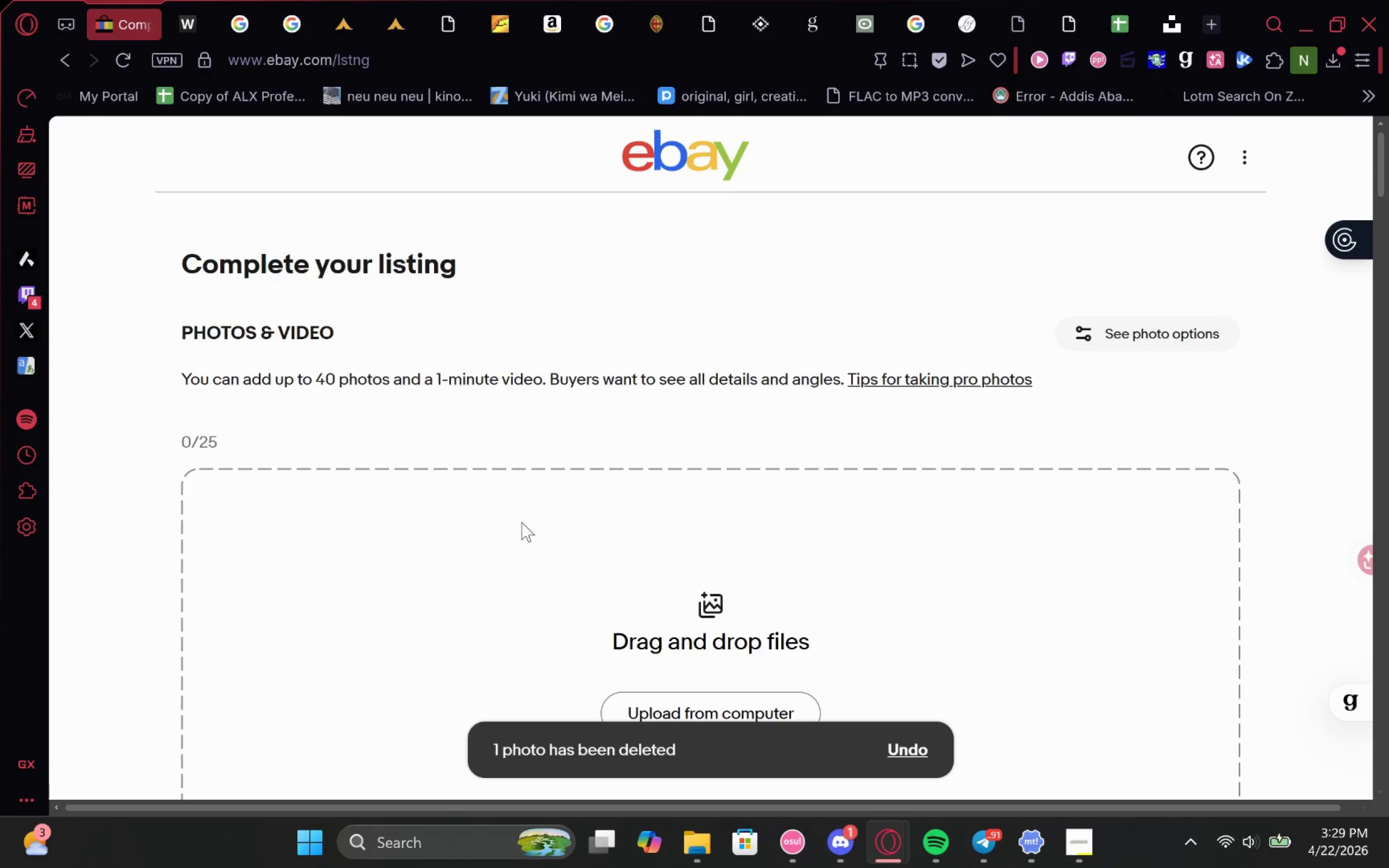 
scroll: coordinate [695, 582], scroll_direction: down, amount: 1.0
 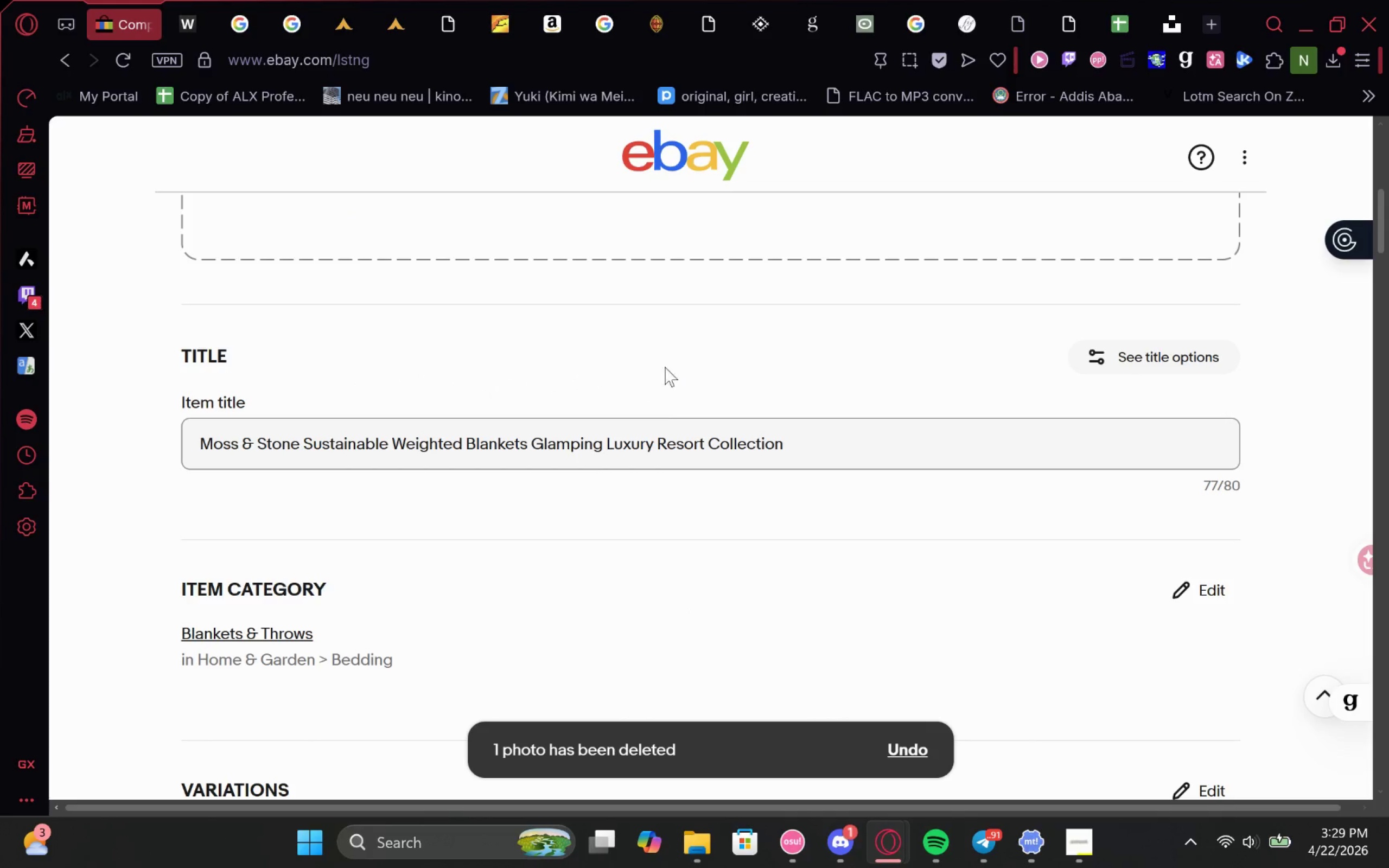 
scroll: coordinate [687, 336], scroll_direction: none, amount: 0.0
 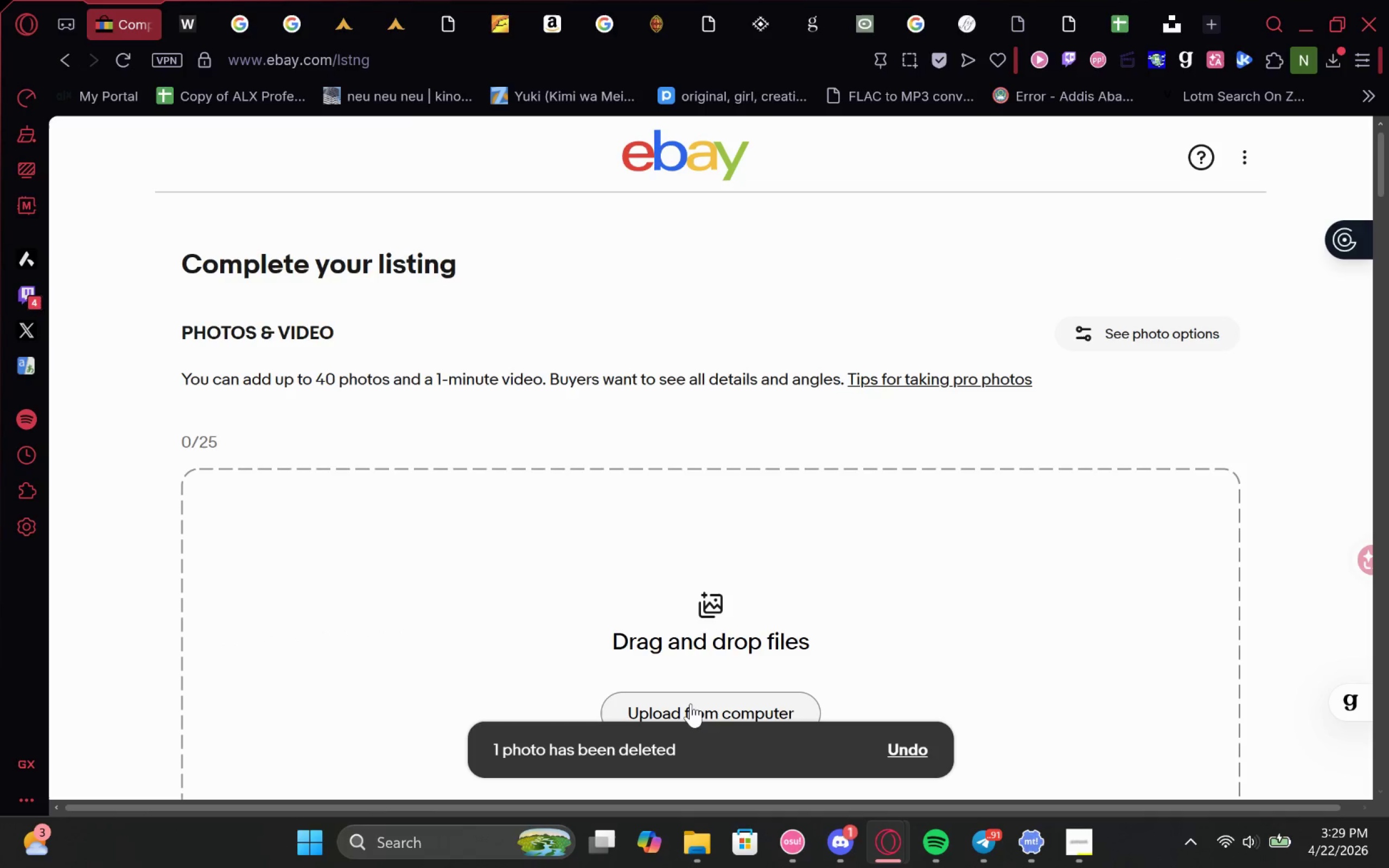 
left_click([690, 716])
 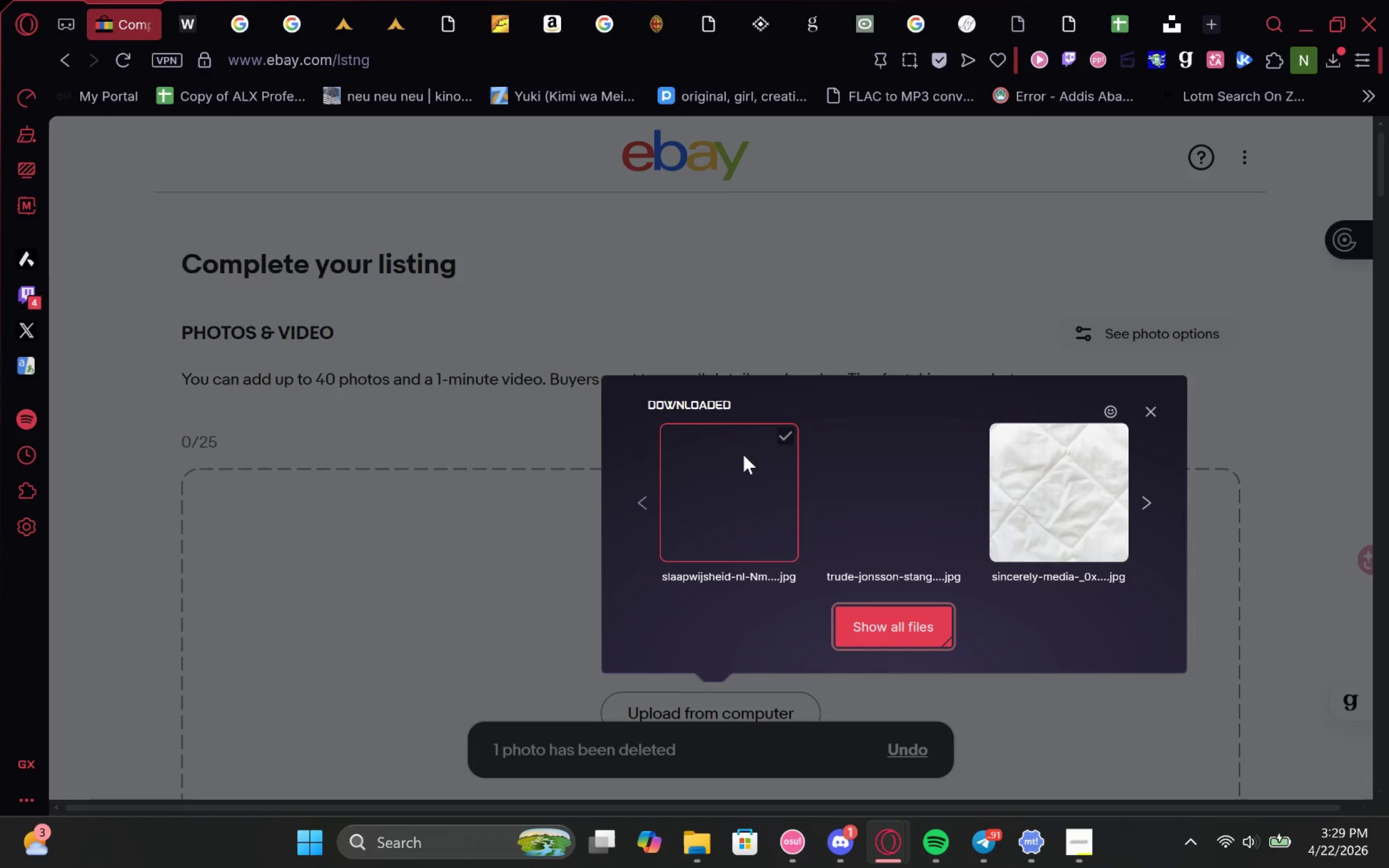 
left_click([782, 436])
 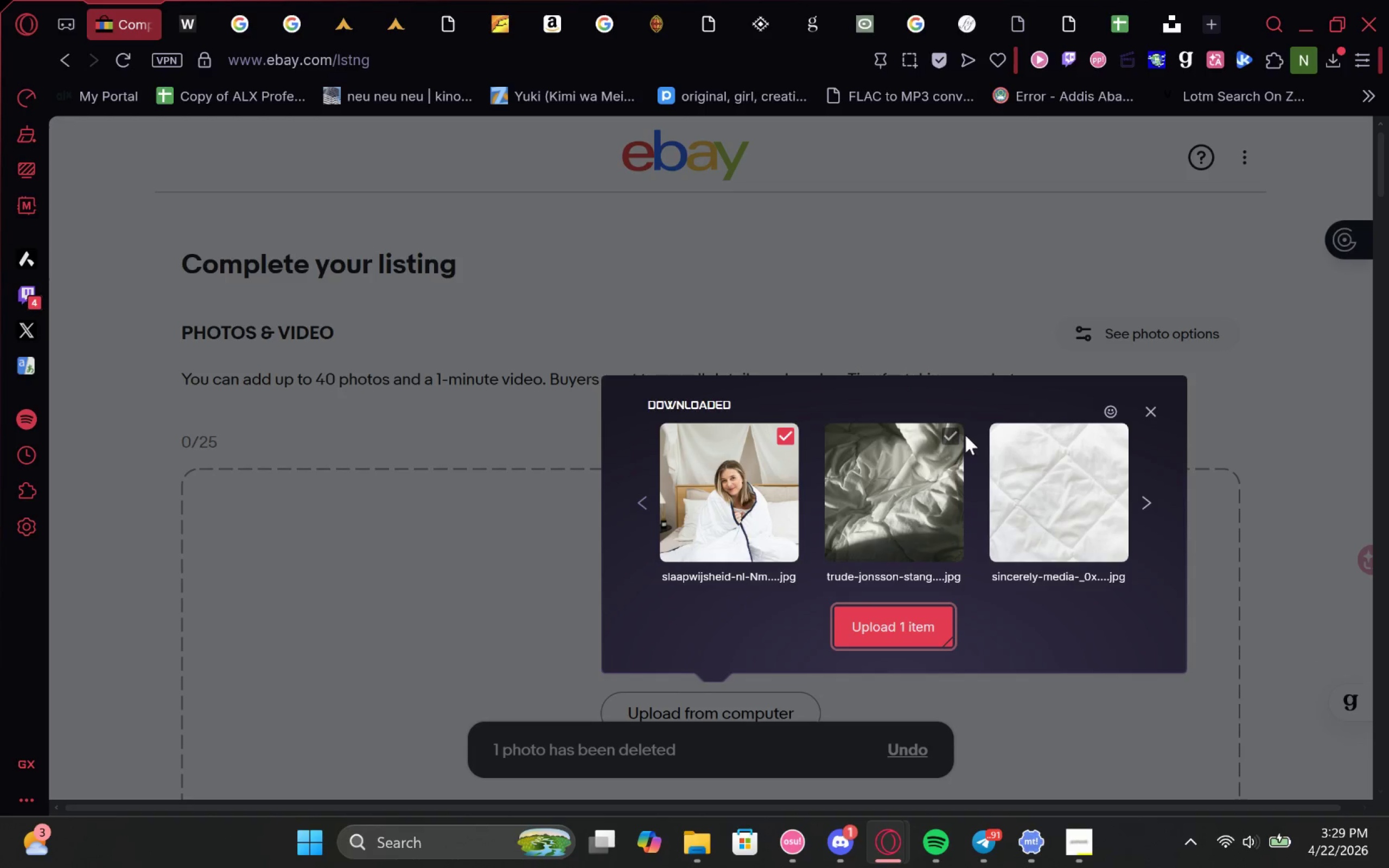 
left_click([952, 433])
 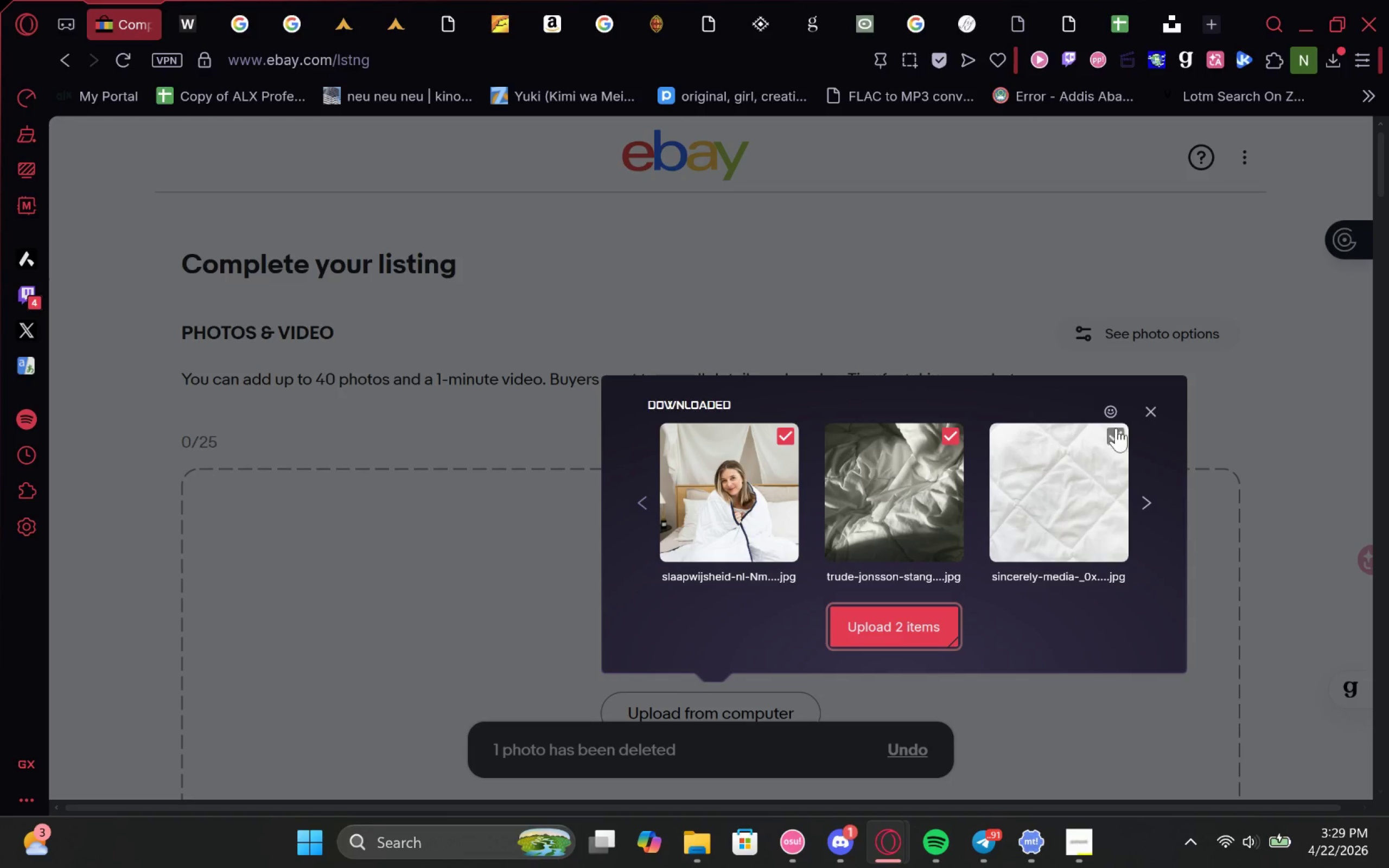 
left_click([1123, 430])
 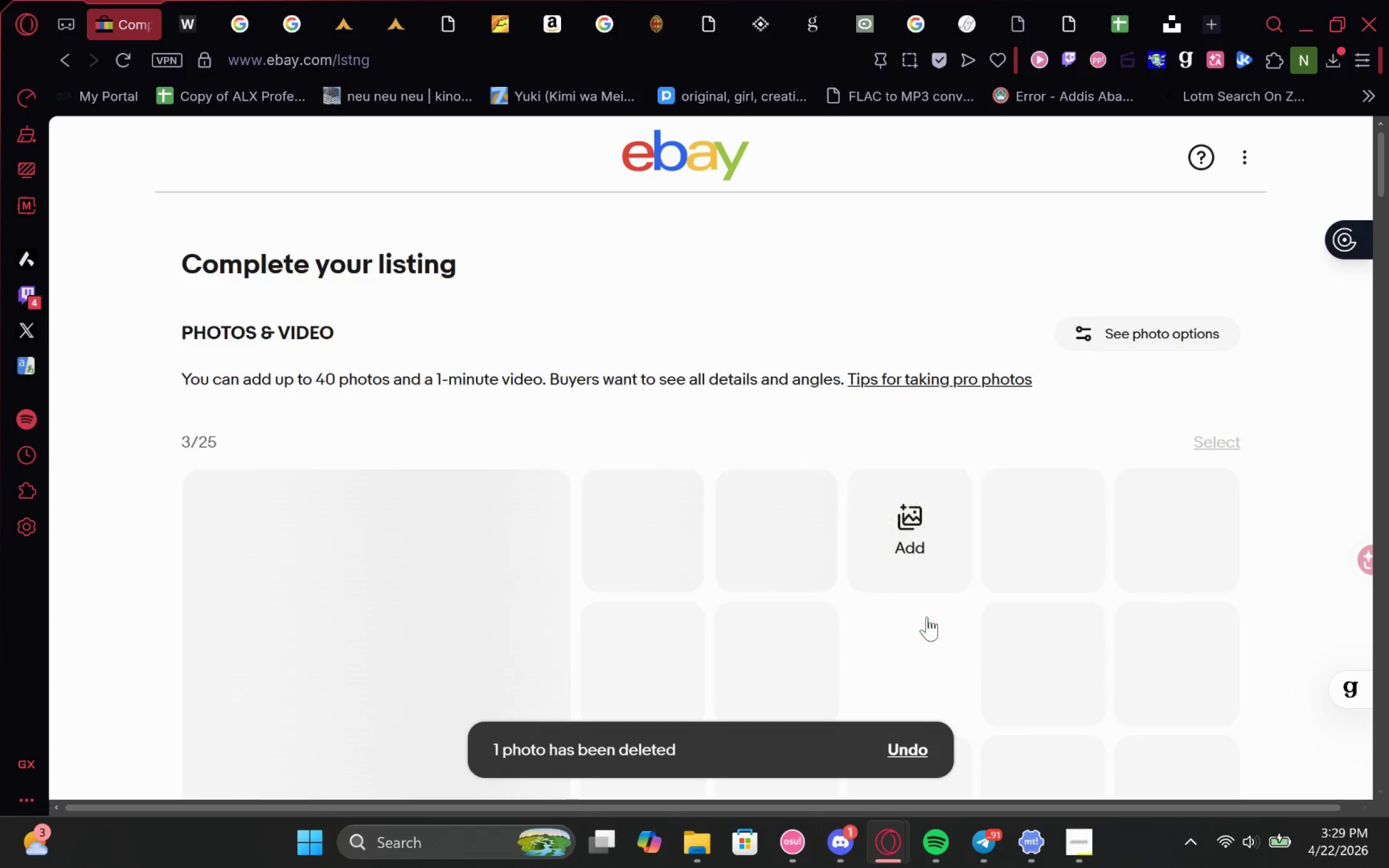 
scroll: coordinate [705, 416], scroll_direction: none, amount: 0.0
 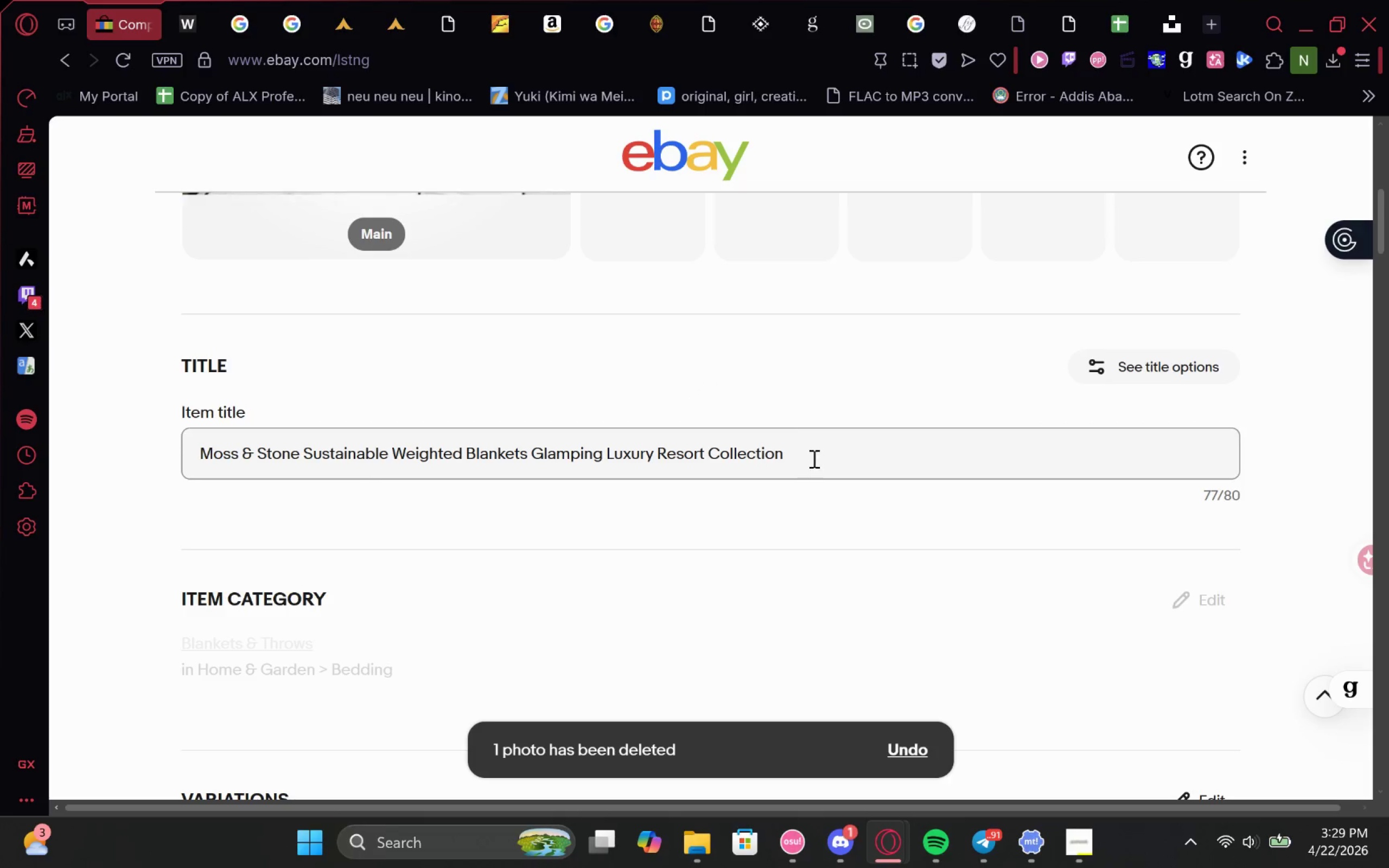 
scroll: coordinate [808, 465], scroll_direction: down, amount: 1.0
 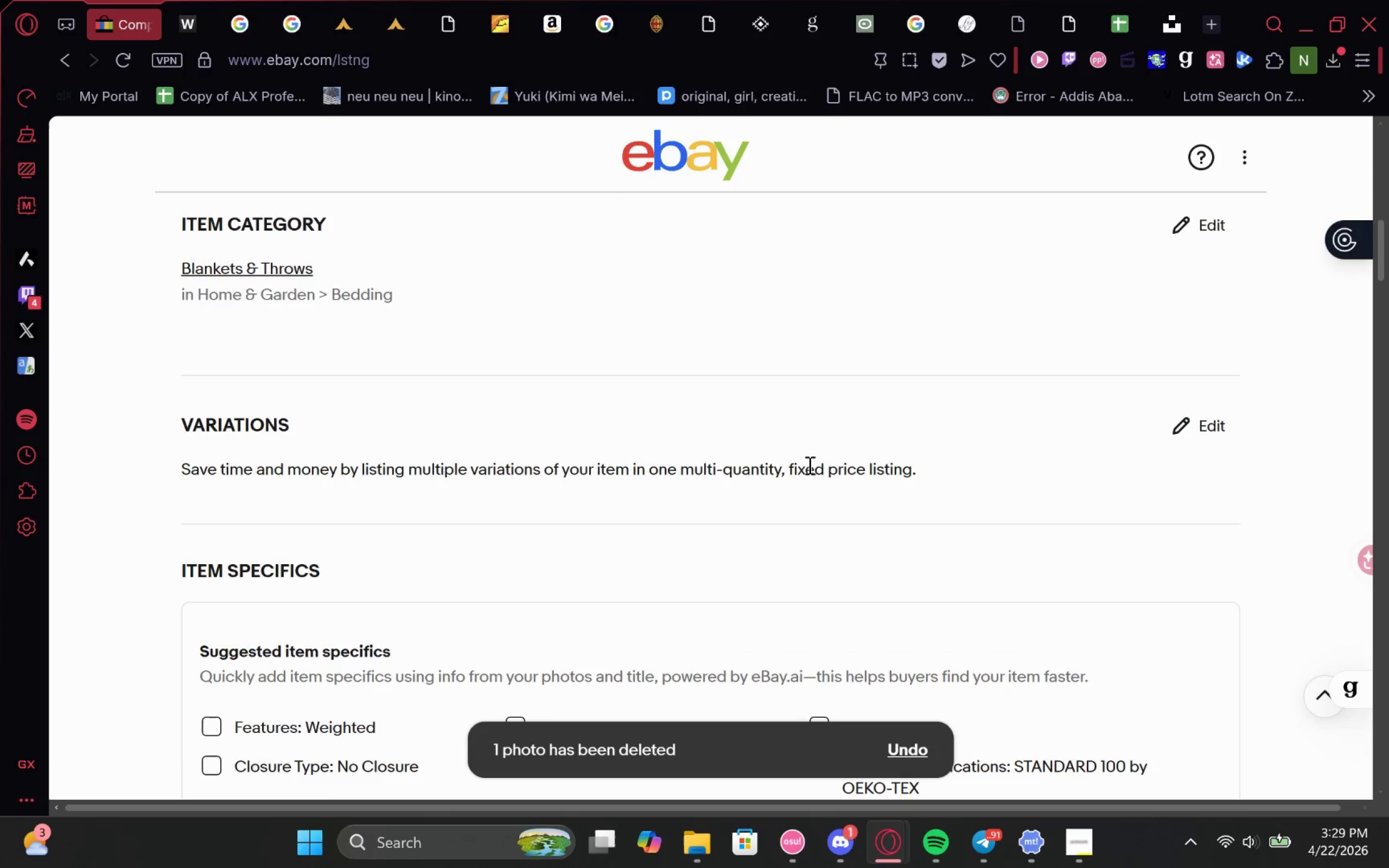 
scroll: coordinate [808, 465], scroll_direction: none, amount: 0.0
 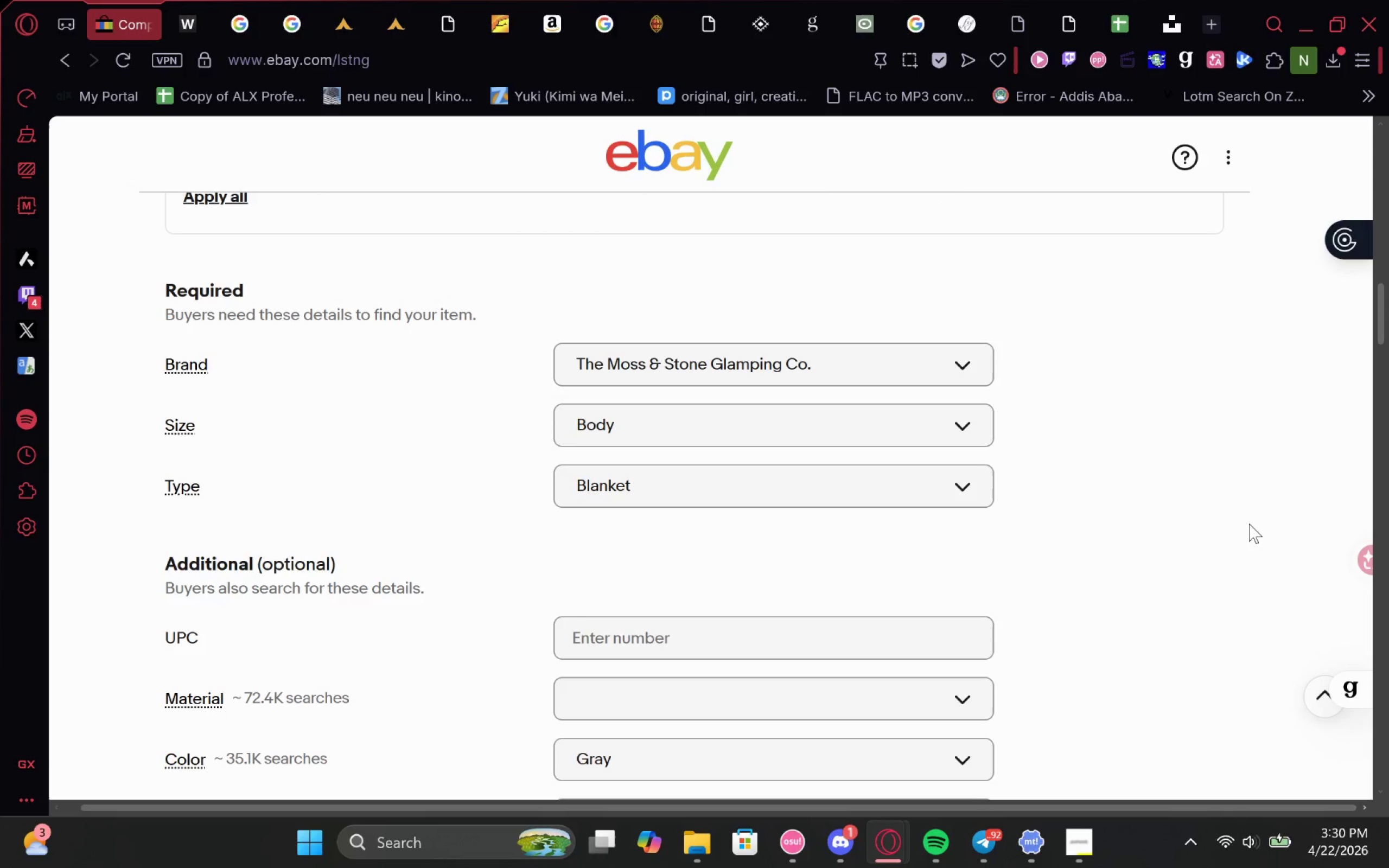 
wait(15.7)
 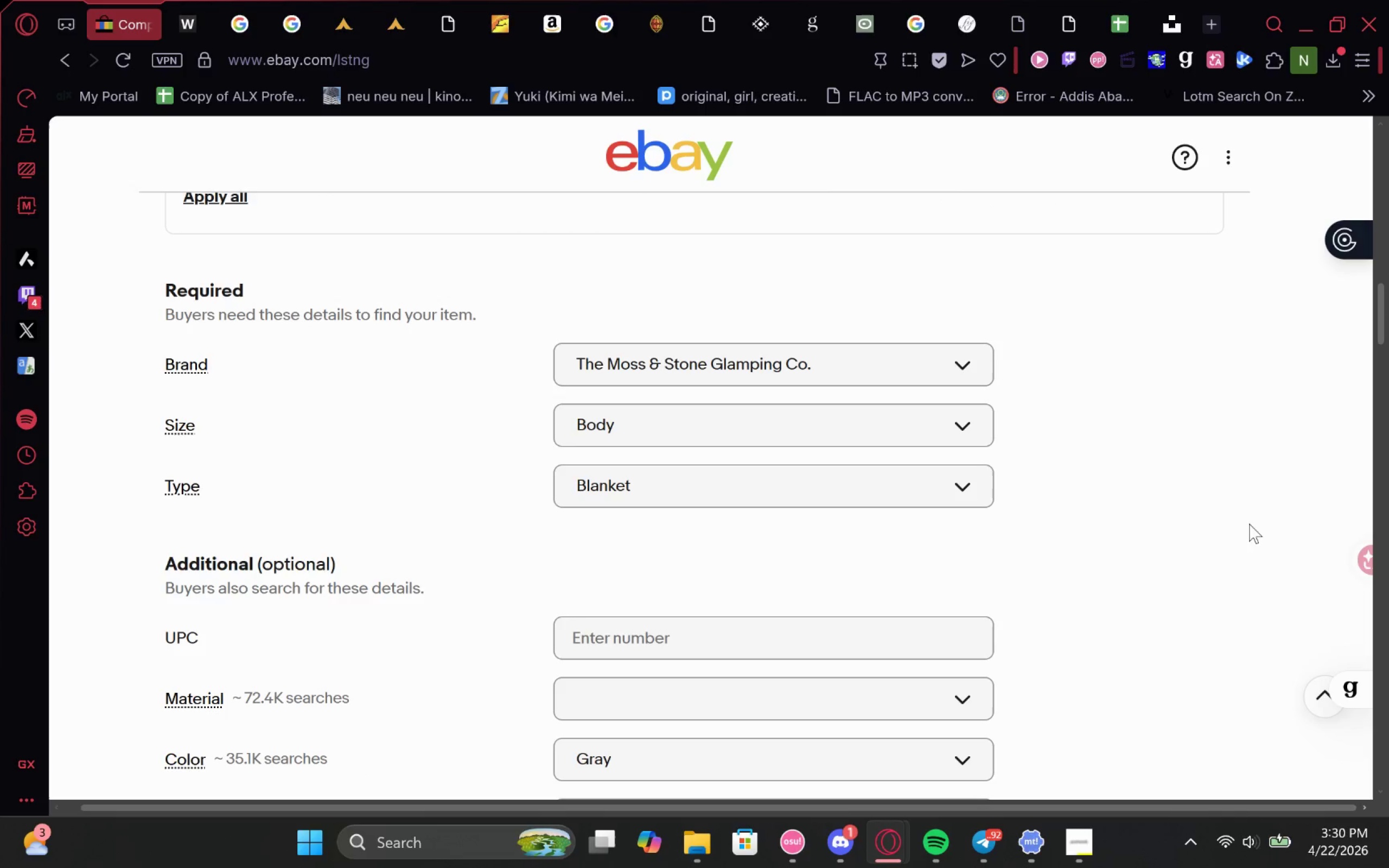 
scroll: coordinate [732, 583], scroll_direction: down, amount: 1.0
 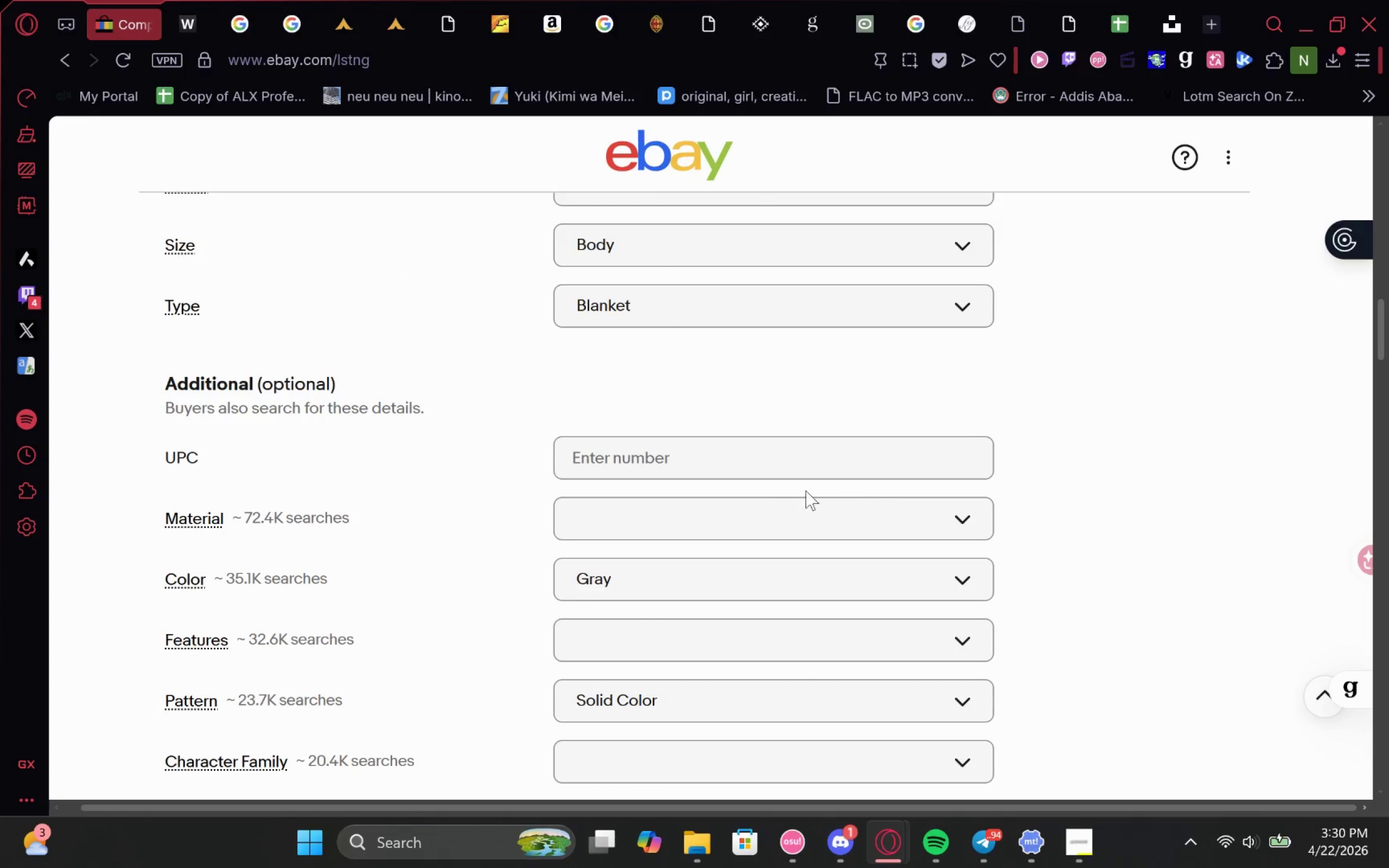 
double_click([728, 576])
 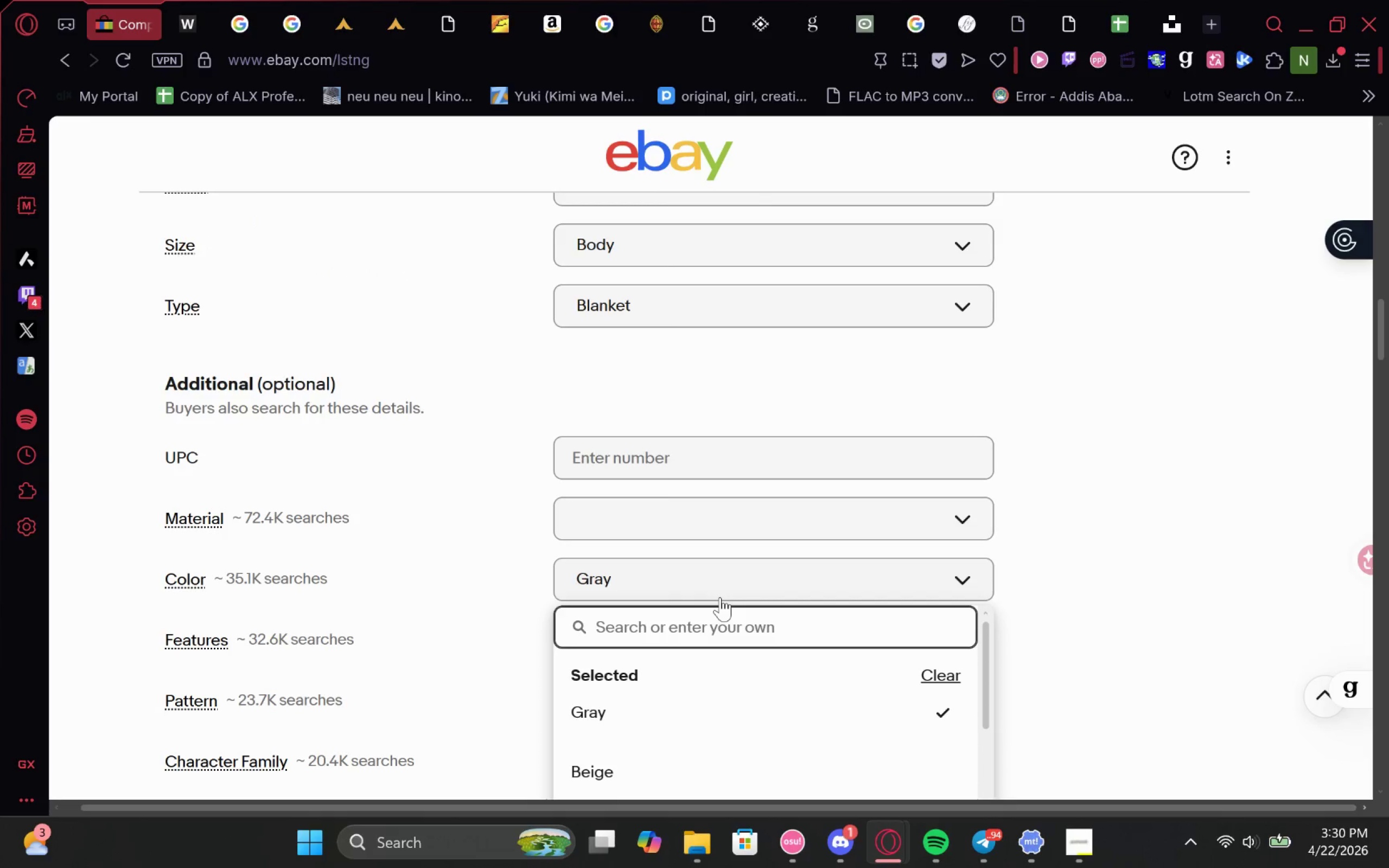 
type(White)
 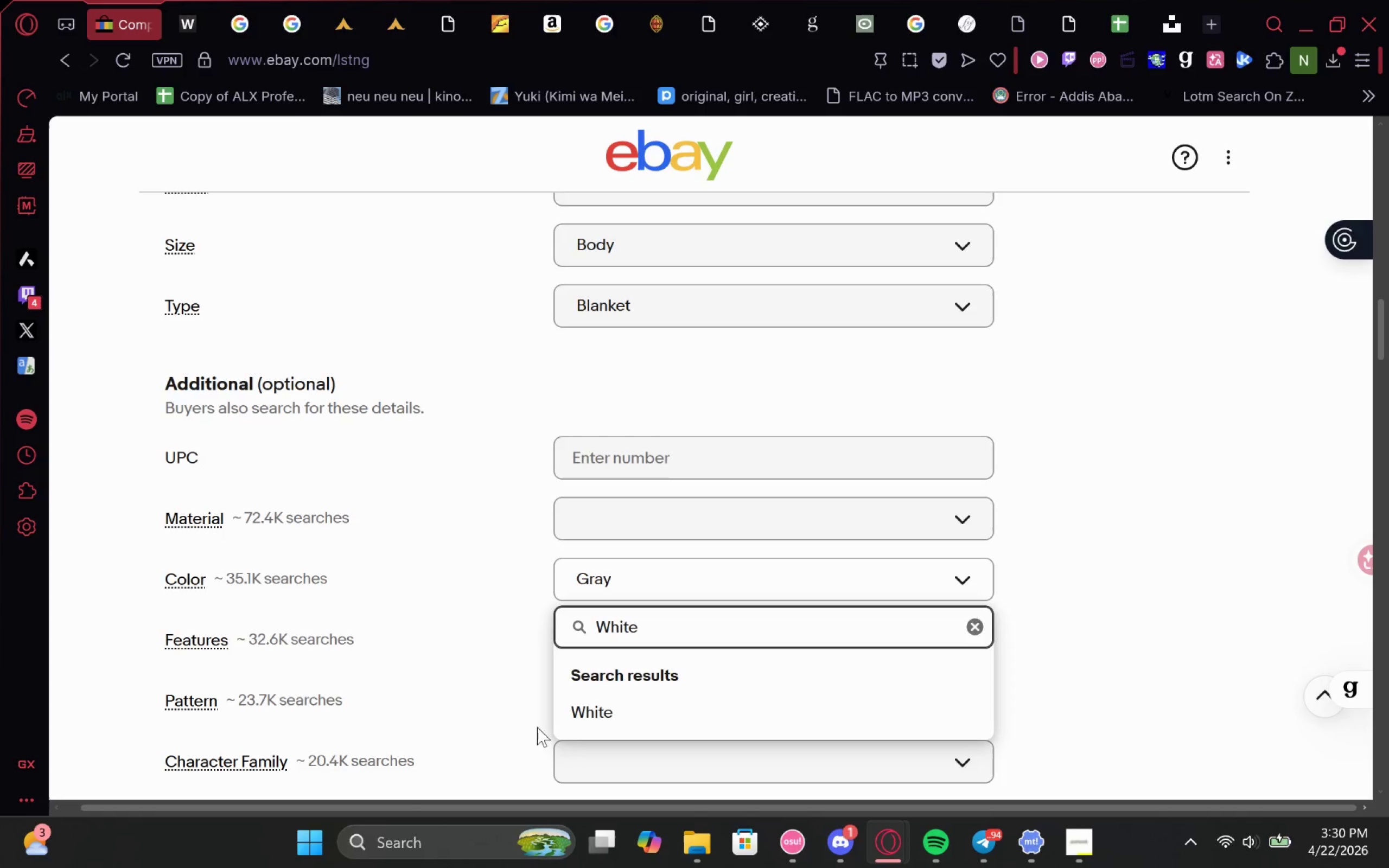 
left_click_drag(start_coordinate=[615, 690], to_coordinate=[611, 697])
 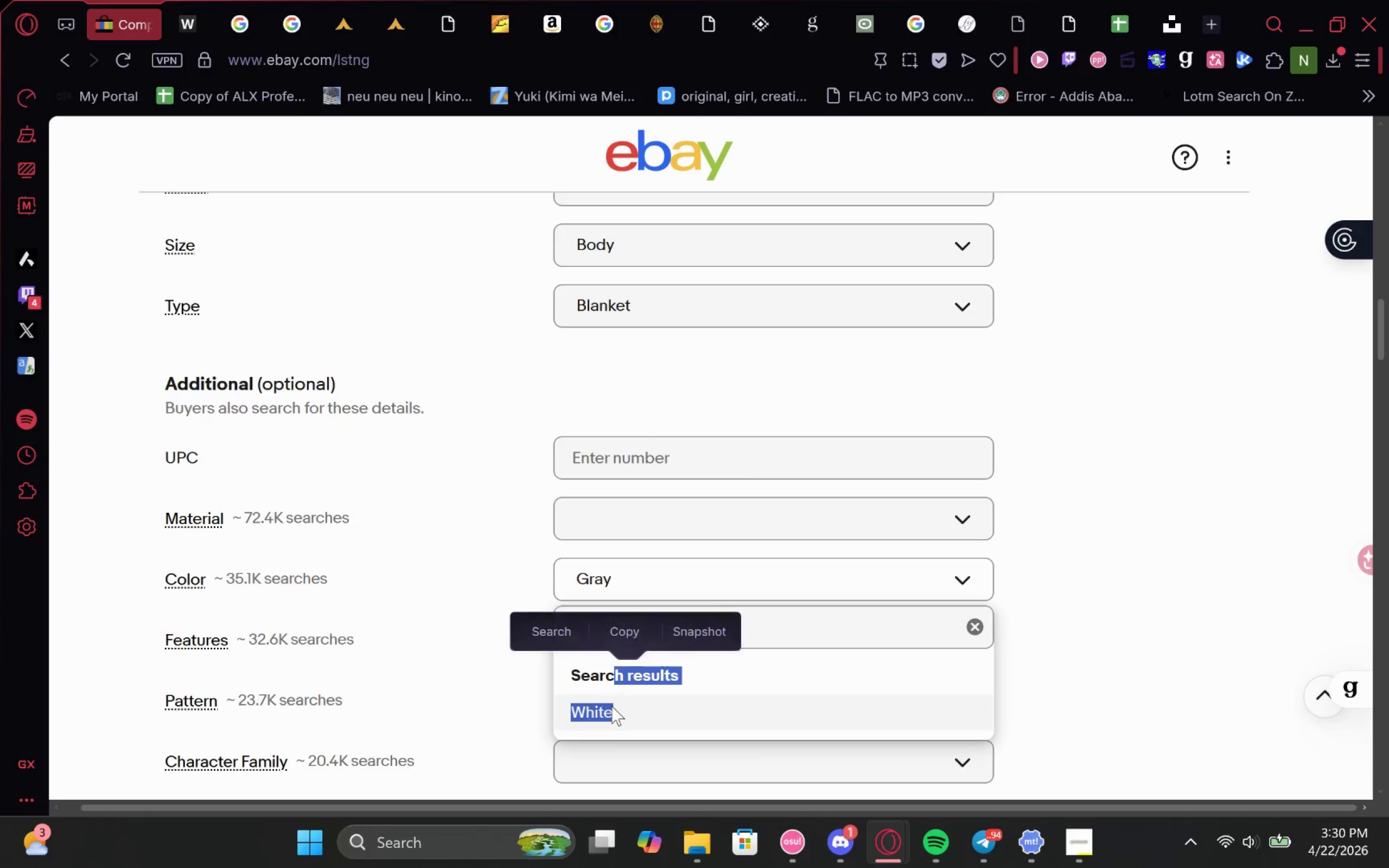 
double_click([611, 706])
 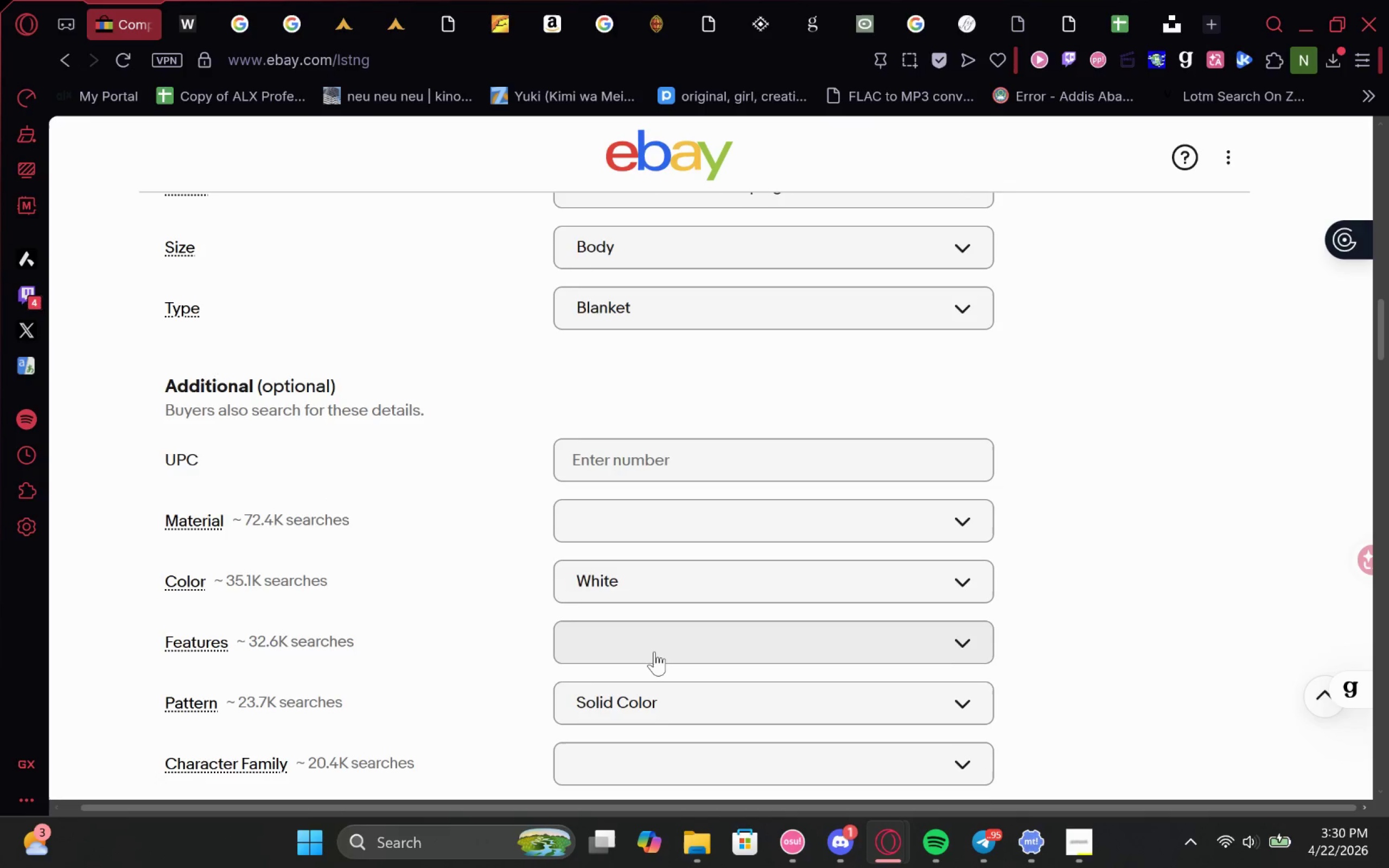 
wait(8.86)
 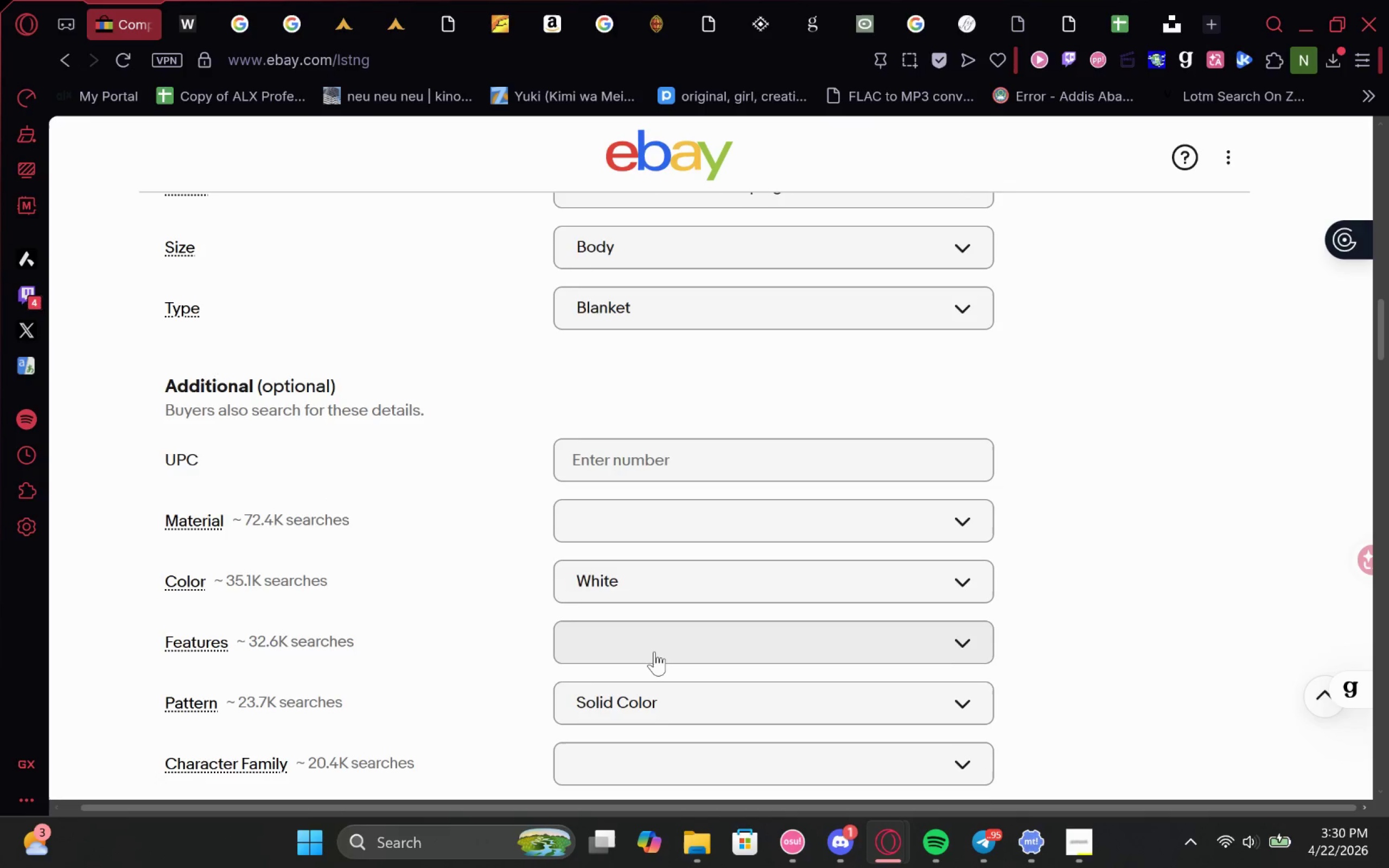 
left_click([616, 524])
 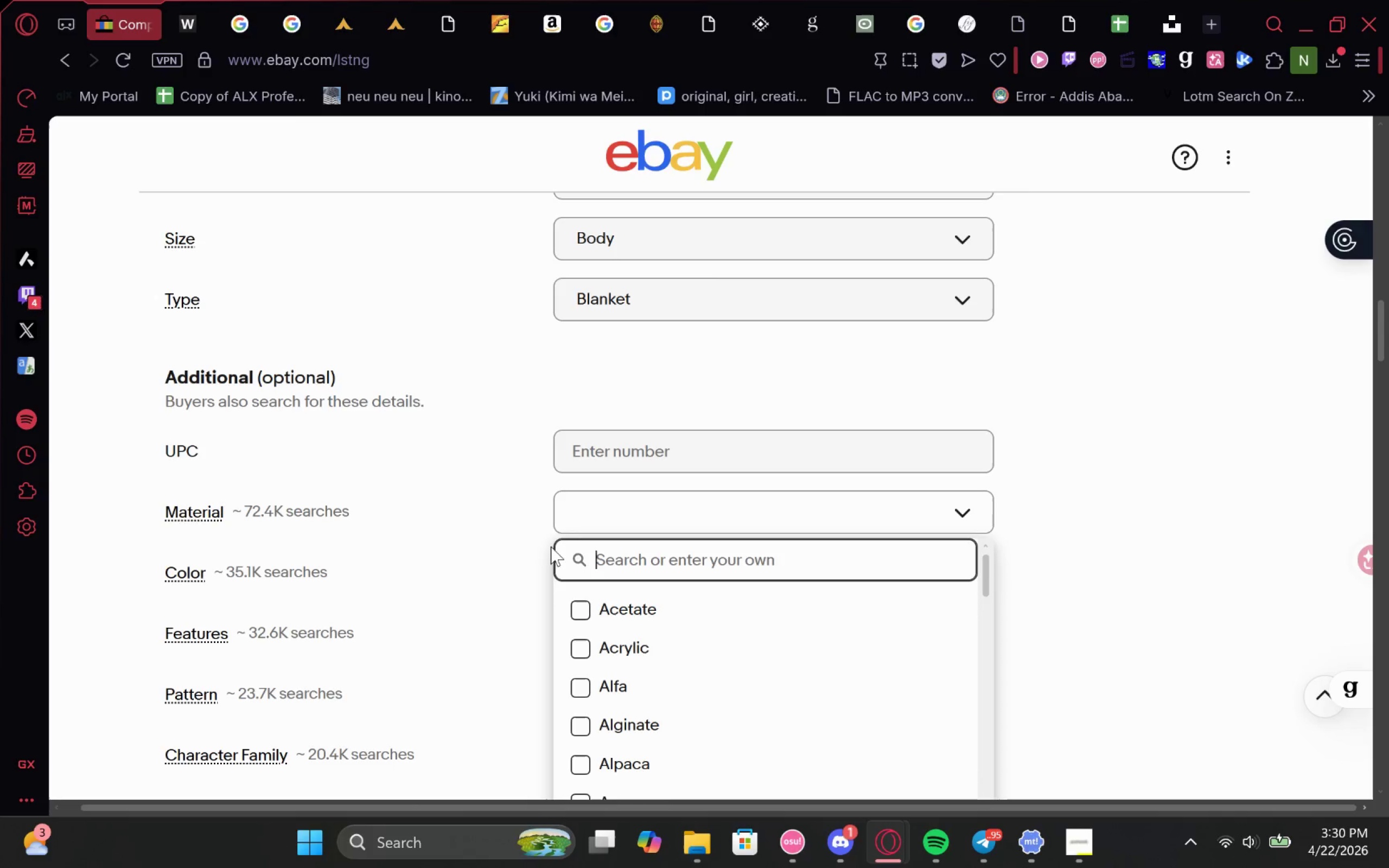 
type(Cotto)
 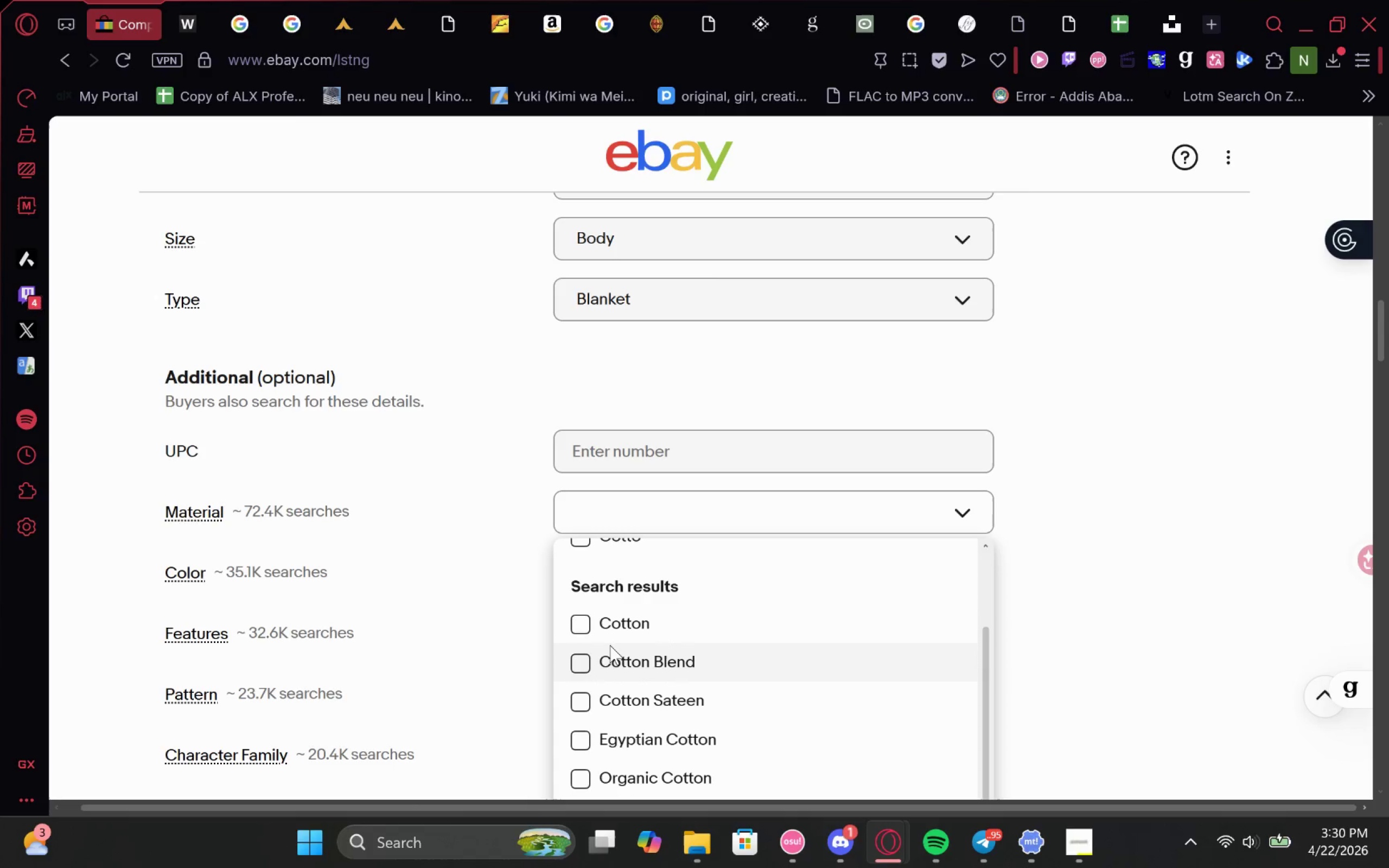 
left_click([577, 782])
 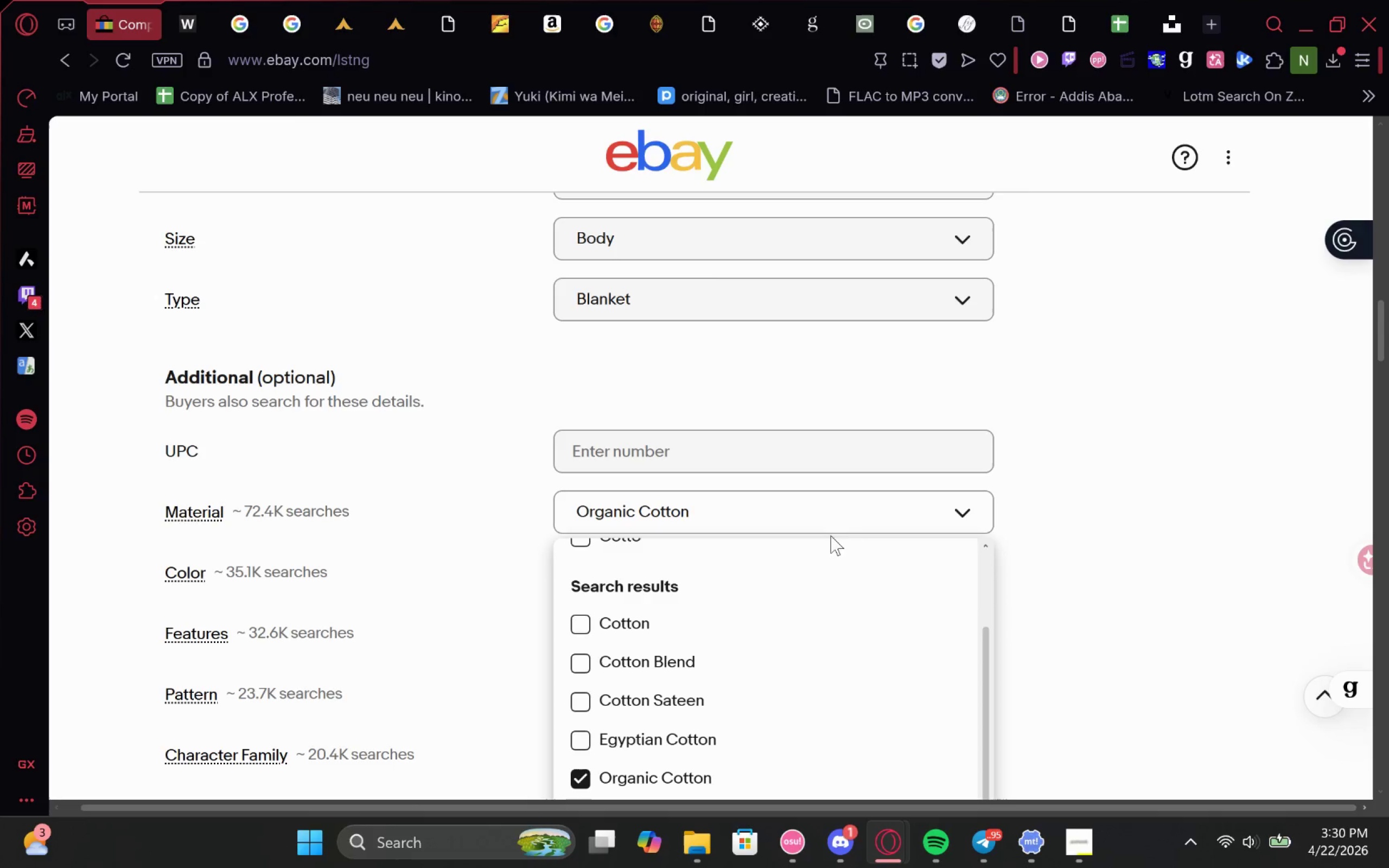 
left_click([909, 505])
 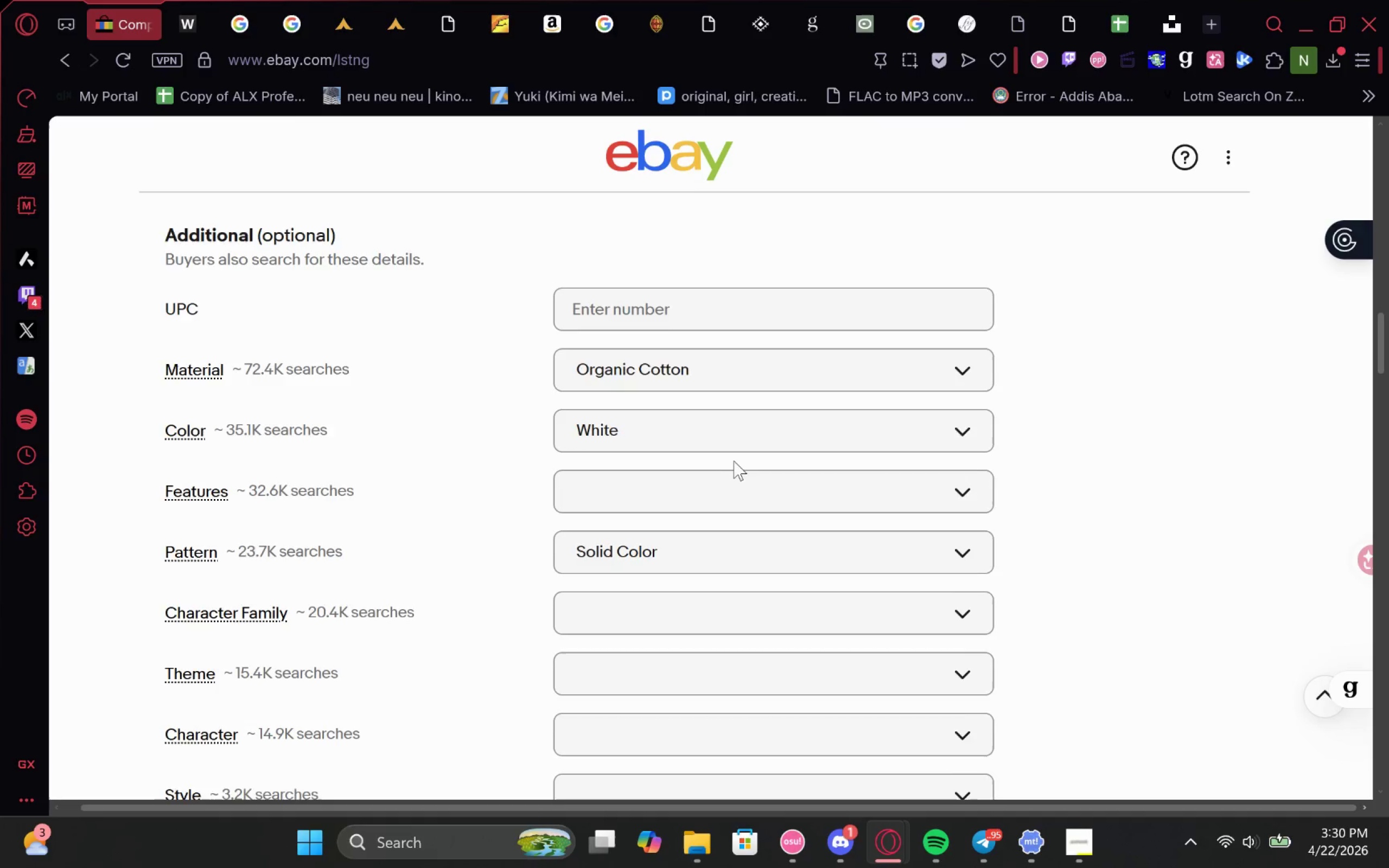 
wait(9.88)
 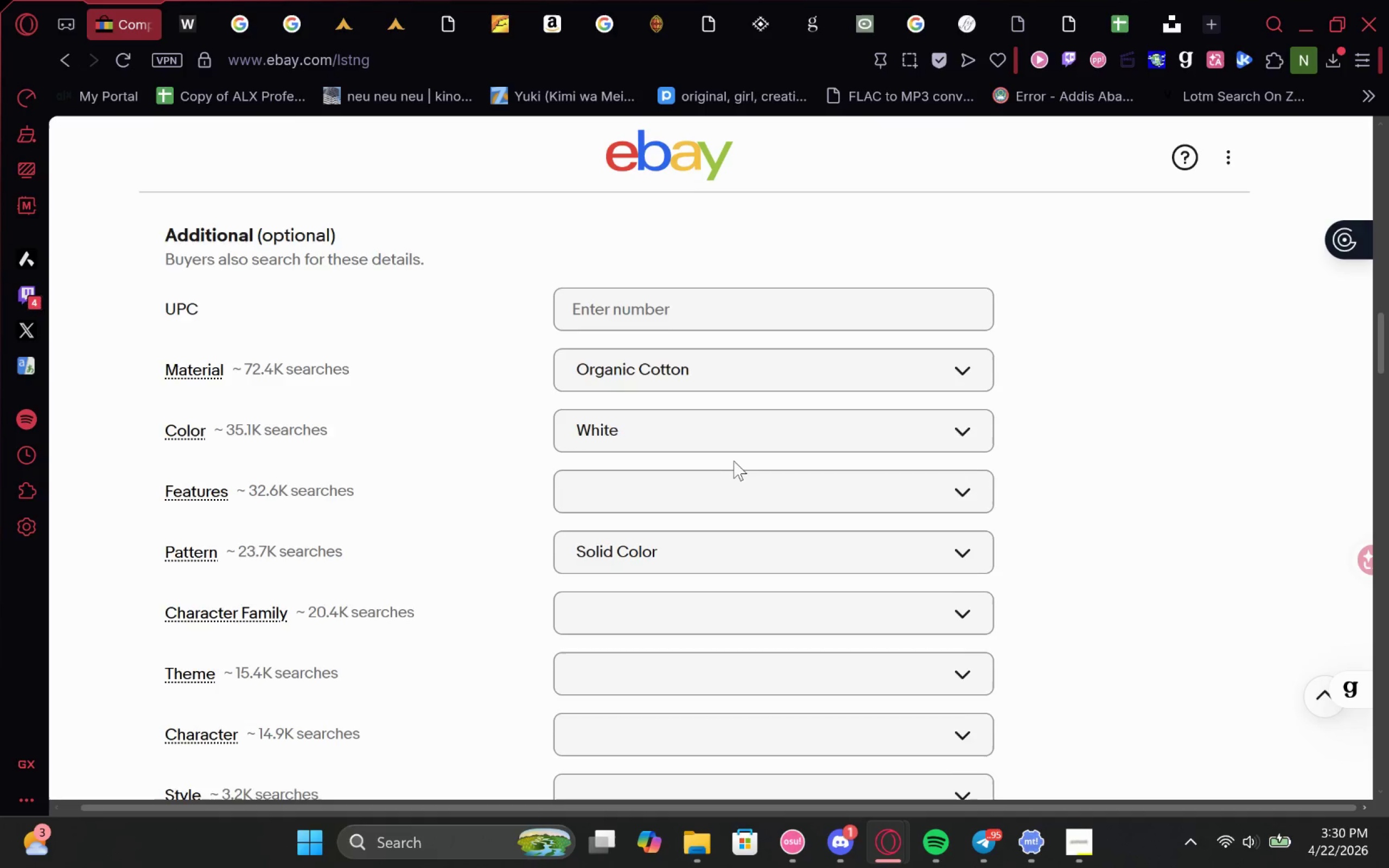 
left_click([694, 369])
 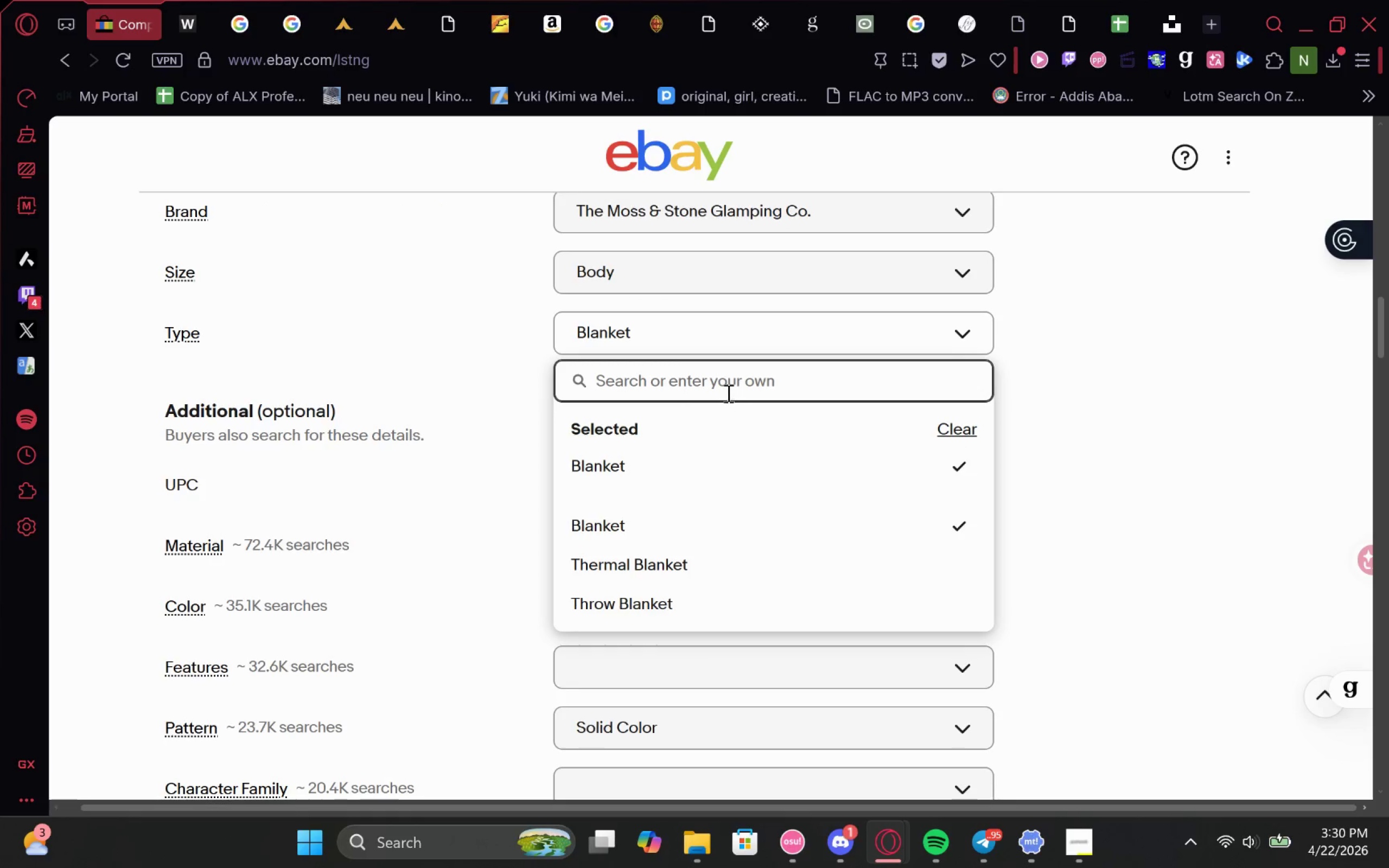 
type(Weighter)
key(Backspace)
type(d blanket)
 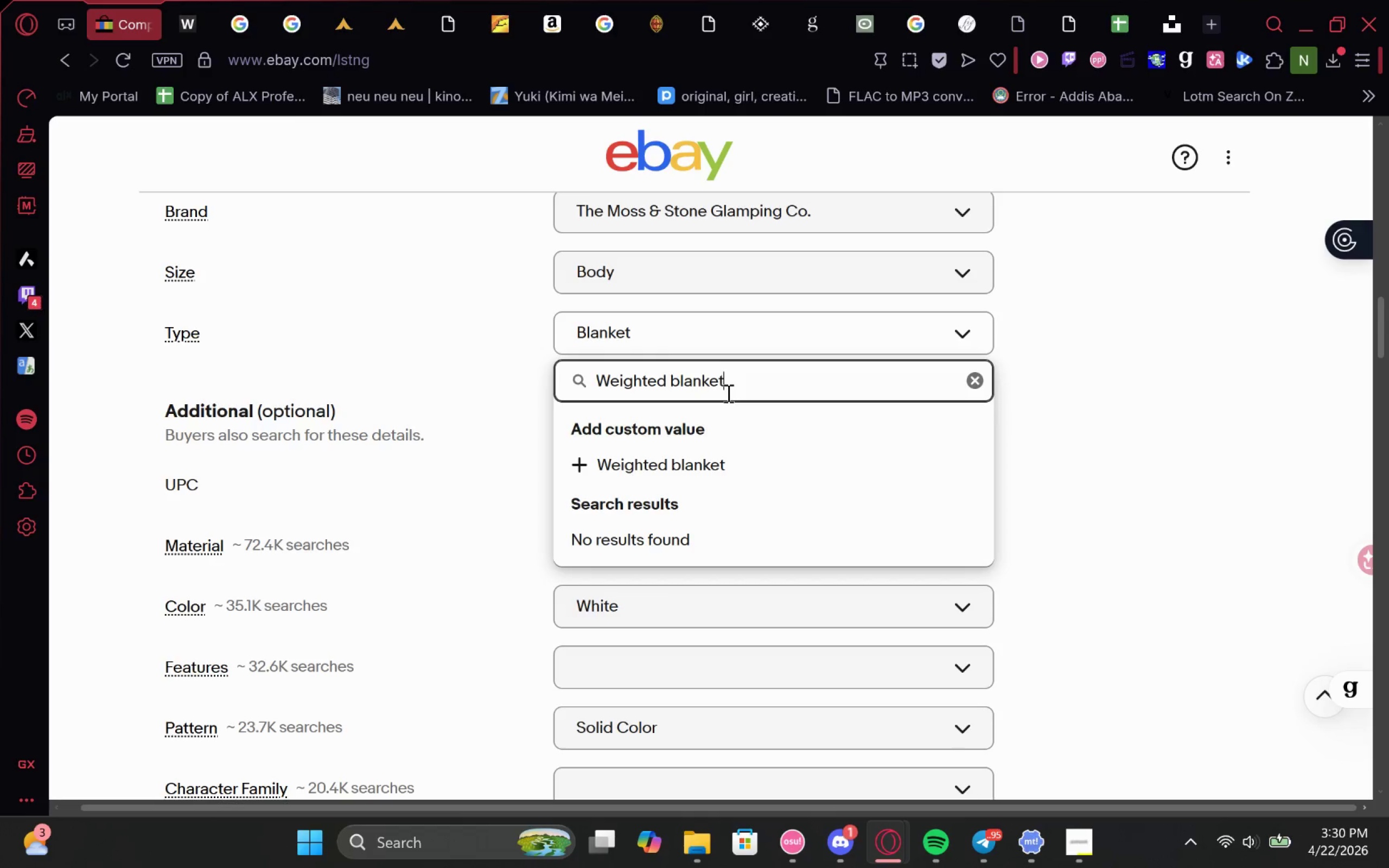 
hold_key(key=ArrowLeft, duration=0.66)
 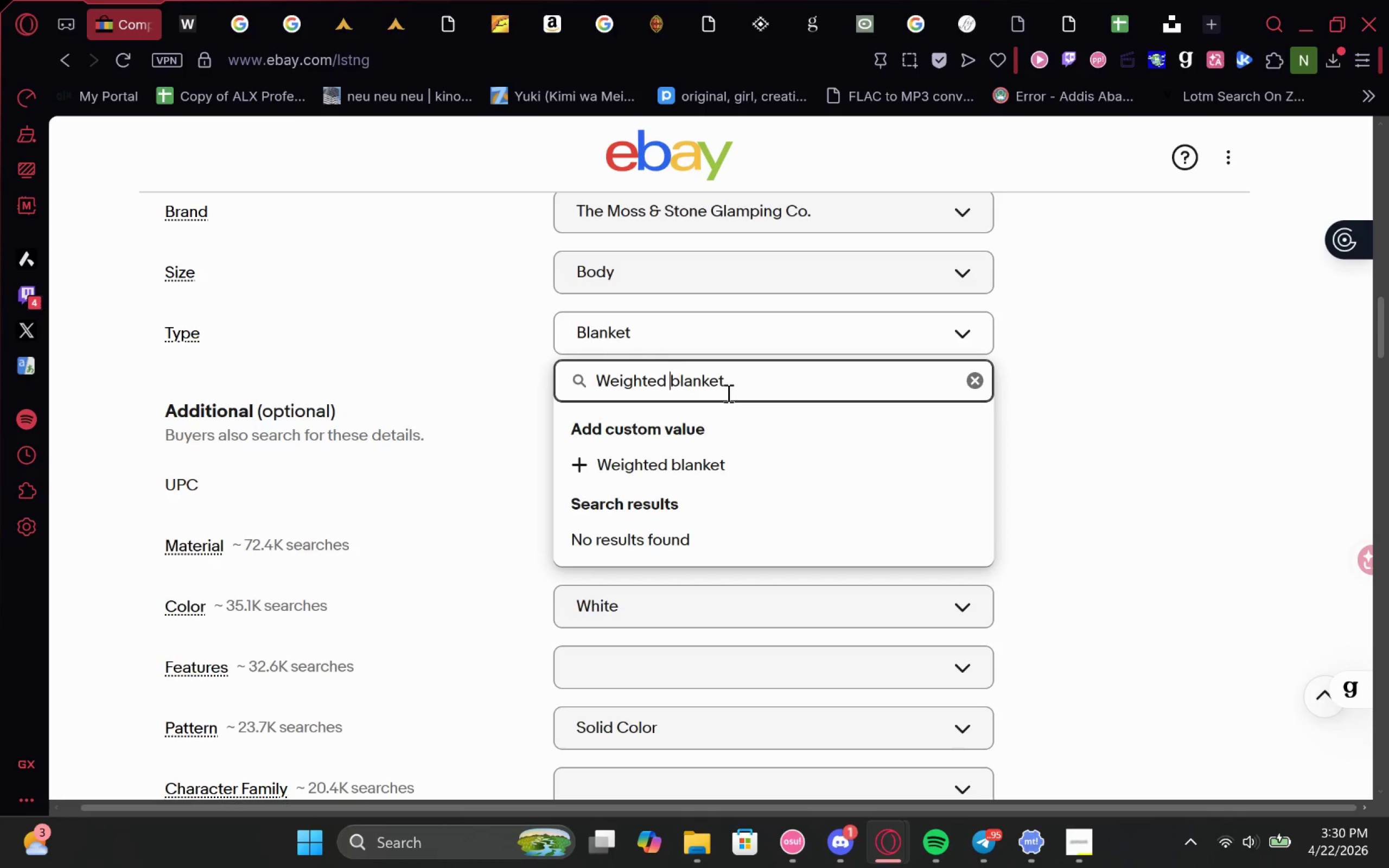 
key(ArrowRight)
 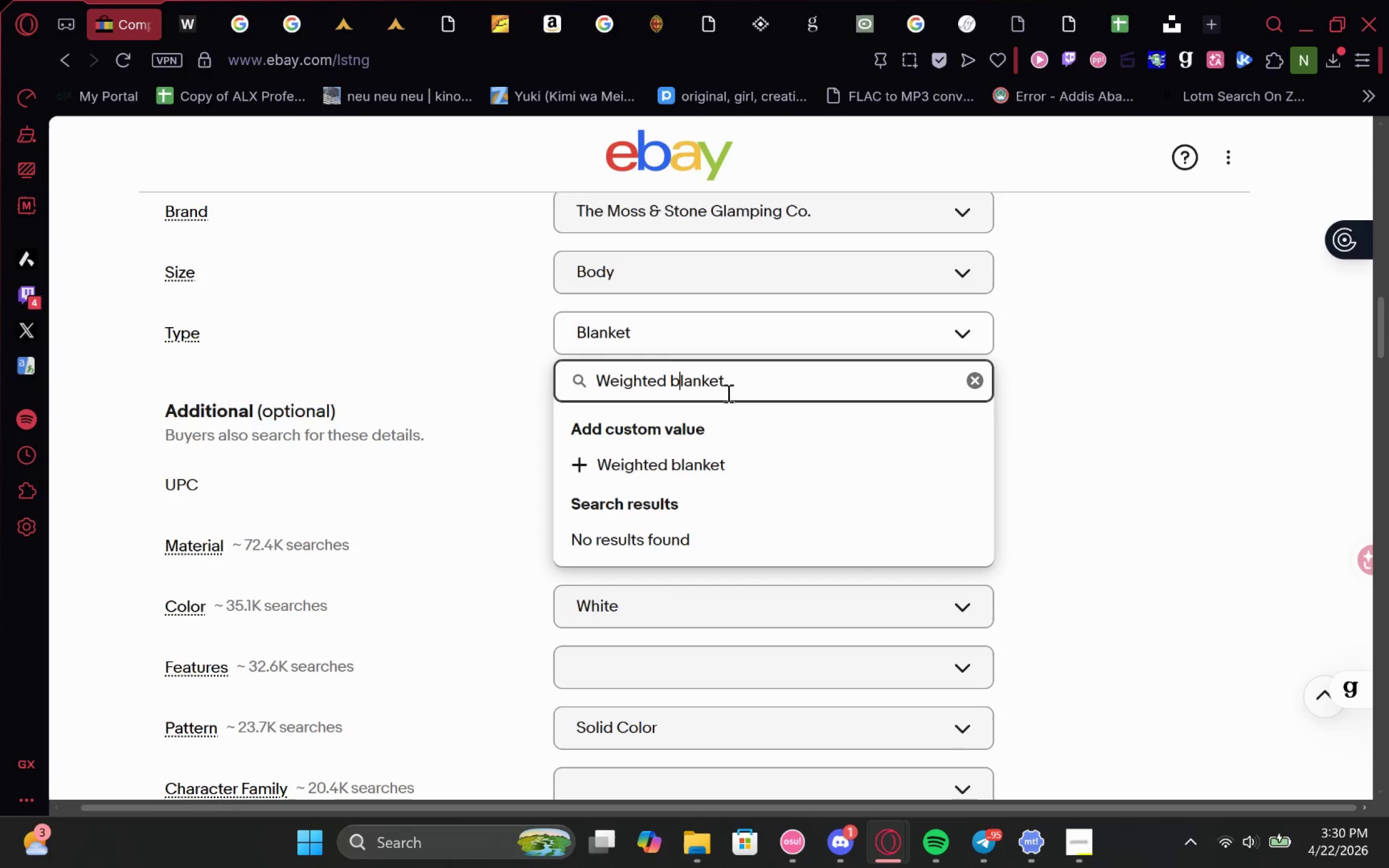 
key(Backspace)
 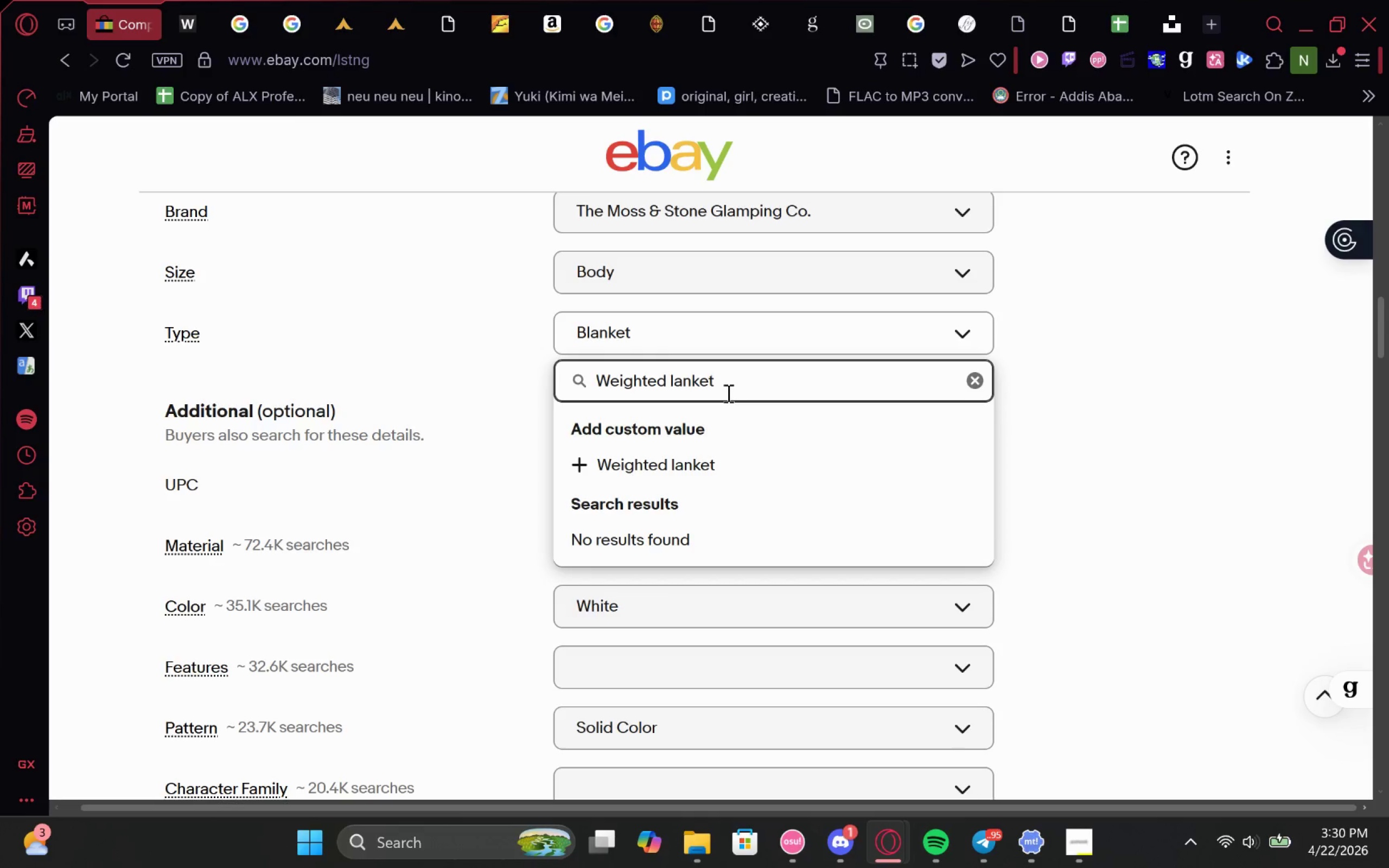 
key(Shift+B)
 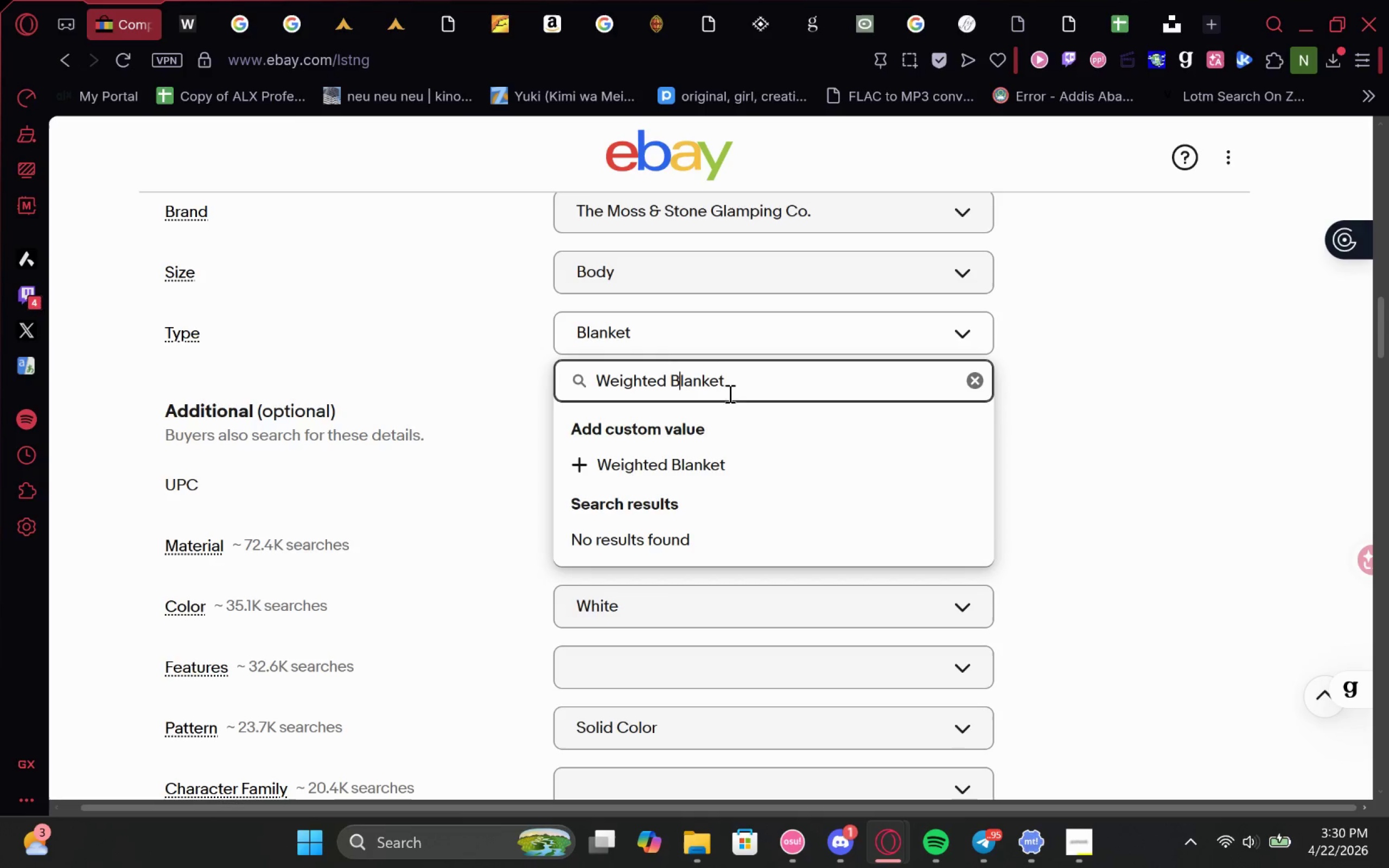 
left_click([660, 460])
 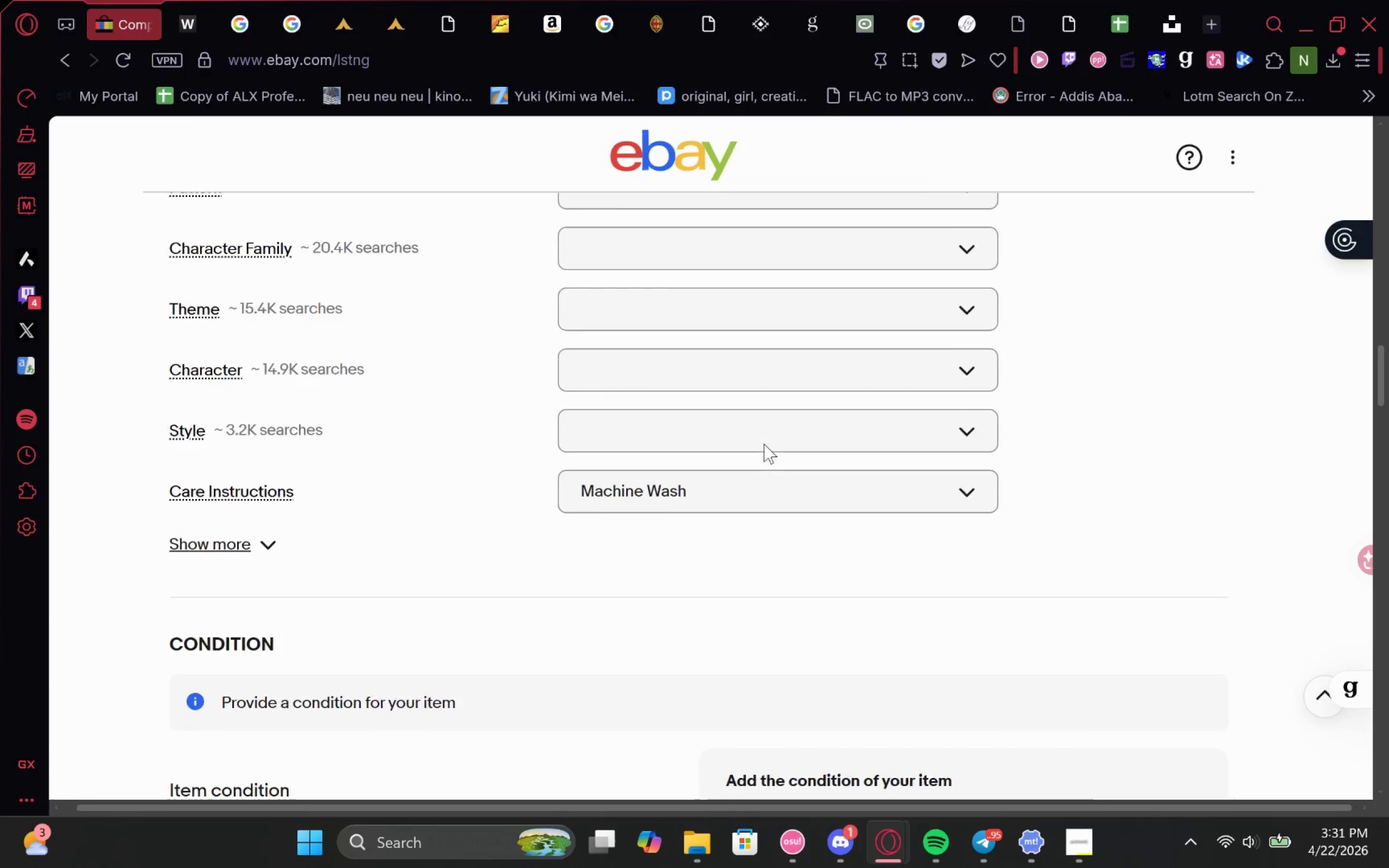 
wait(12.83)
 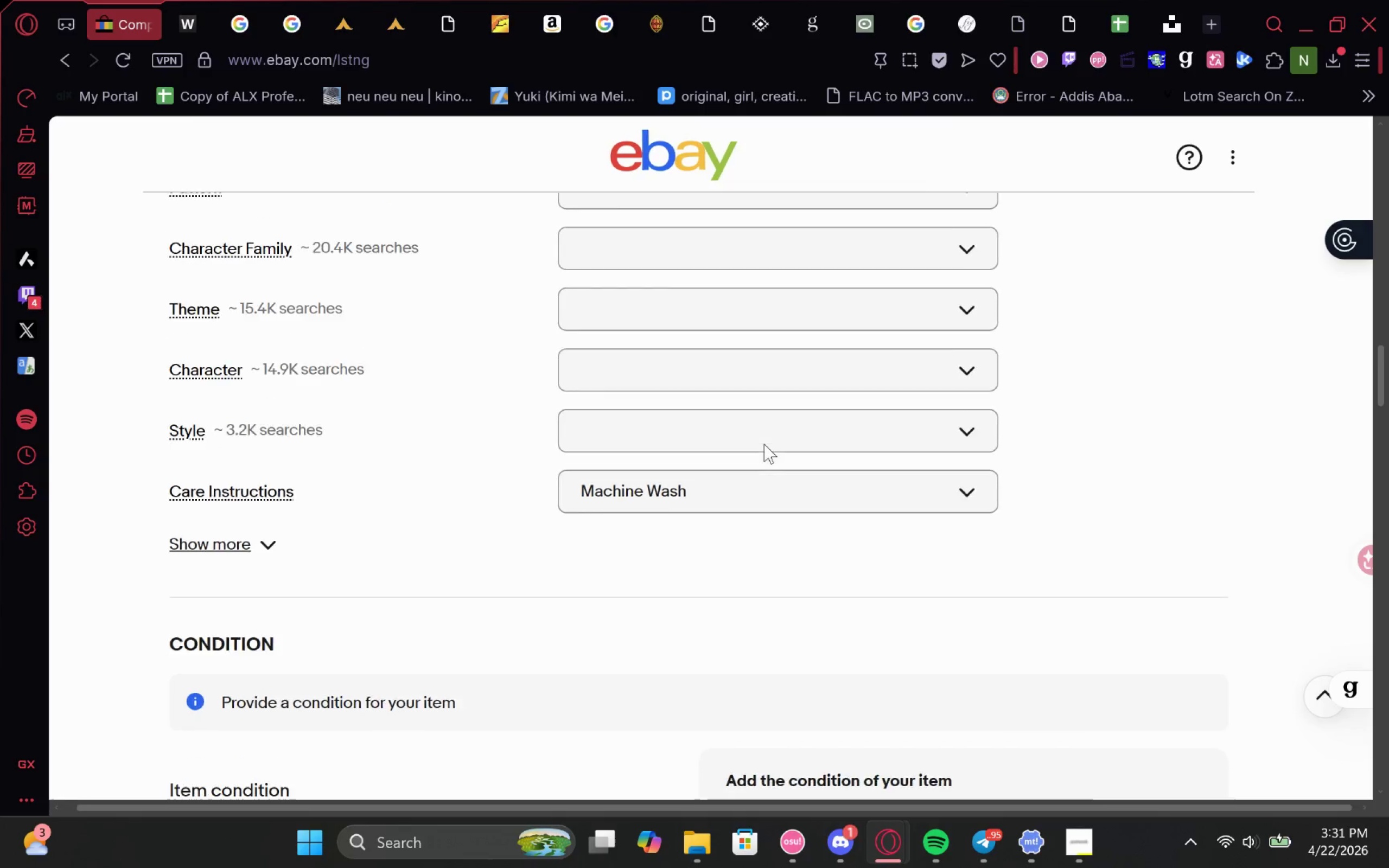 
left_click_drag(start_coordinate=[245, 731], to_coordinate=[243, 732])
 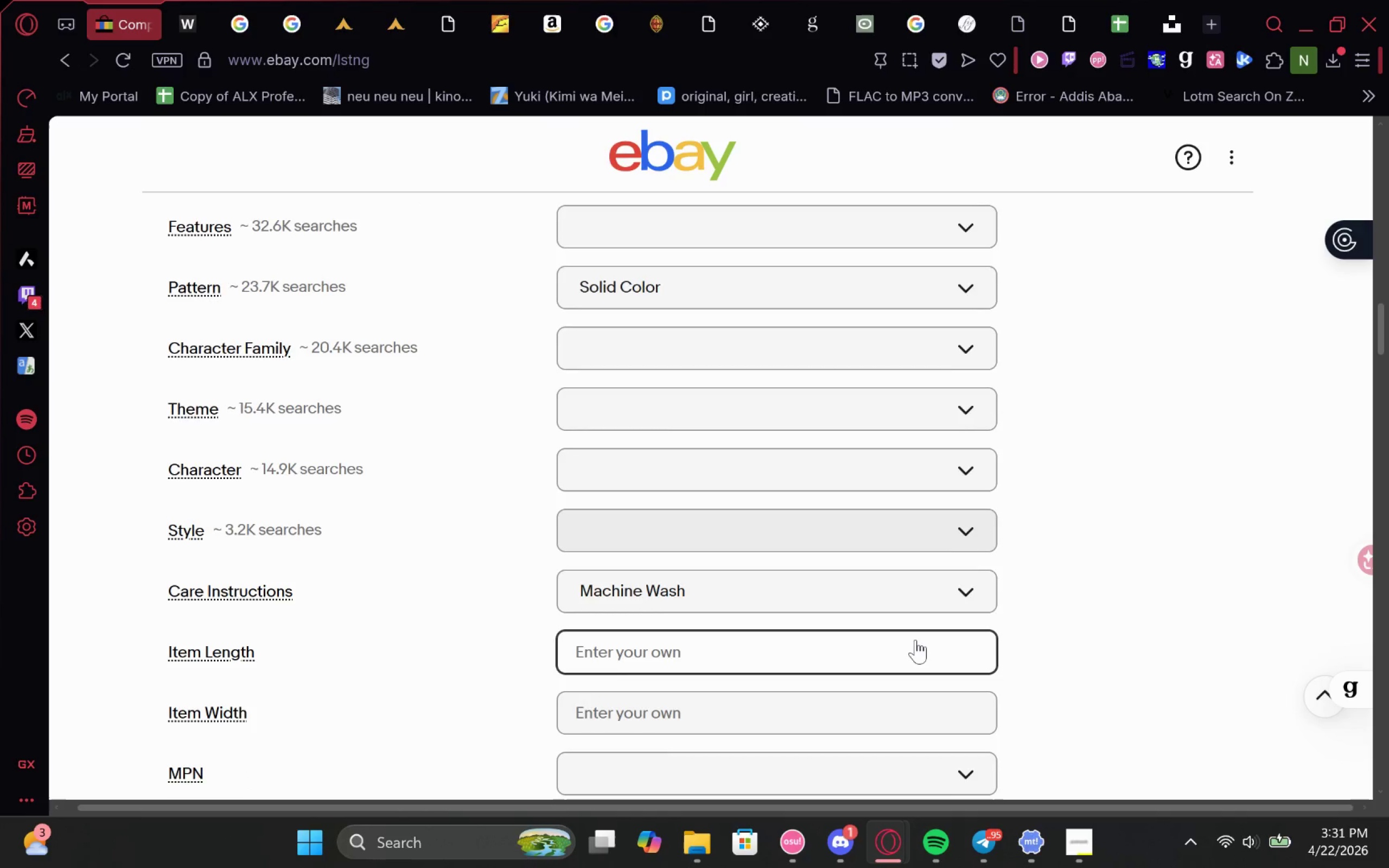 
wait(5.81)
 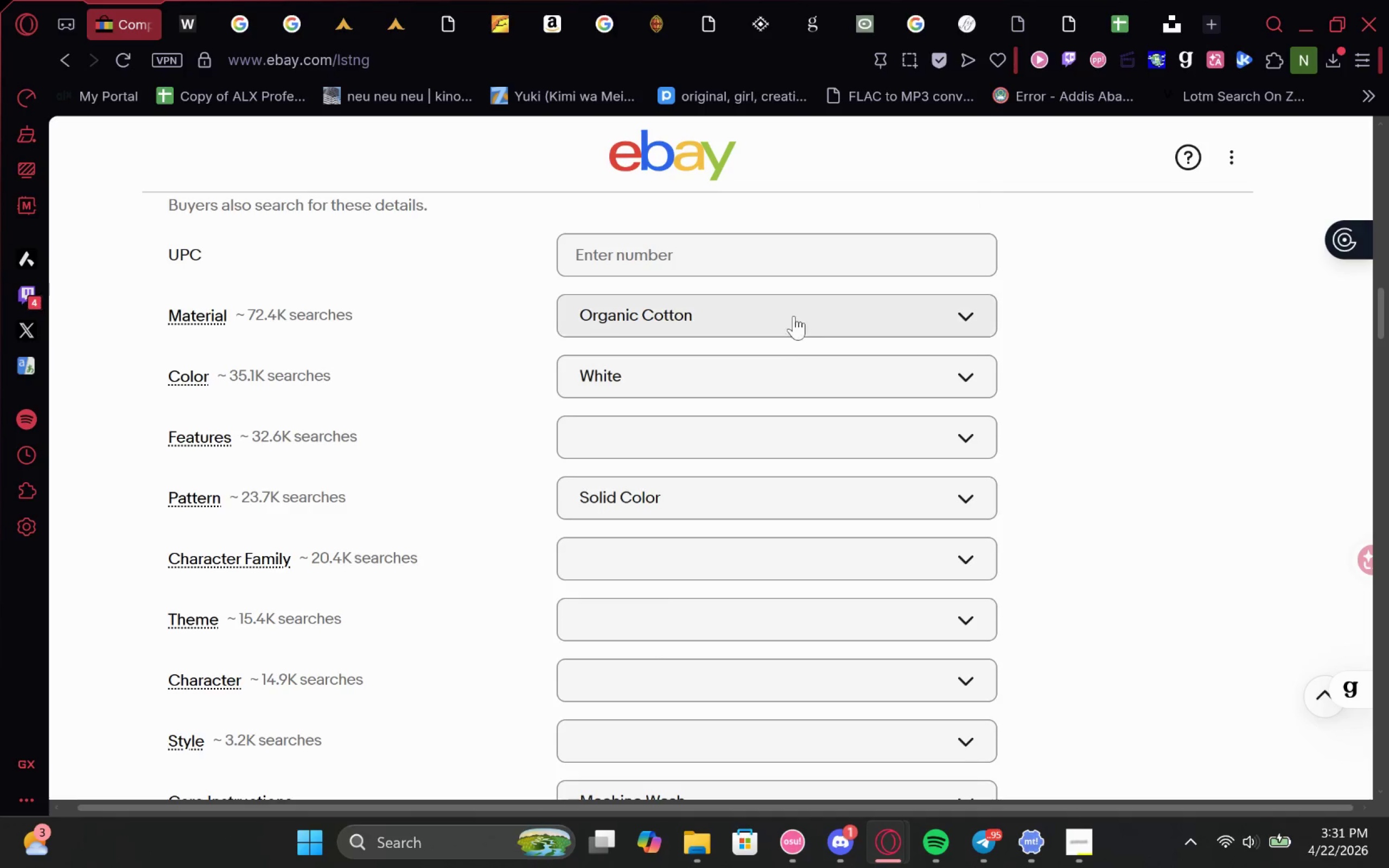 
left_click([874, 632])
 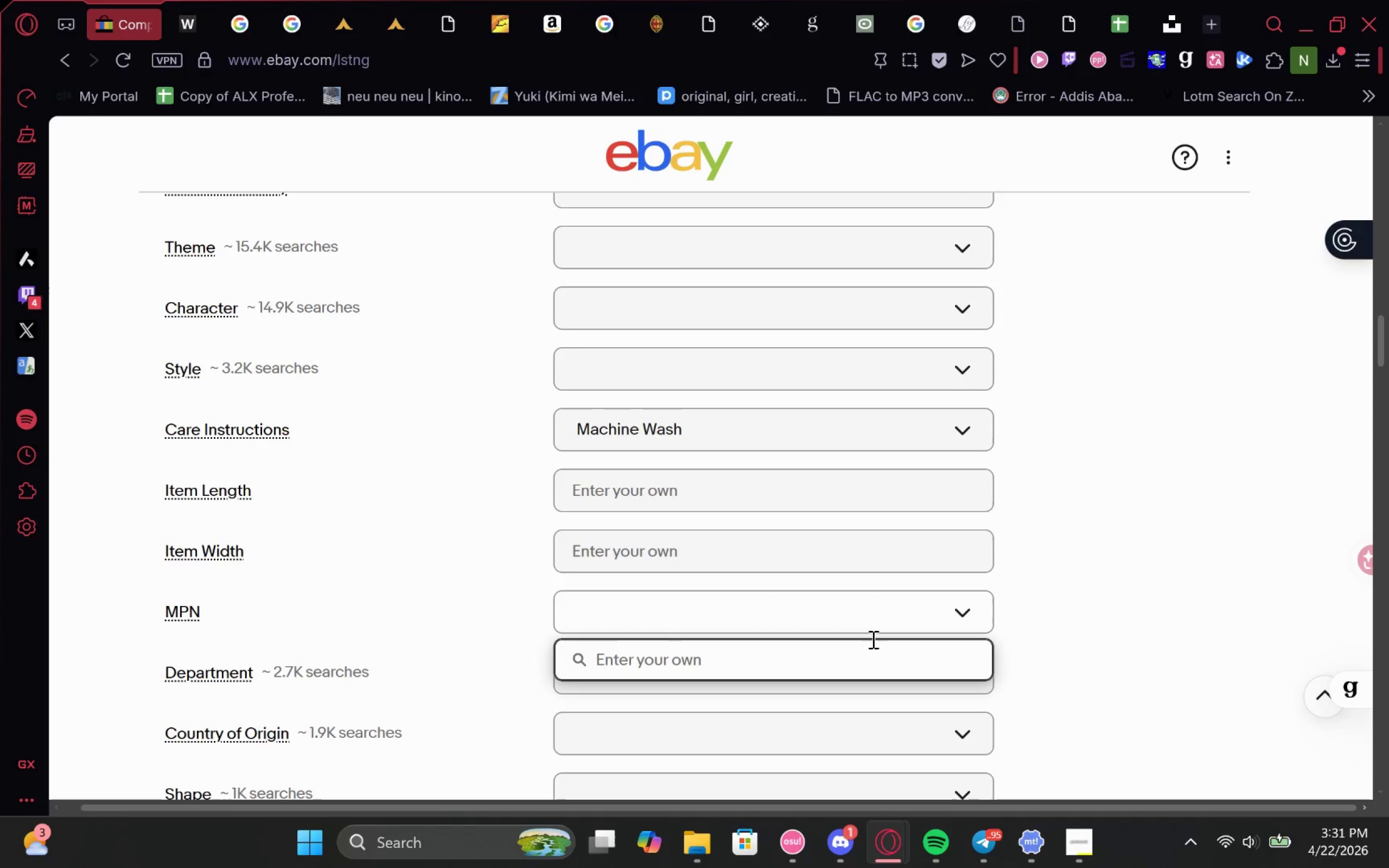 
type(MS_)
key(Backspace)
type(-BL-001)
 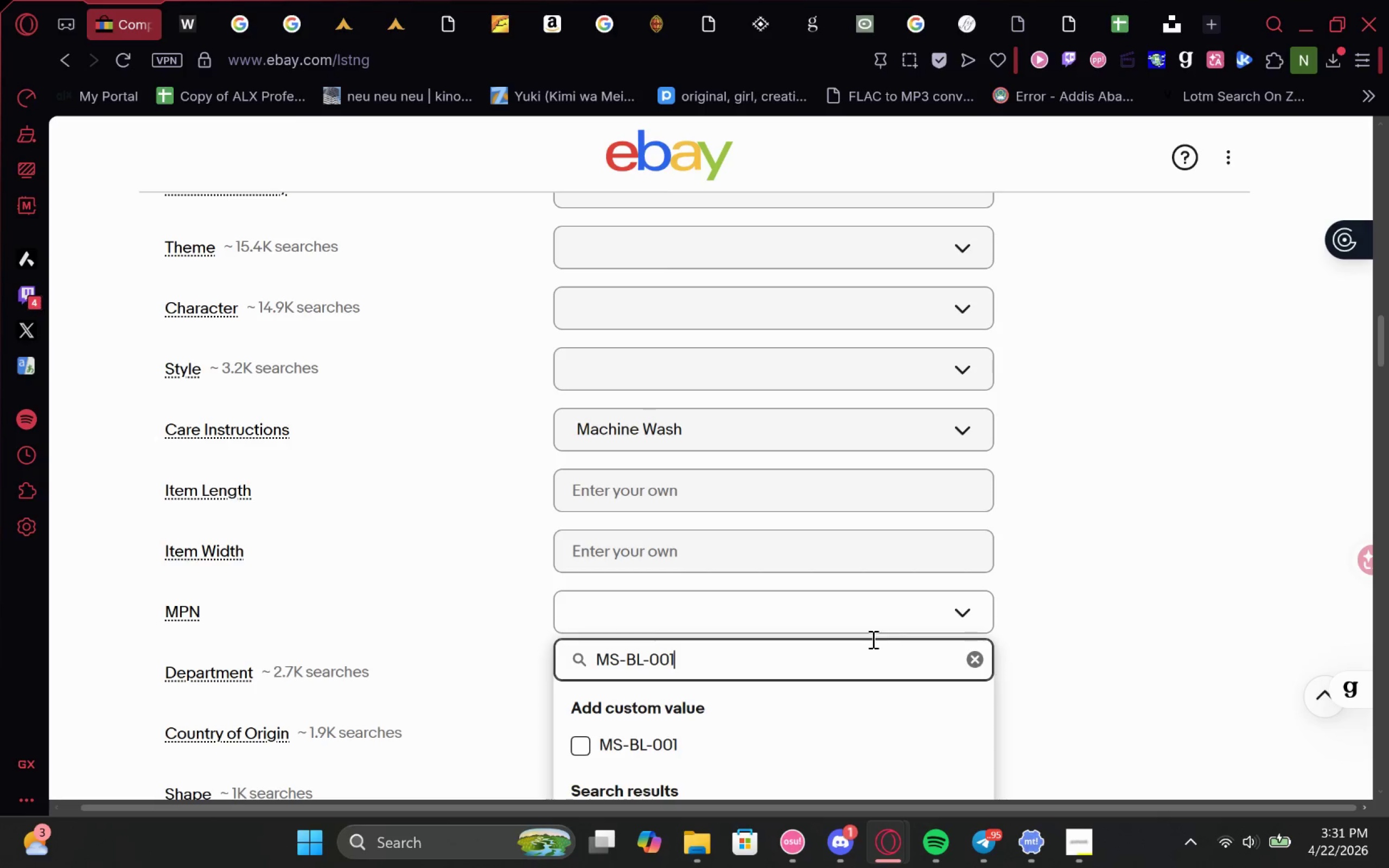 
left_click([578, 740])
 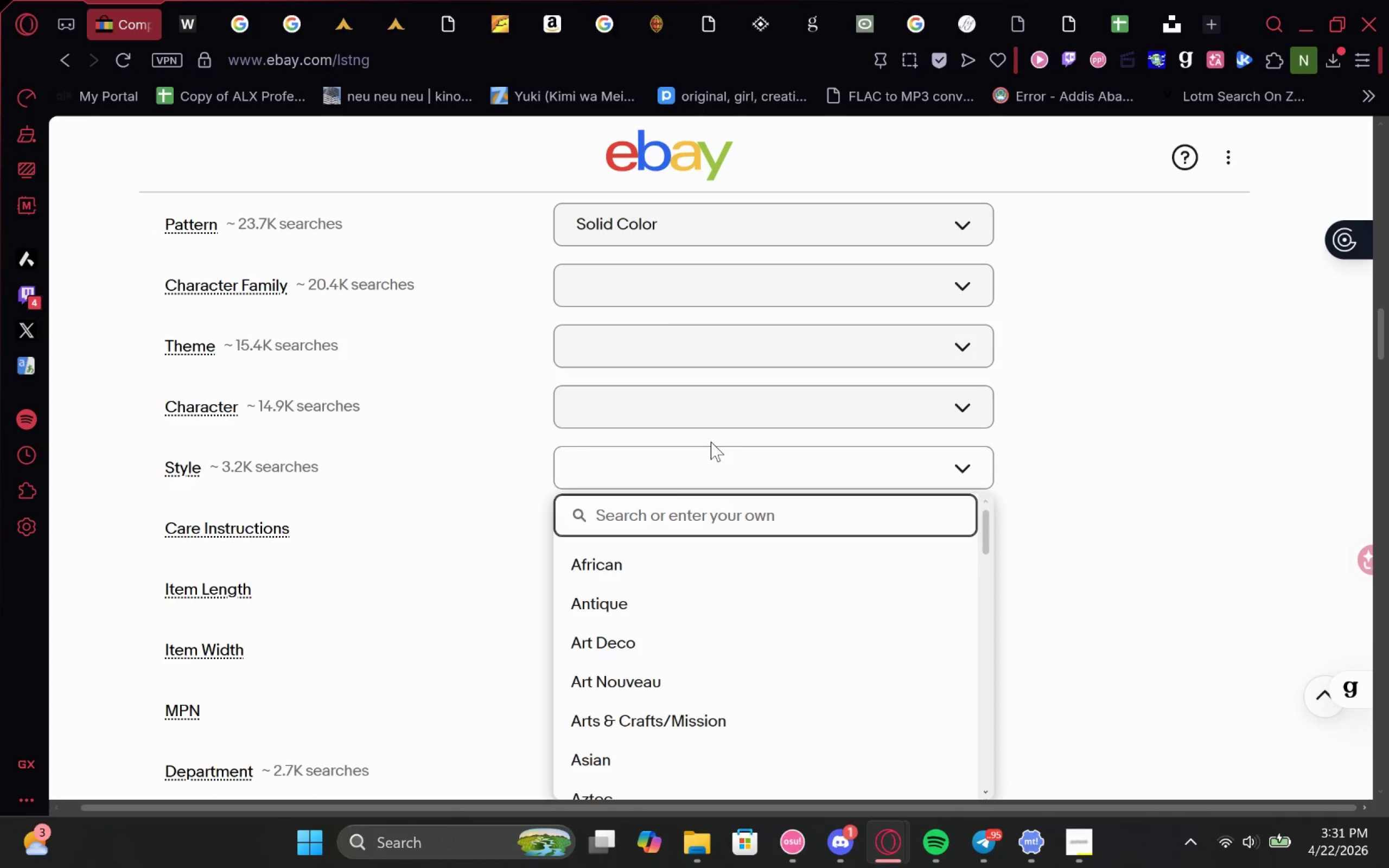 
left_click([803, 419])
 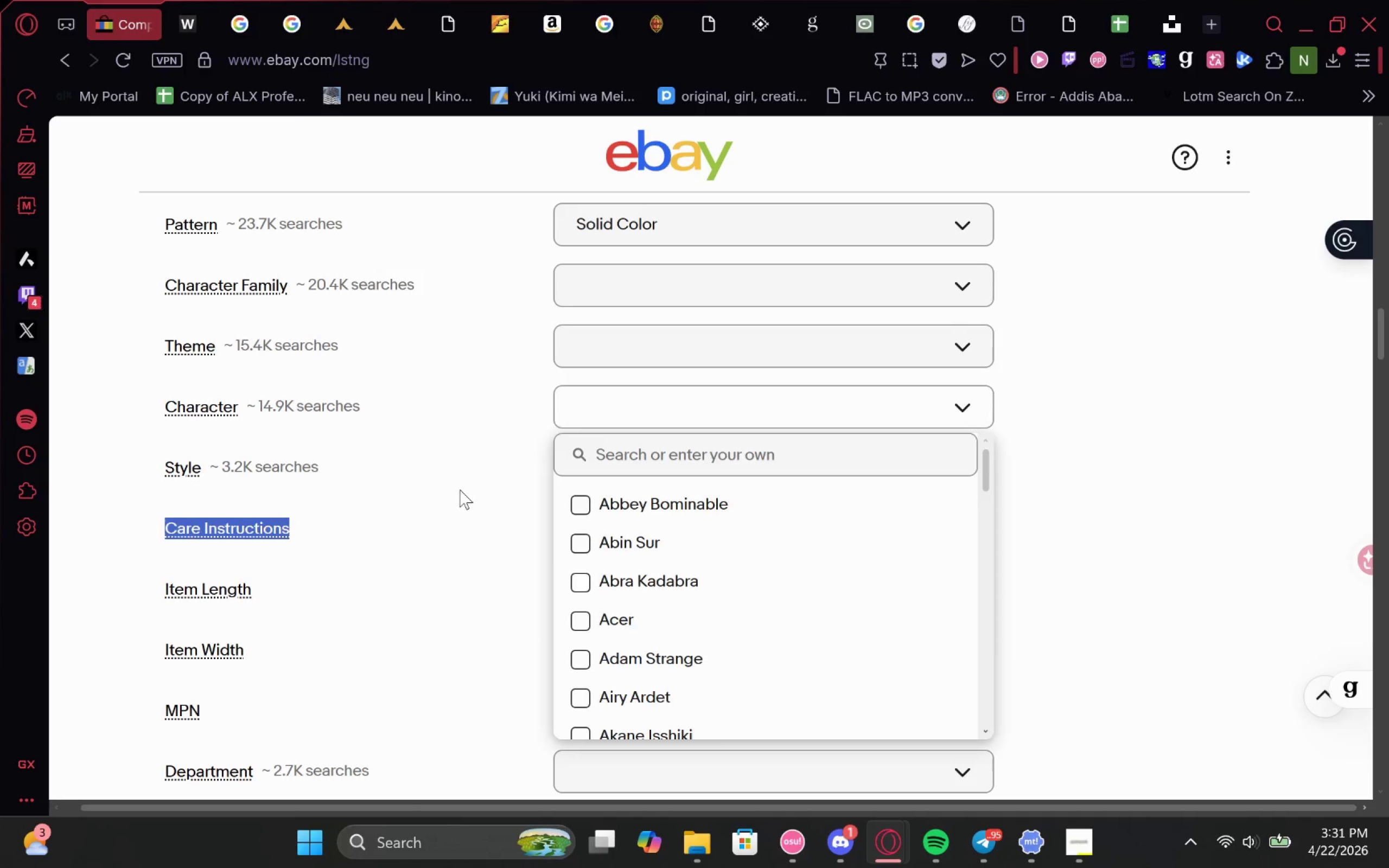 
left_click([602, 541])
 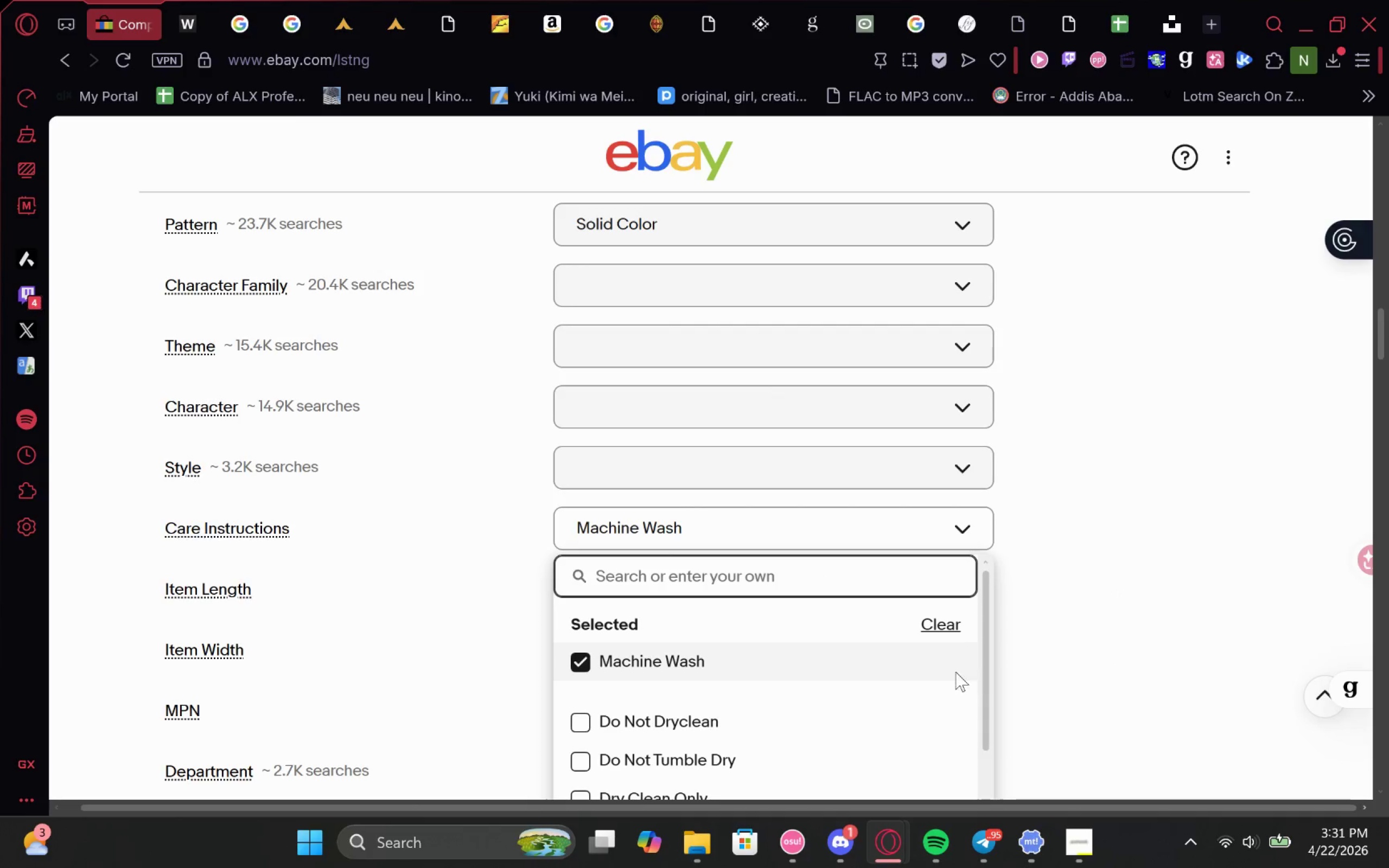 
left_click([1033, 531])
 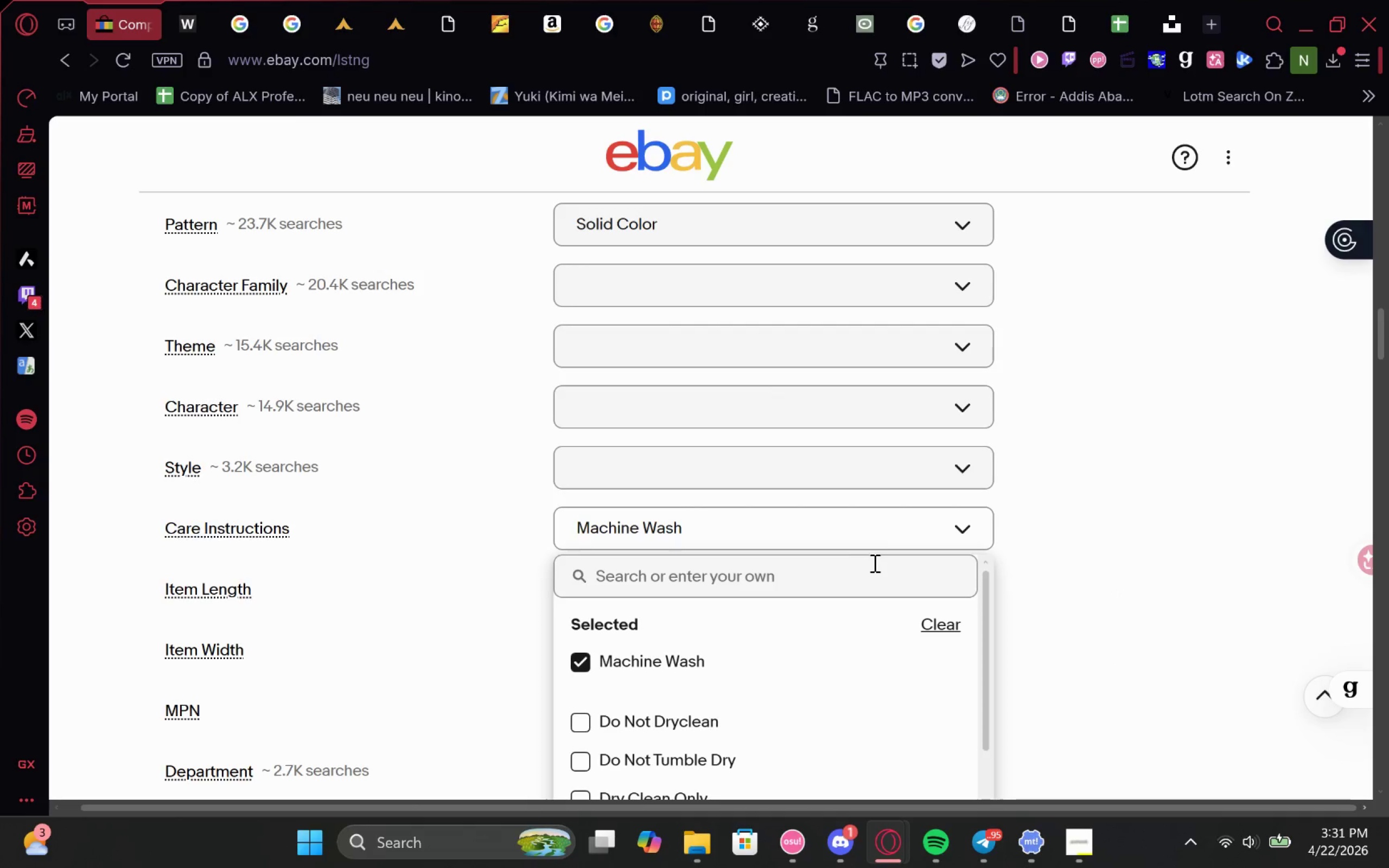 
left_click([884, 541])
 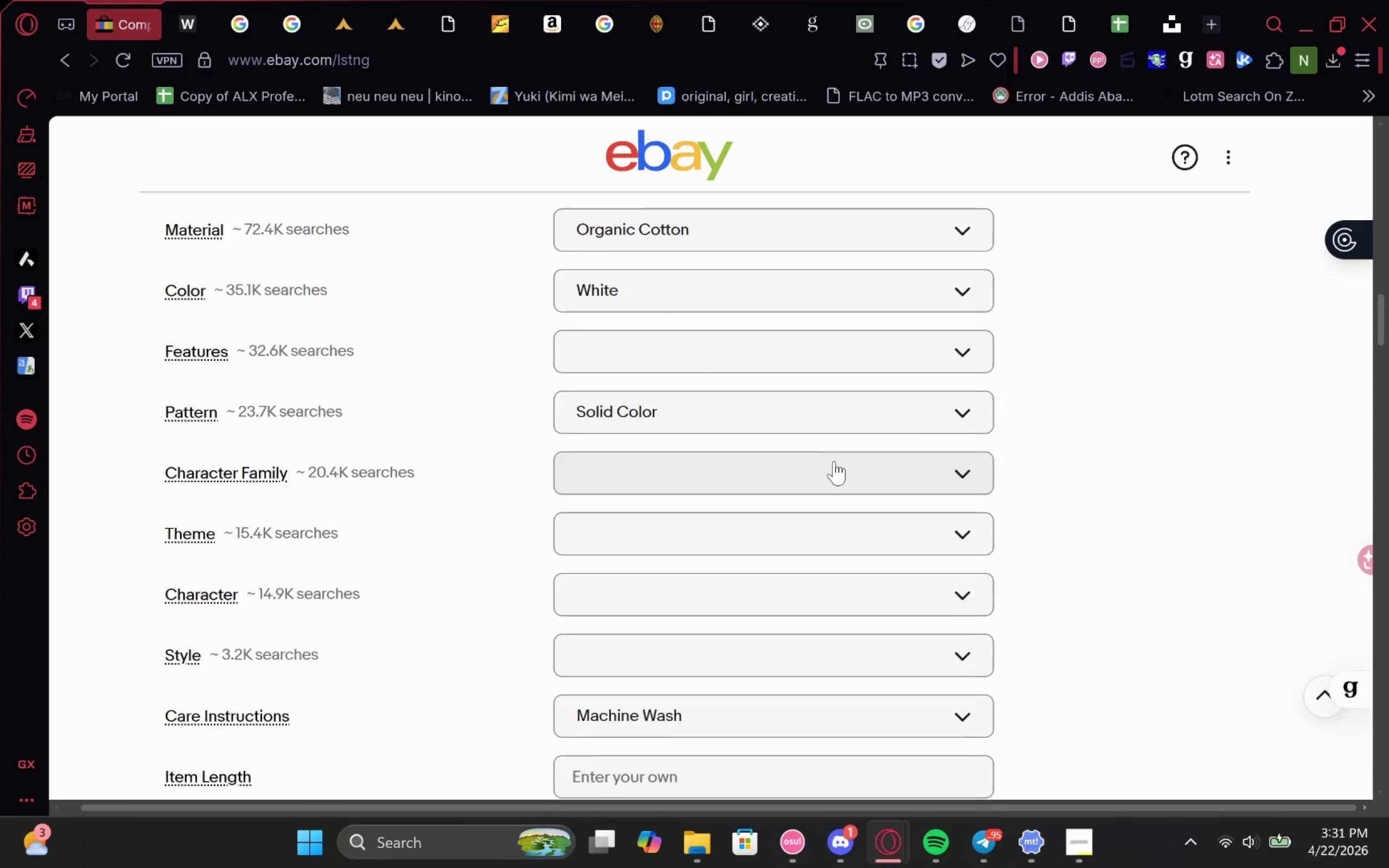 
wait(9.44)
 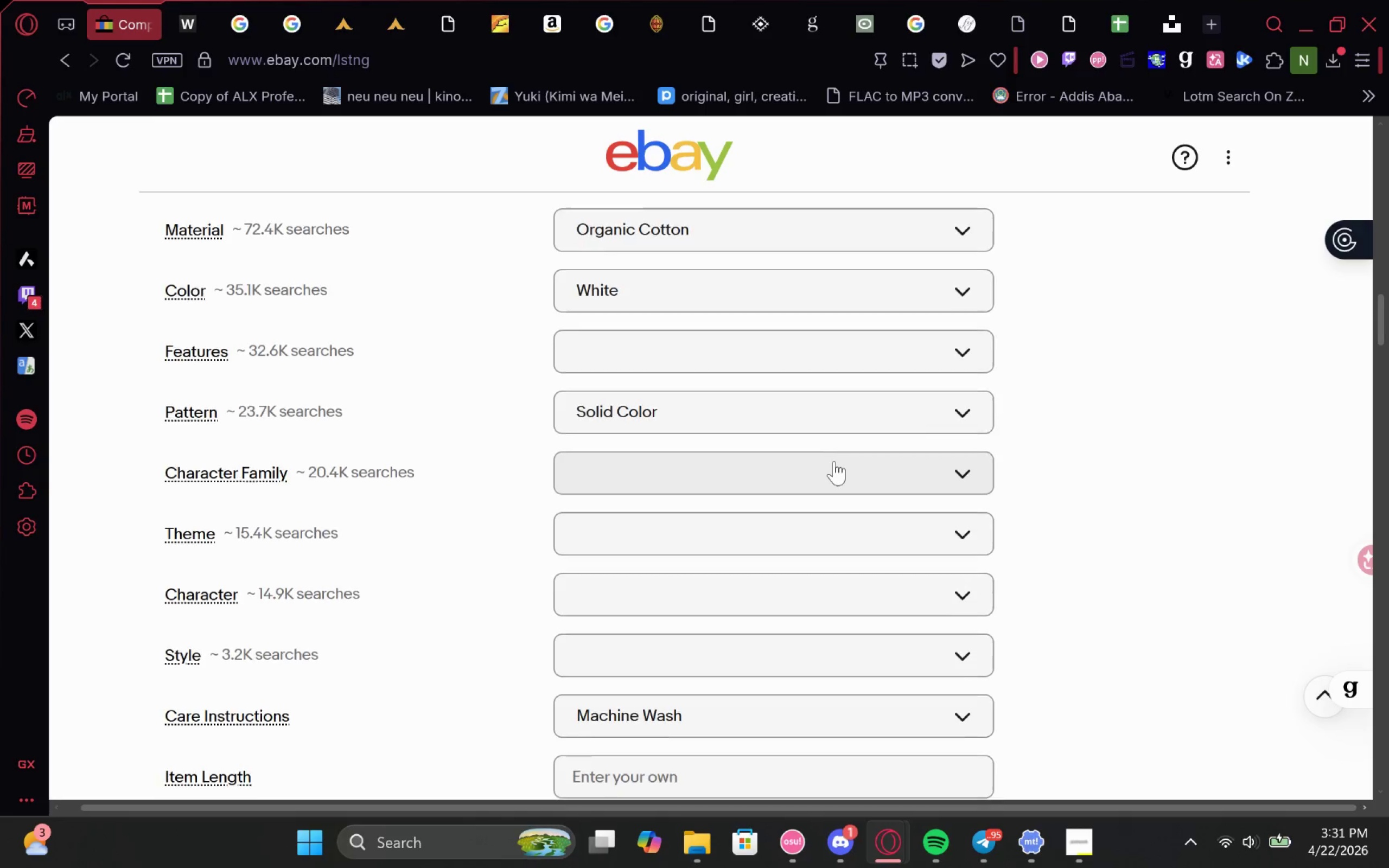 
left_click([732, 289])
 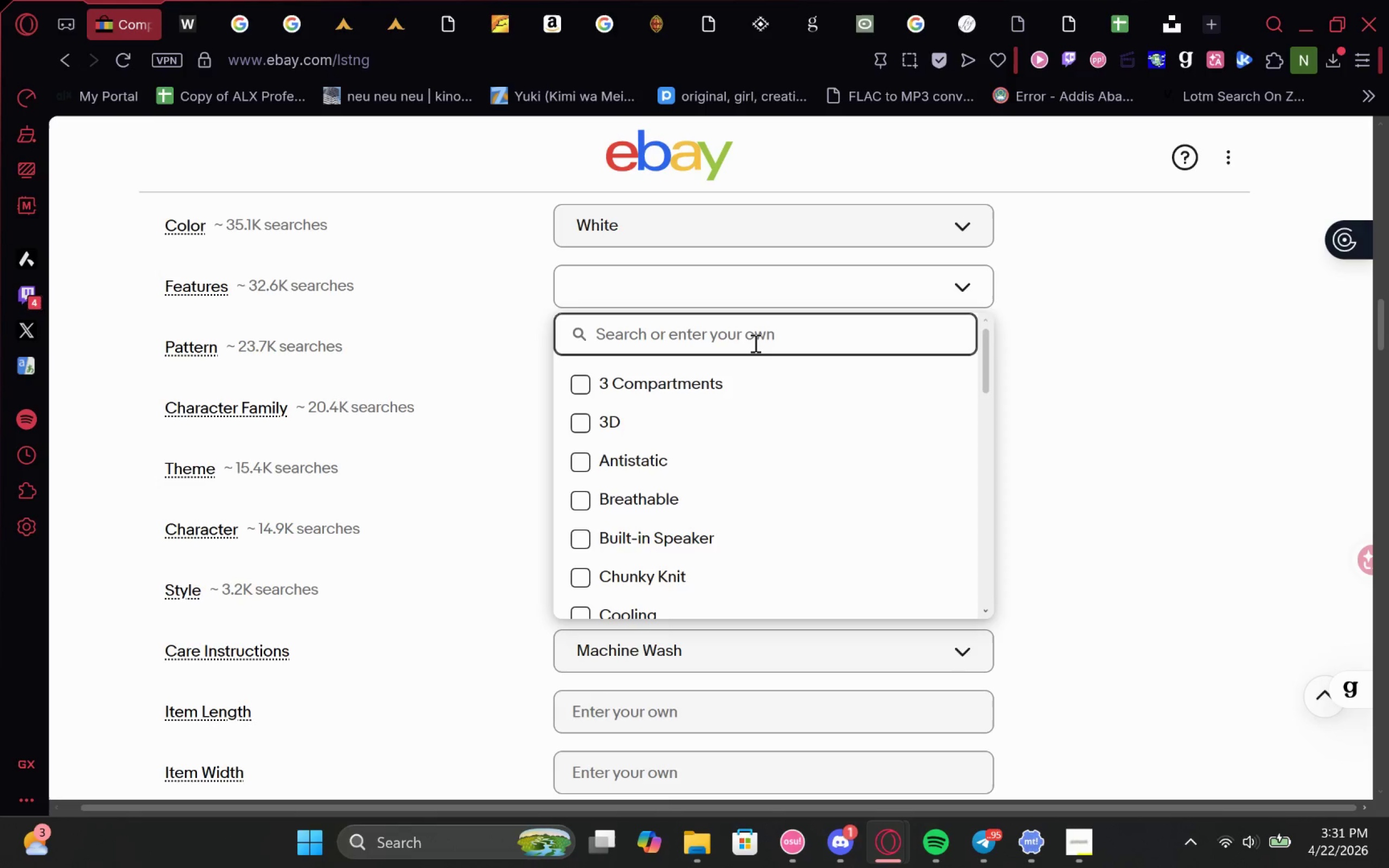 
type(Bra)
key(Backspace)
 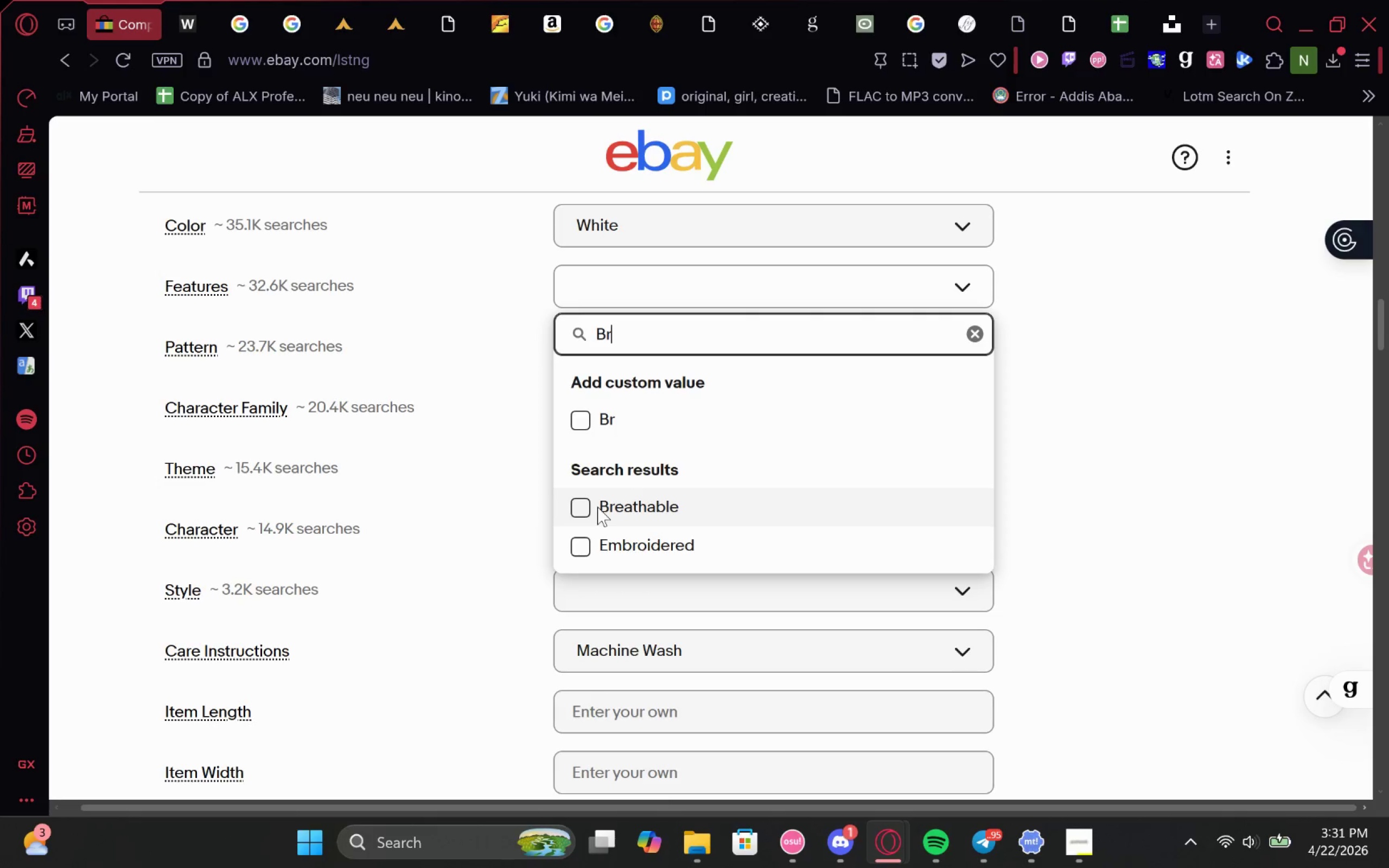 
left_click([585, 507])
 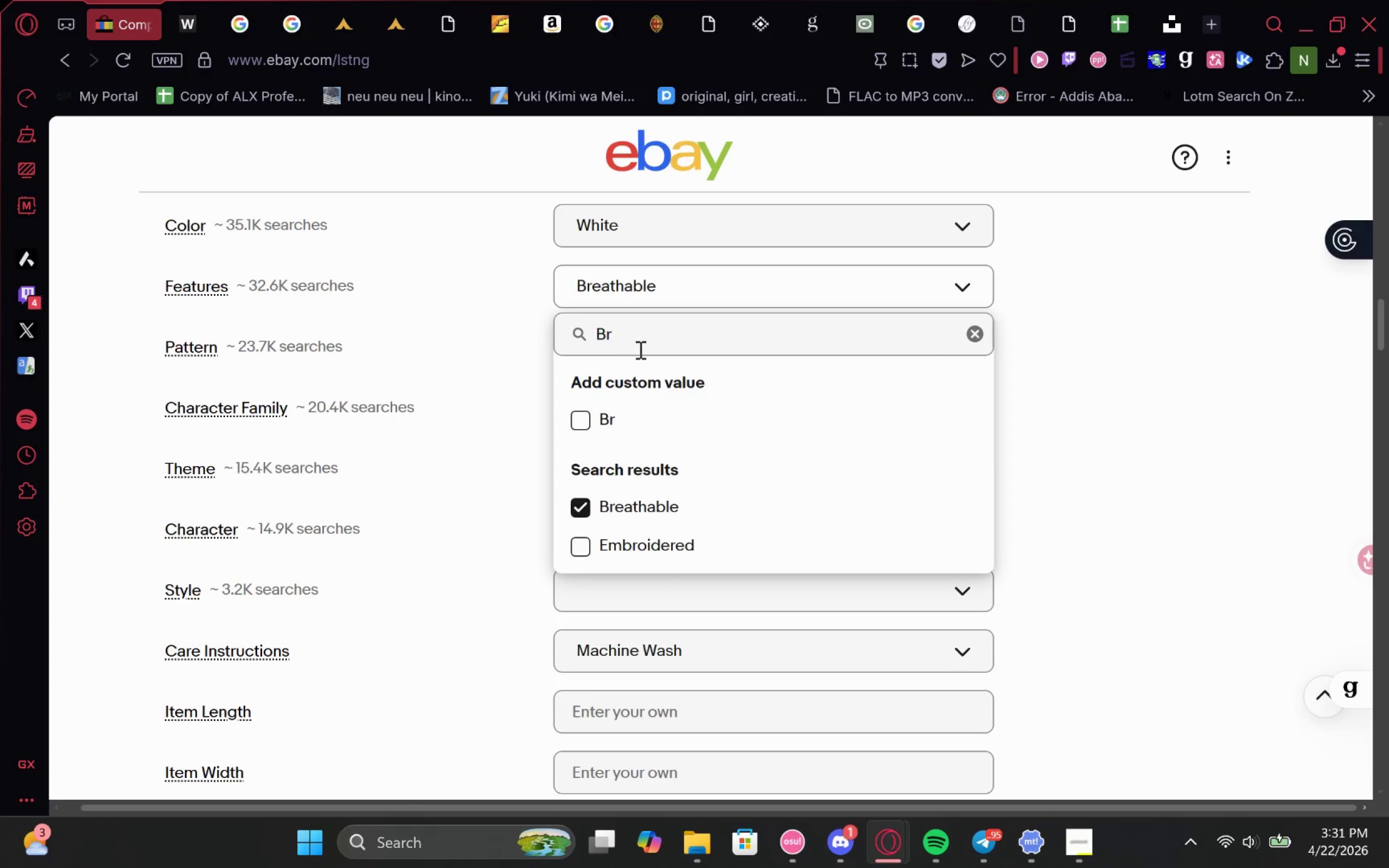 
left_click([638, 329])
 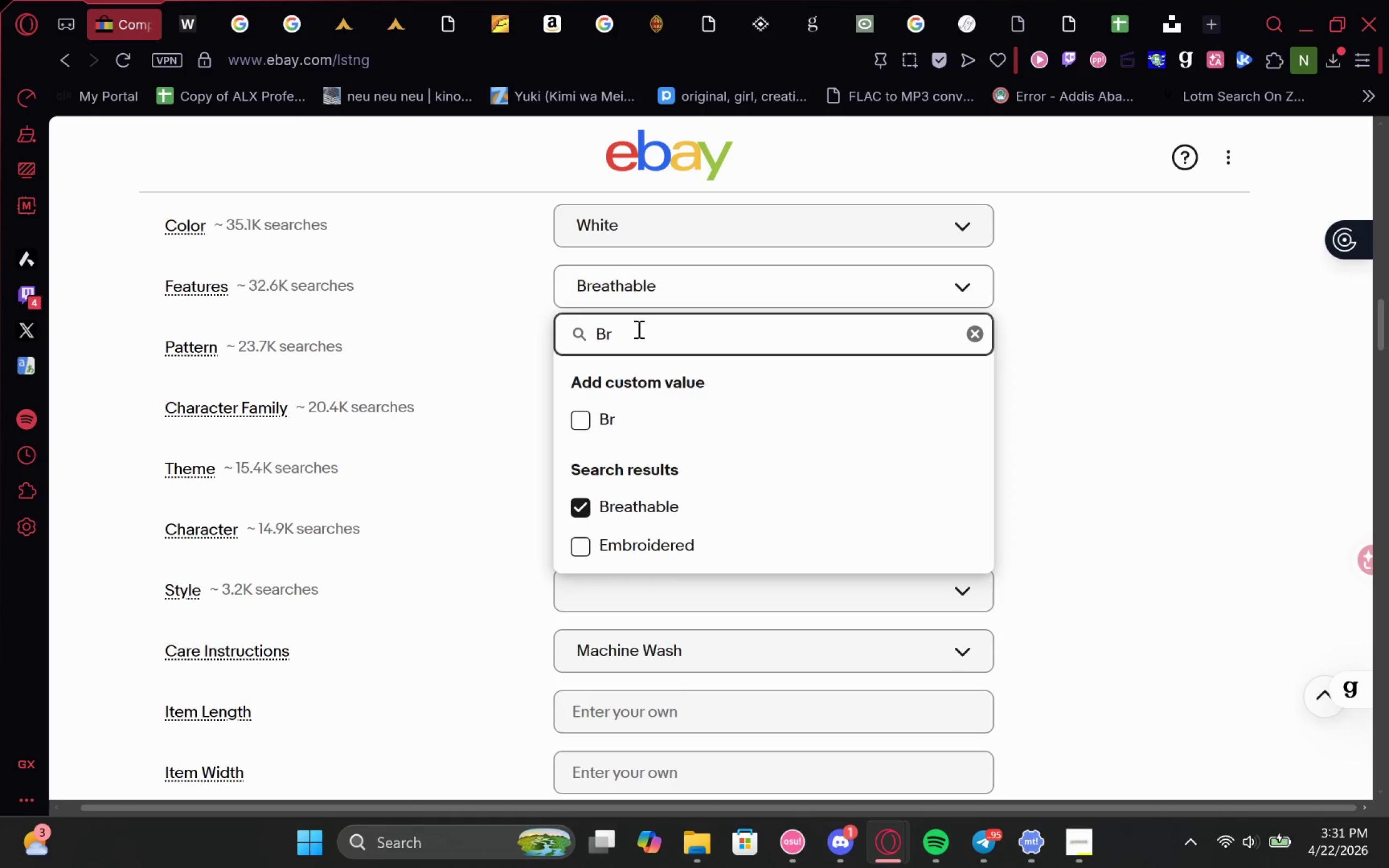 
left_click_drag(start_coordinate=[638, 329], to_coordinate=[581, 346])
 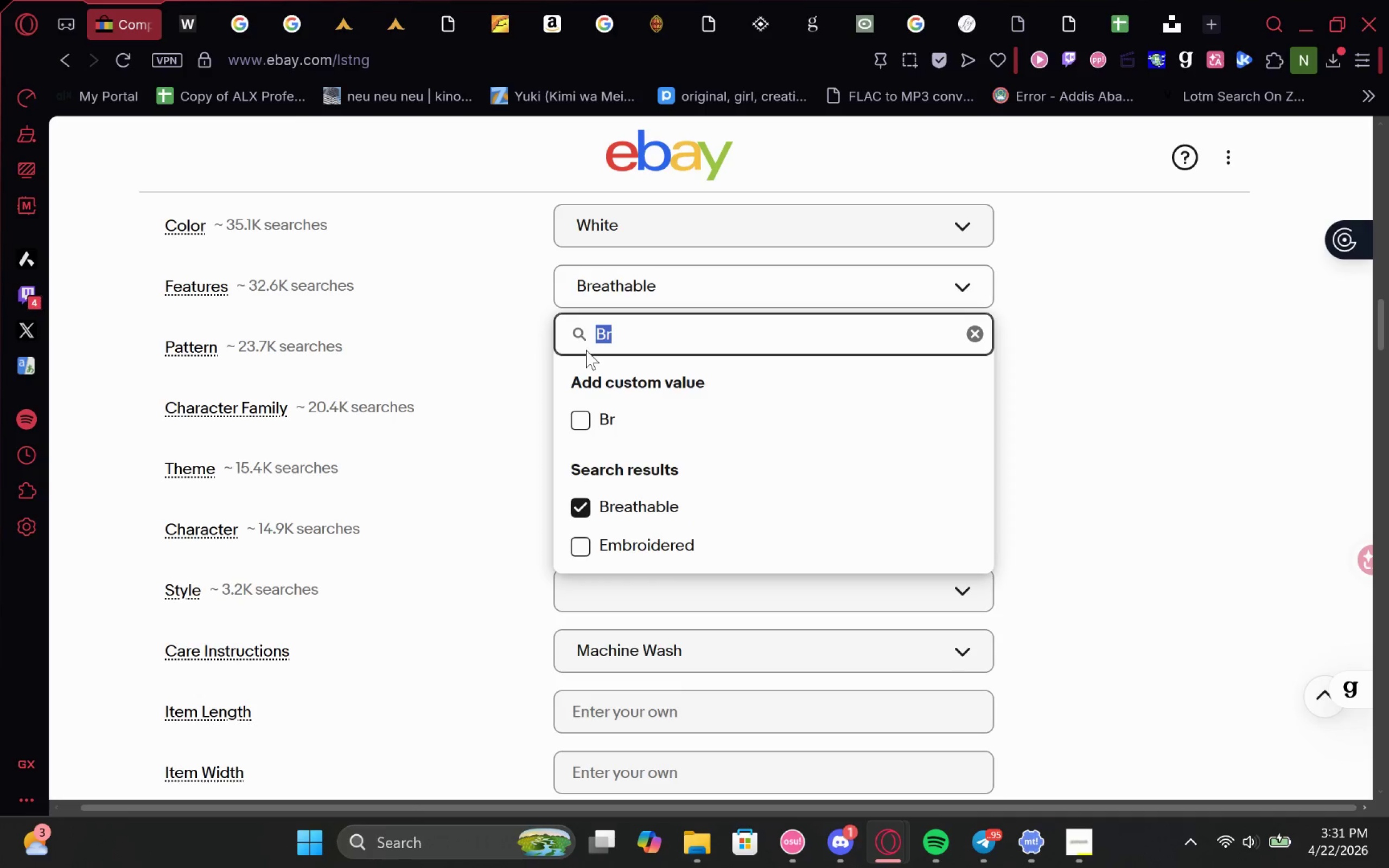 
type(eve)
 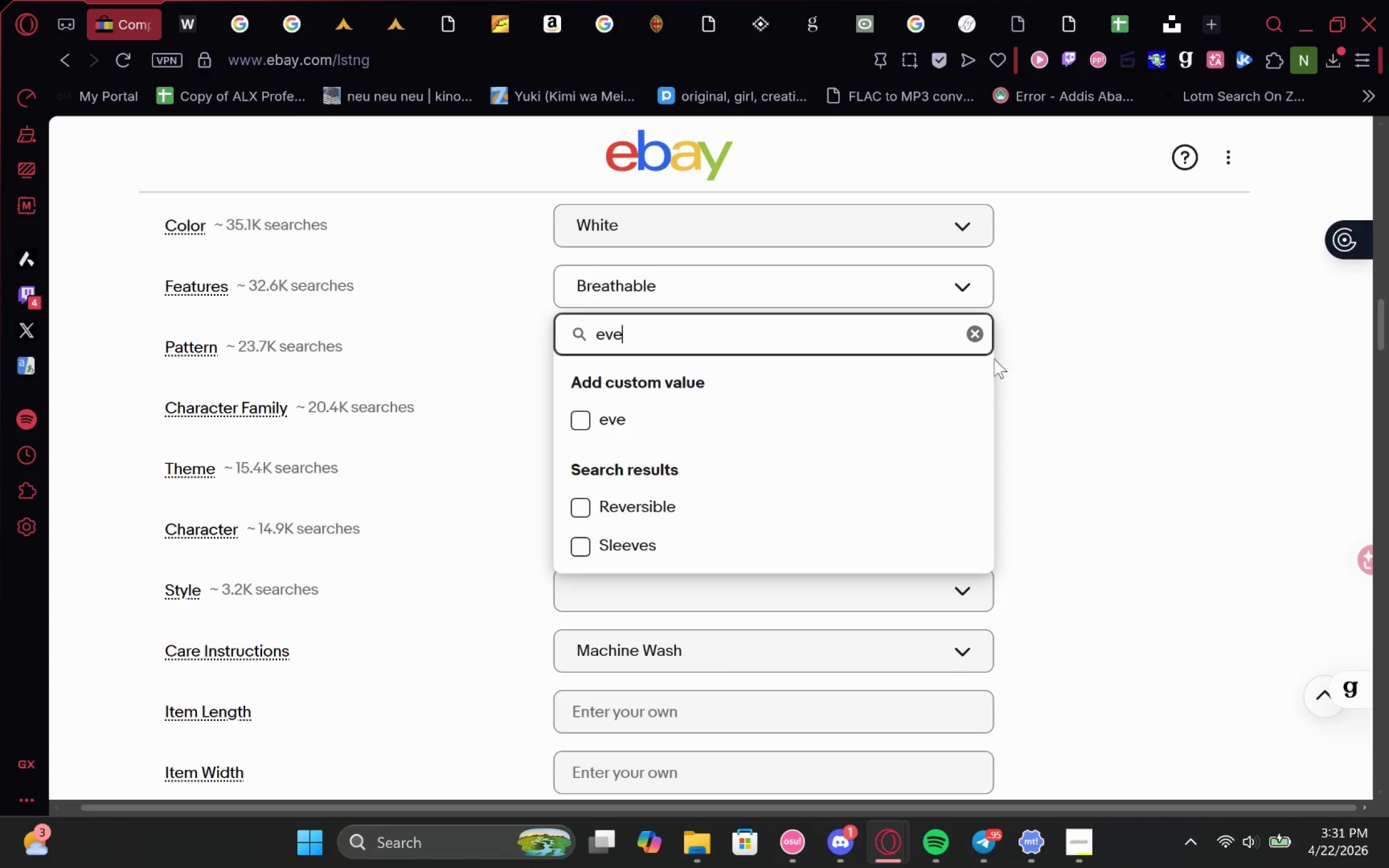 
left_click([964, 329])
 